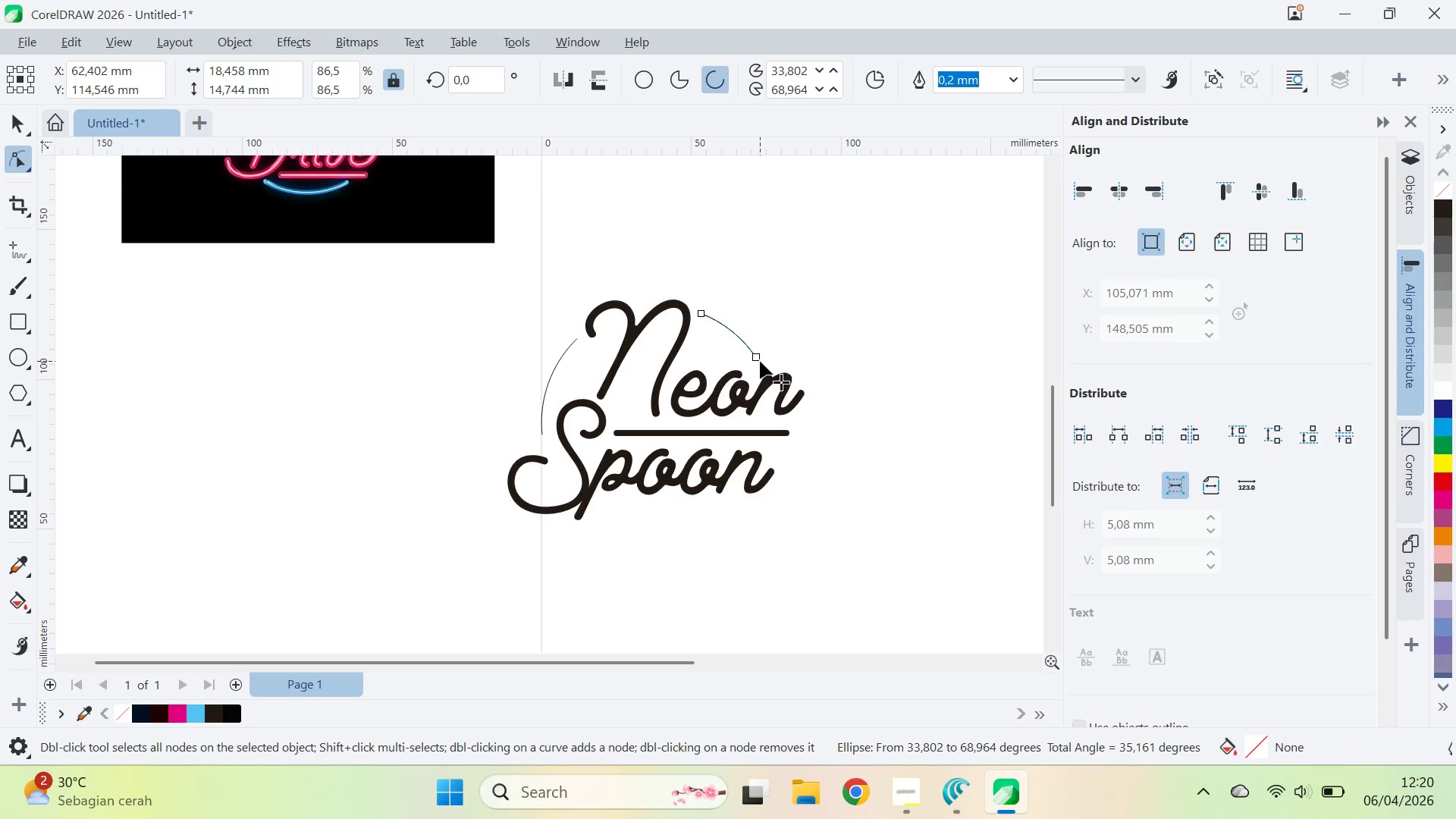 
left_click_drag(start_coordinate=[759, 361], to_coordinate=[595, 532])
 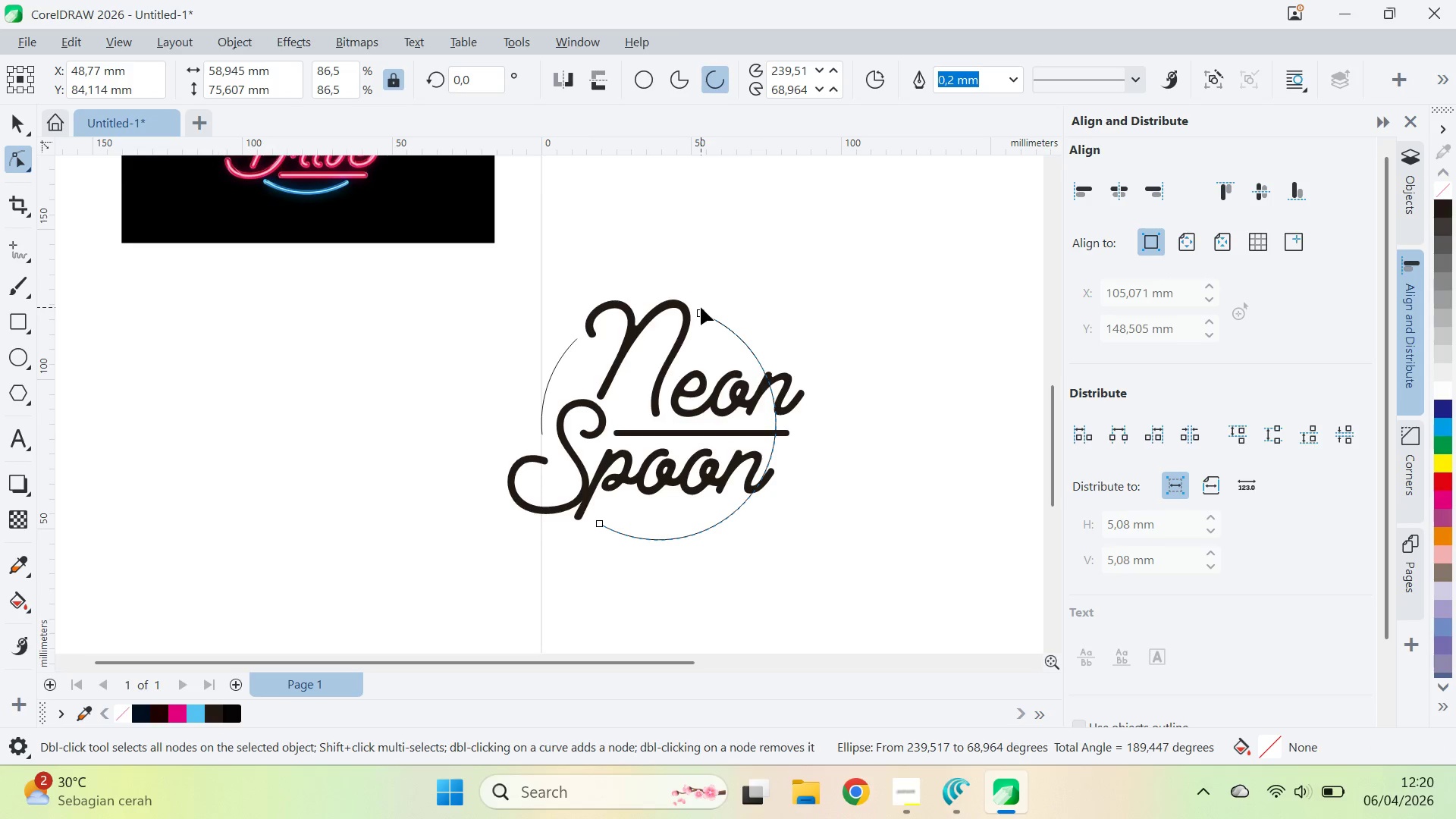 
left_click_drag(start_coordinate=[701, 309], to_coordinate=[777, 549])
 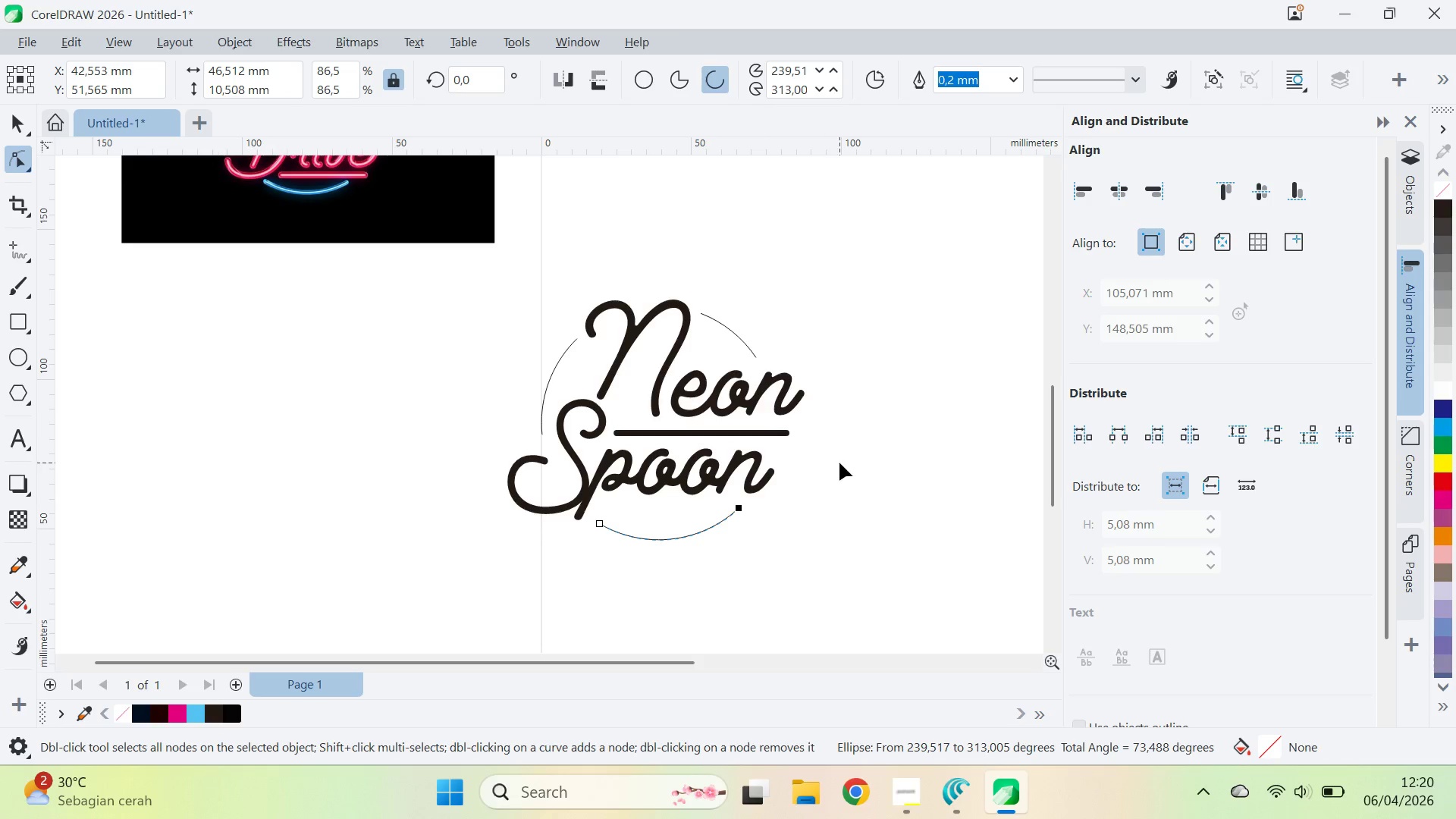 
left_click([839, 463])
 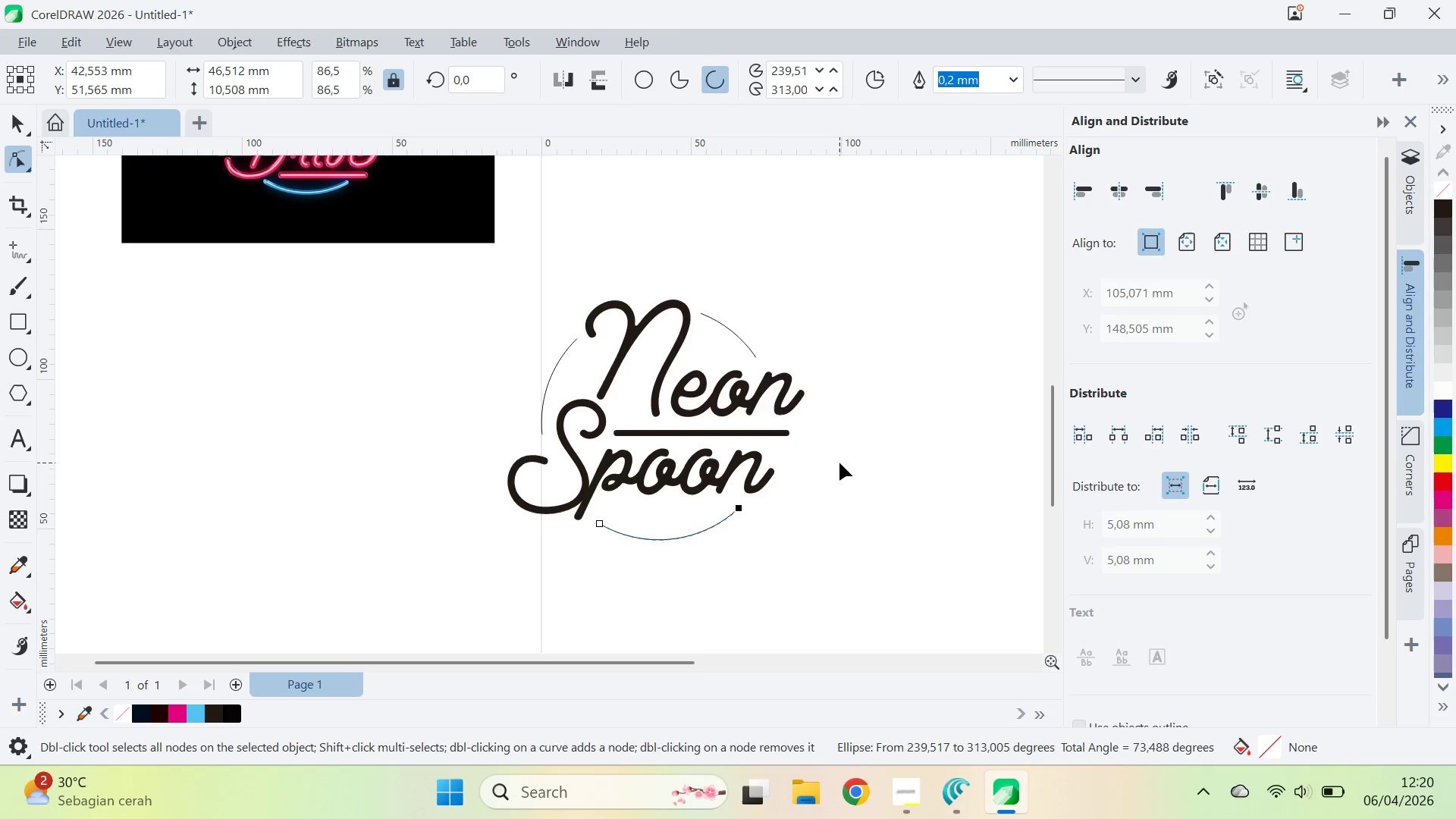 
key(V)
 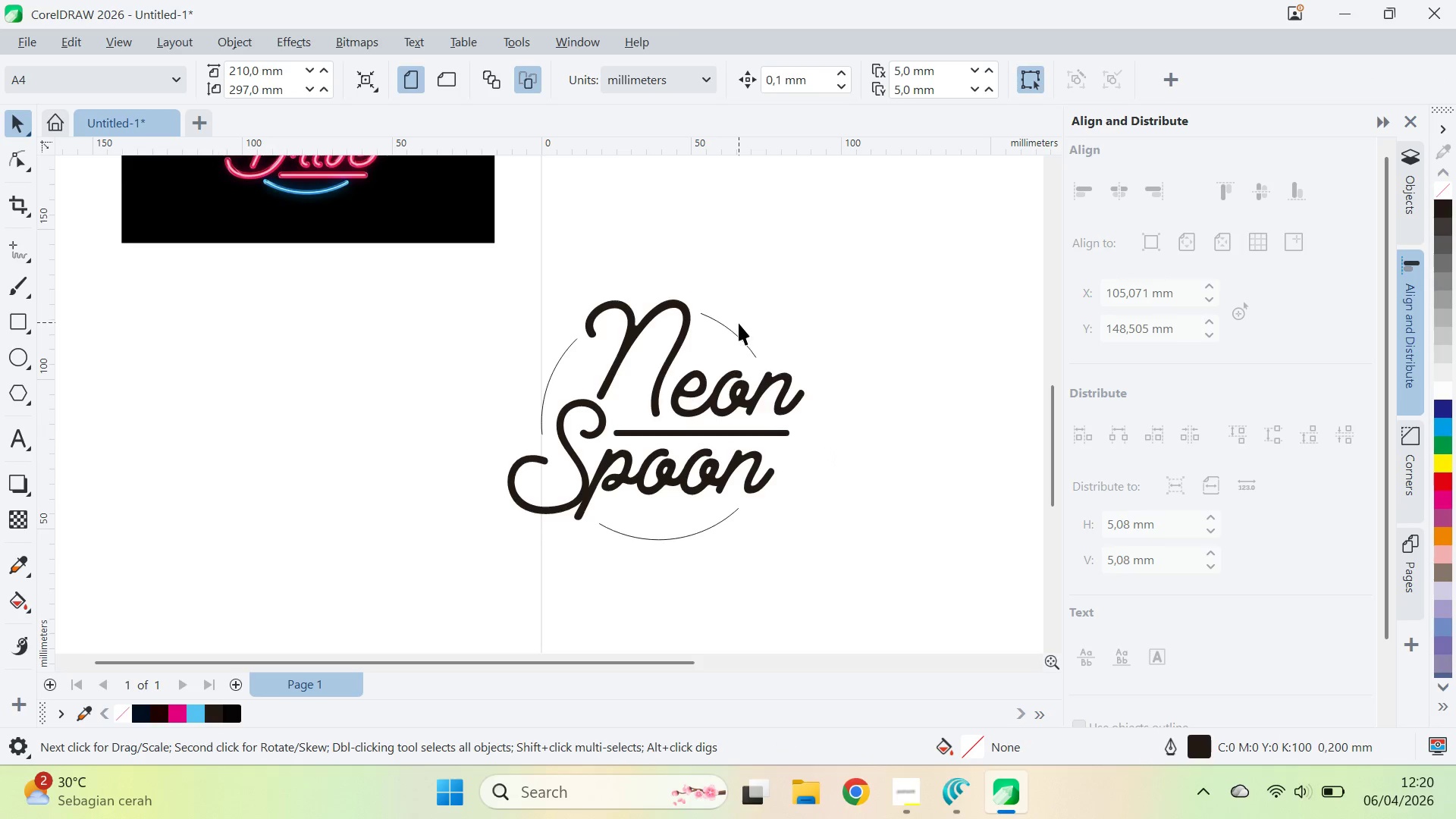 
left_click([730, 332])
 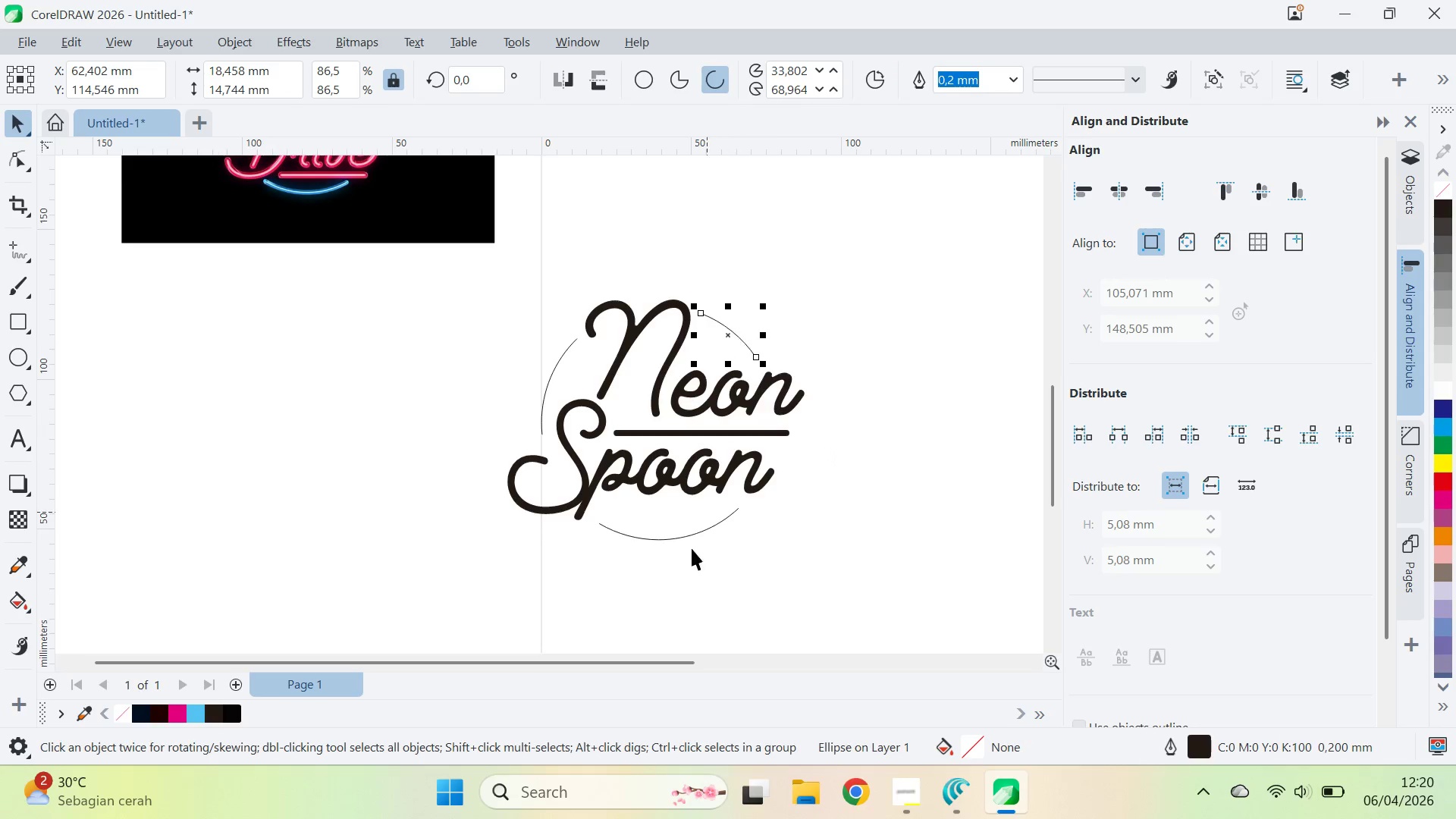 
hold_key(key=ShiftLeft, duration=1.5)
left_click([699, 531])
 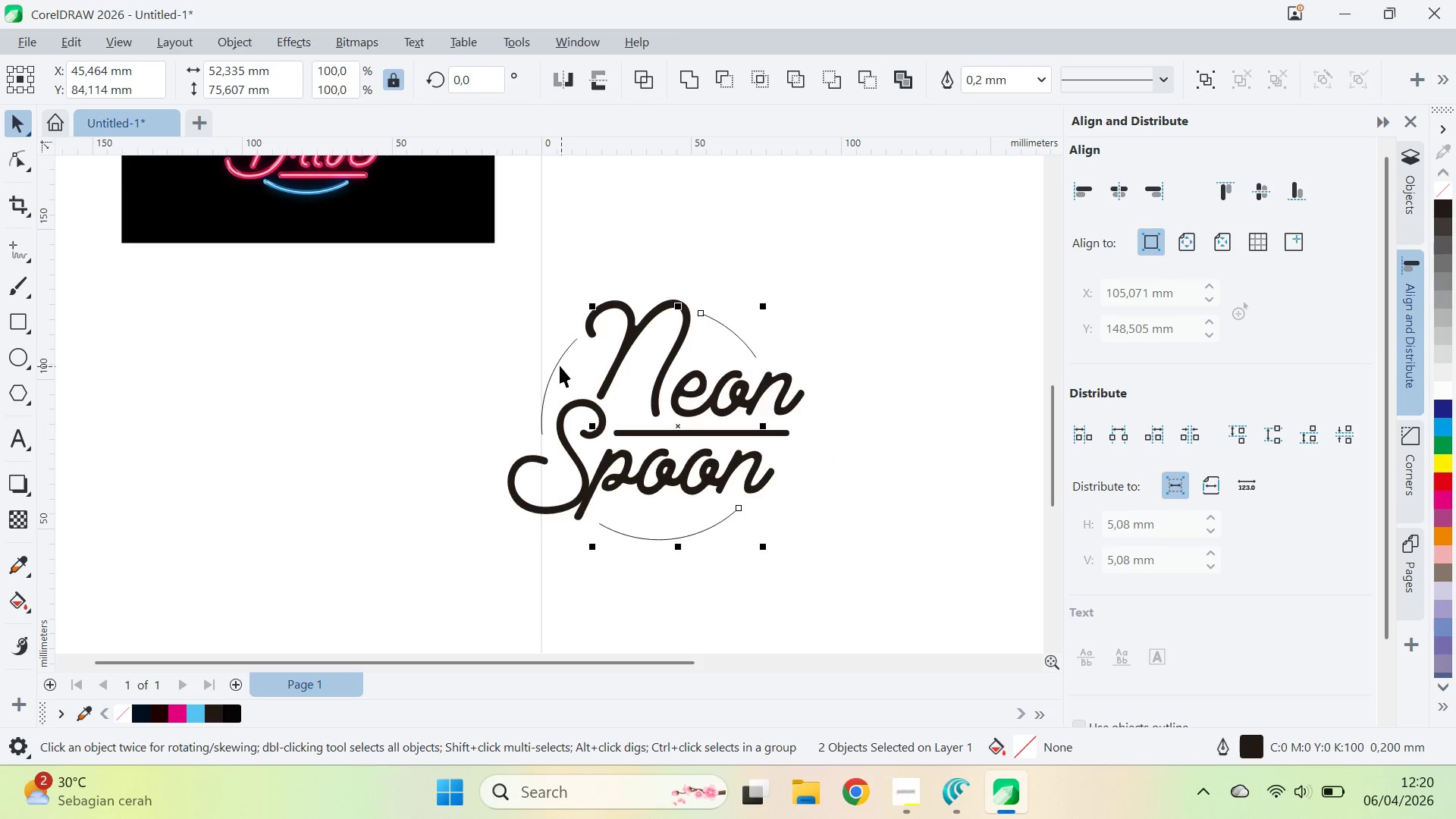 
left_click([552, 362])
 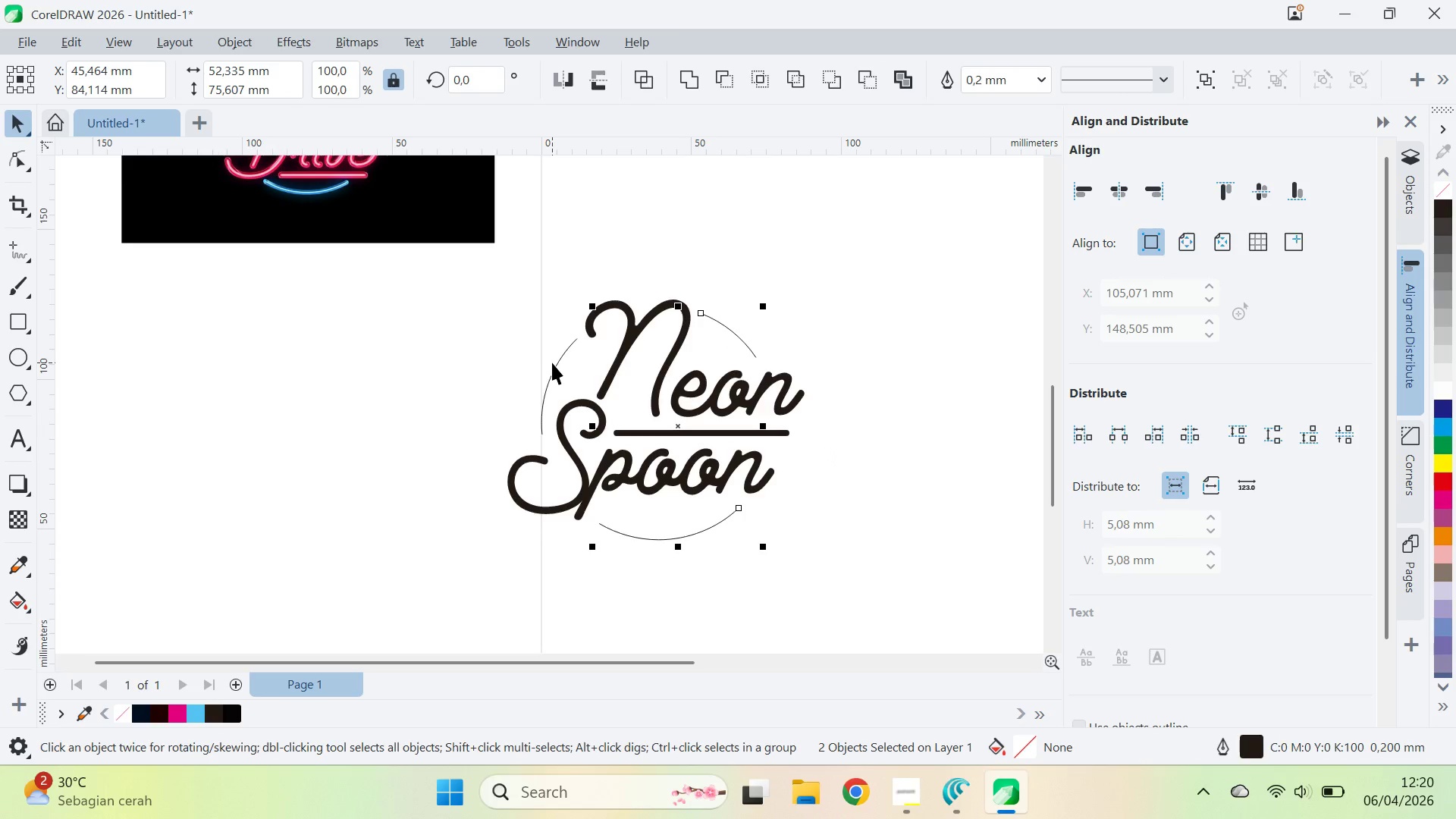 
hold_key(key=ShiftLeft, duration=0.62)
double_click([558, 367])
 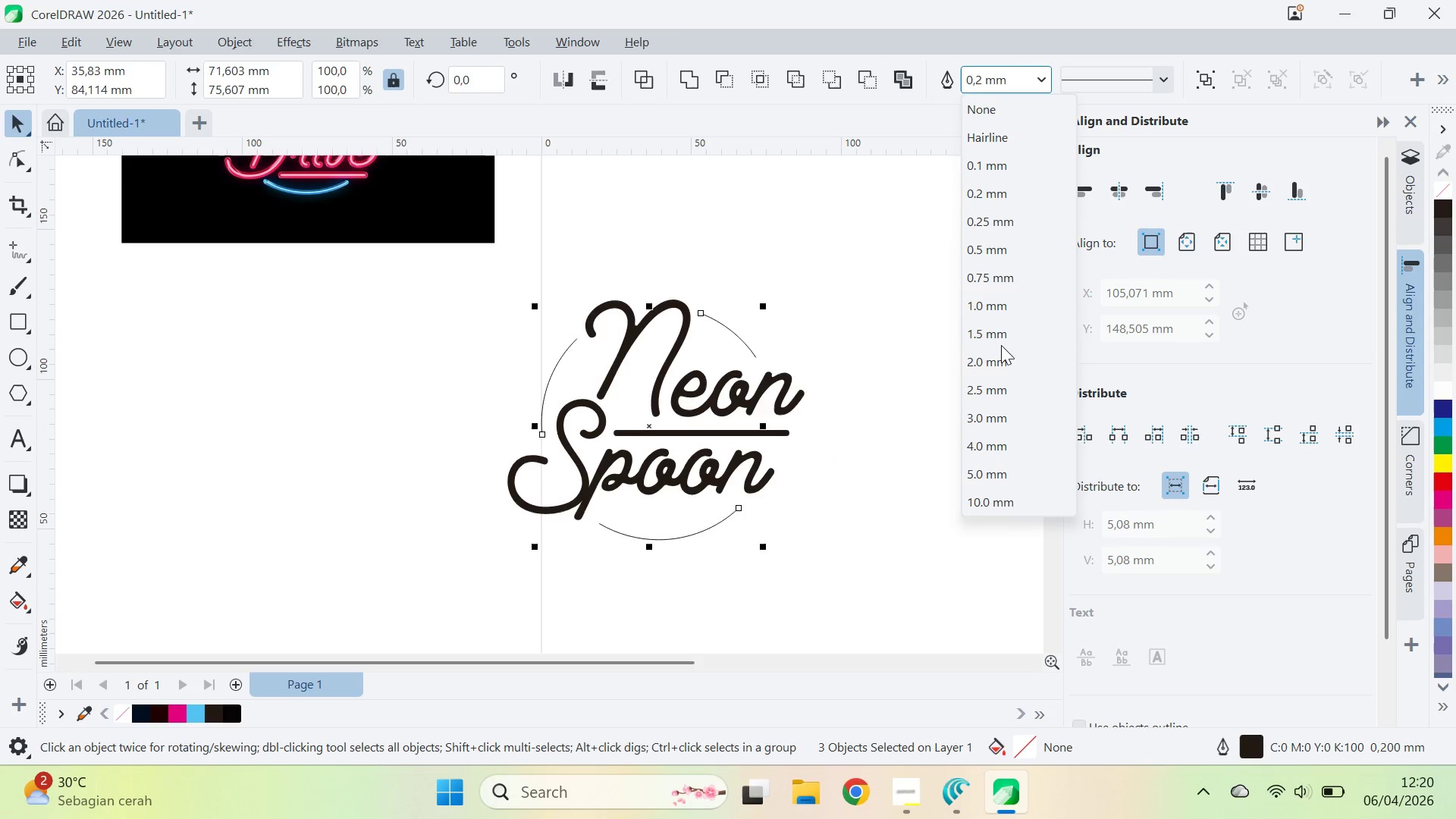 
left_click([1005, 354])
 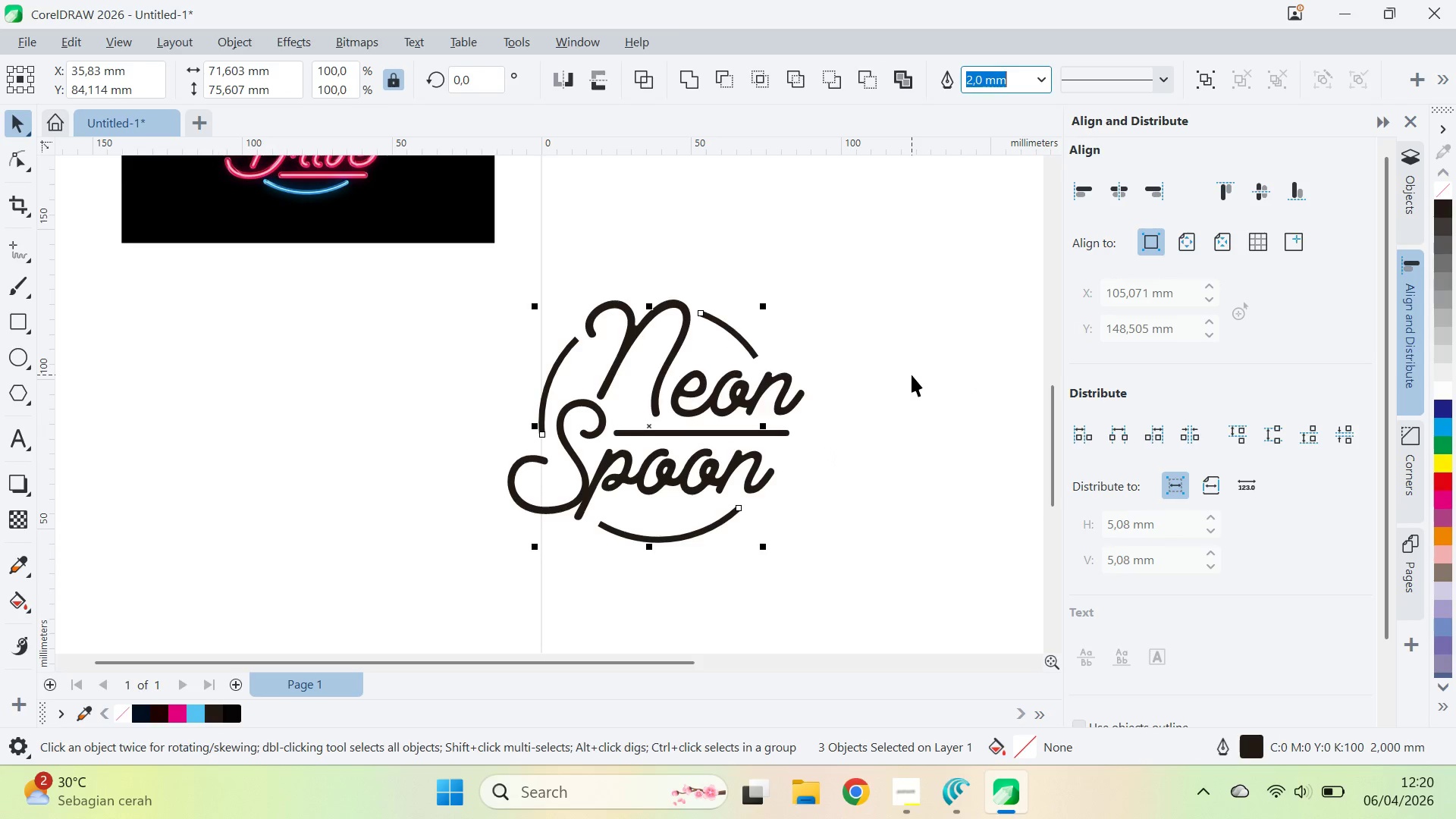 
key(F12)
 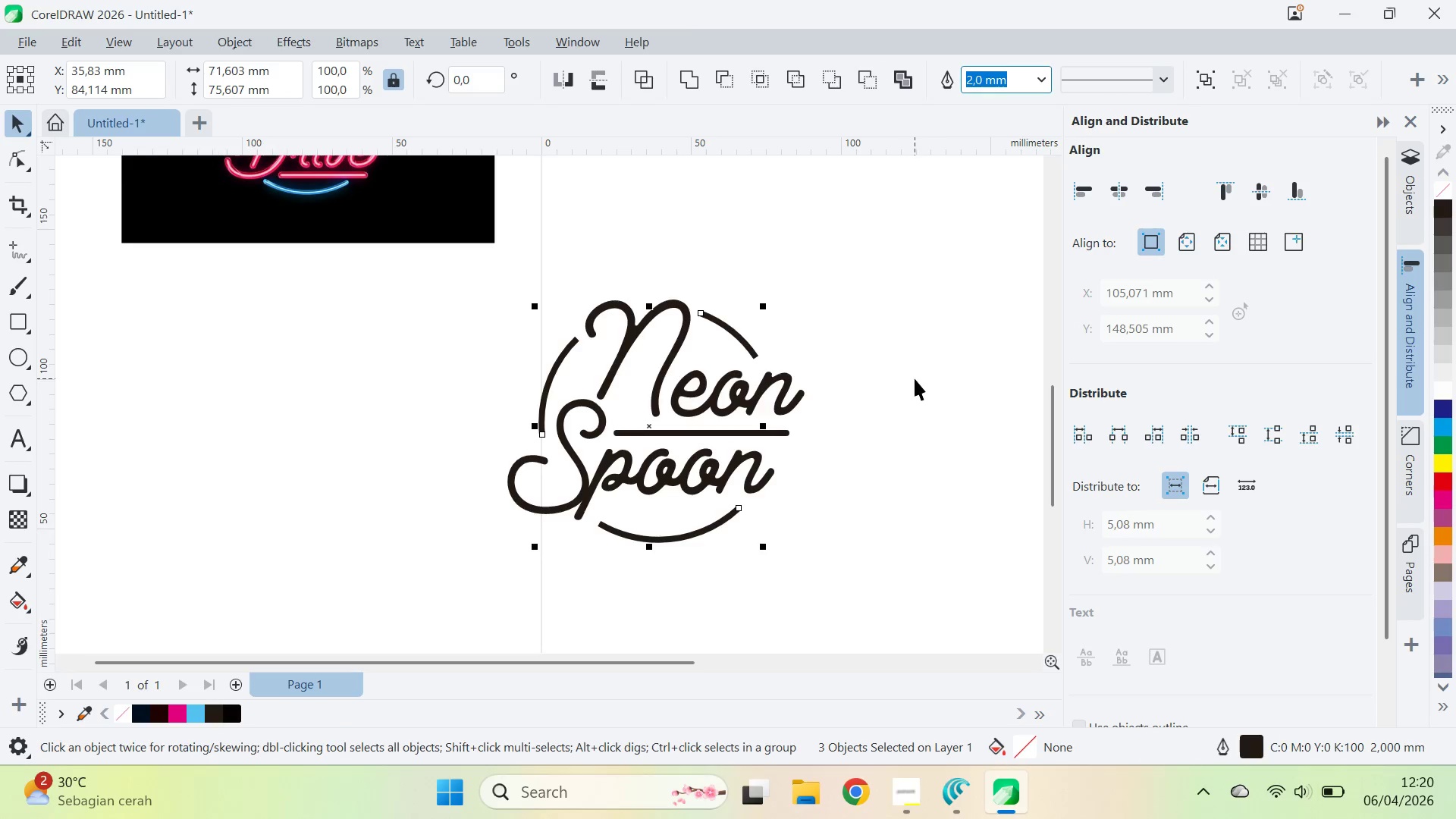 
left_click([905, 366])
 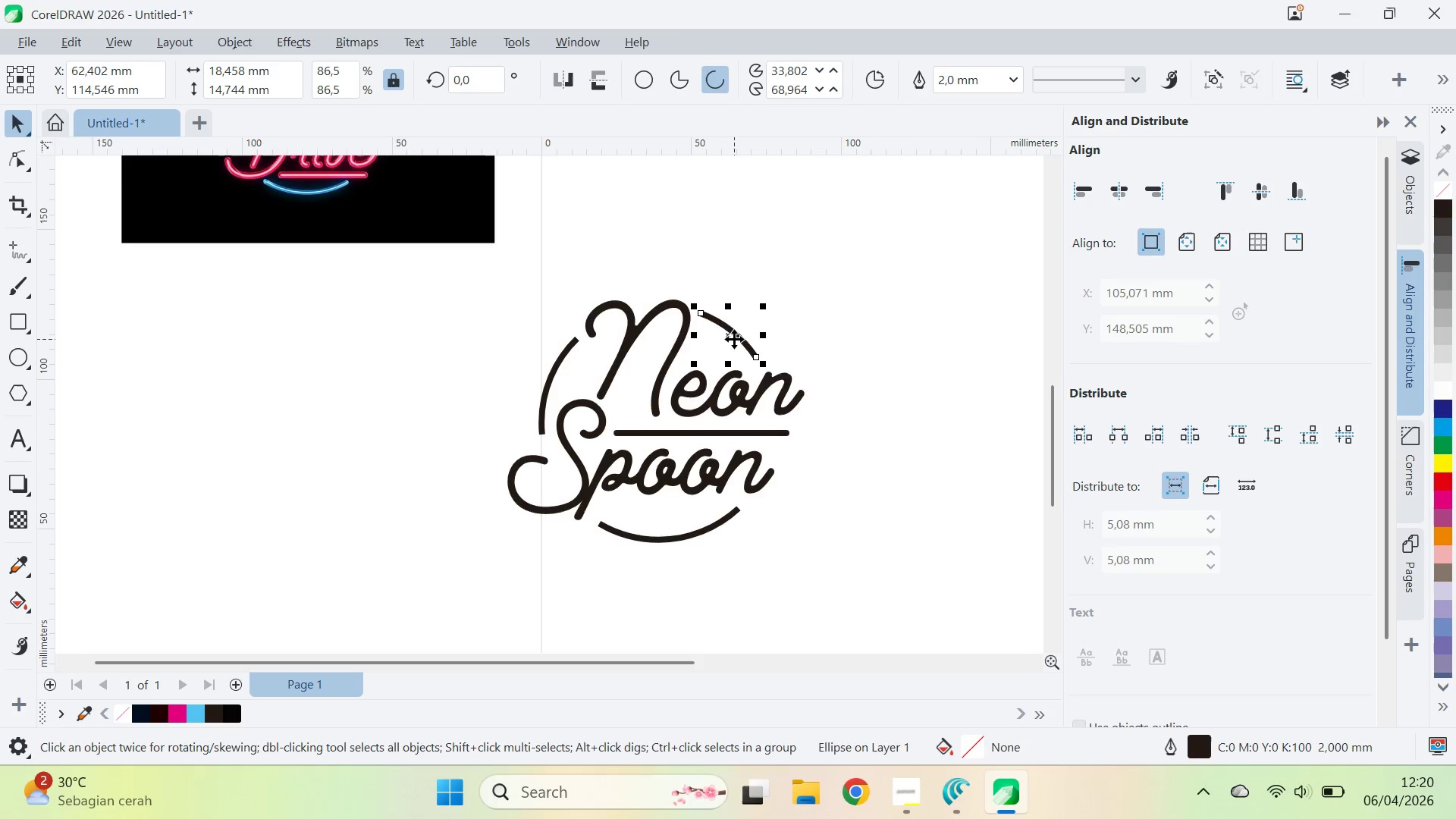 
hold_key(key=ShiftLeft, duration=1.52)
left_click([693, 532])
 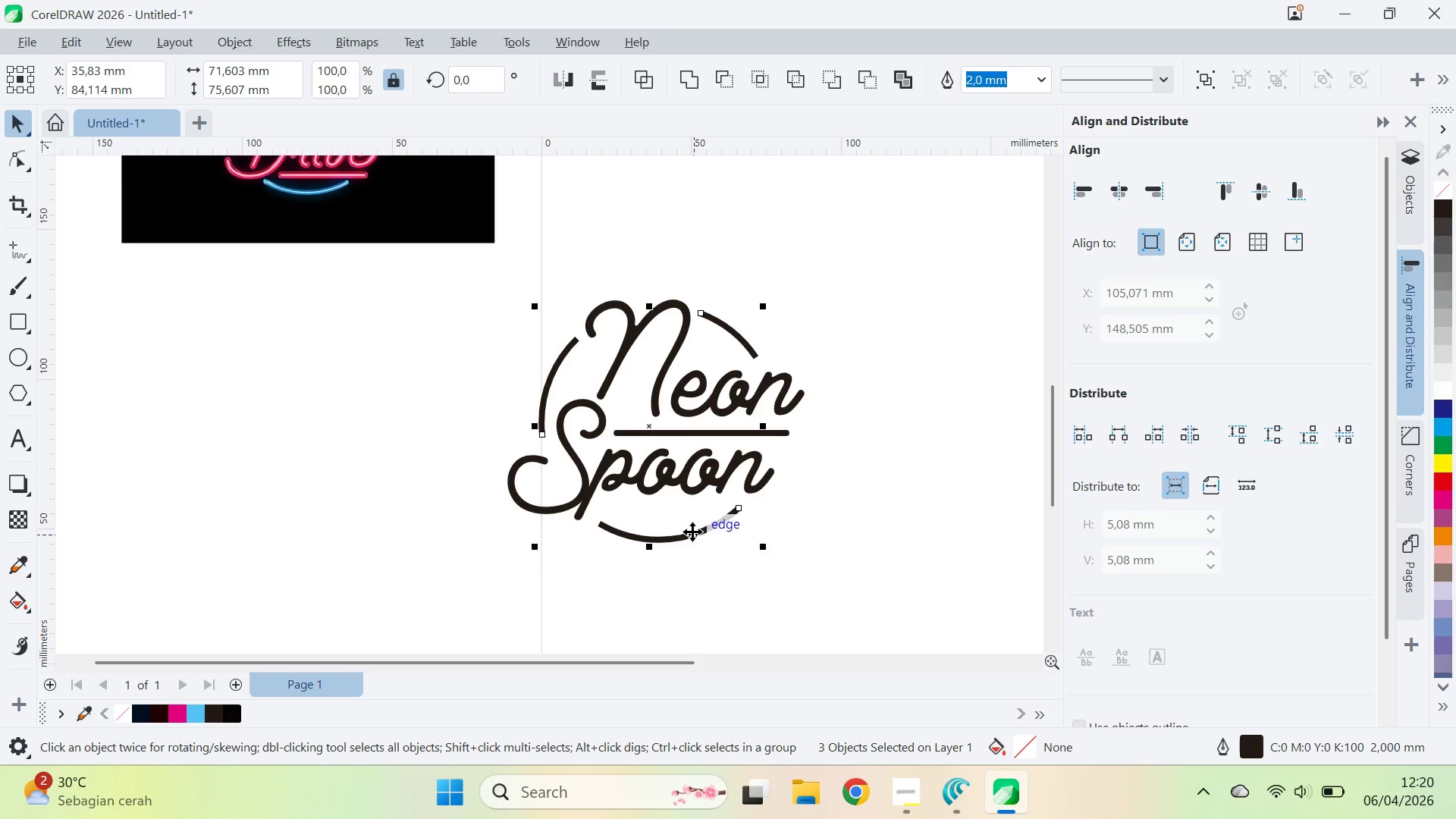 
key(Shift+ShiftLeft)
 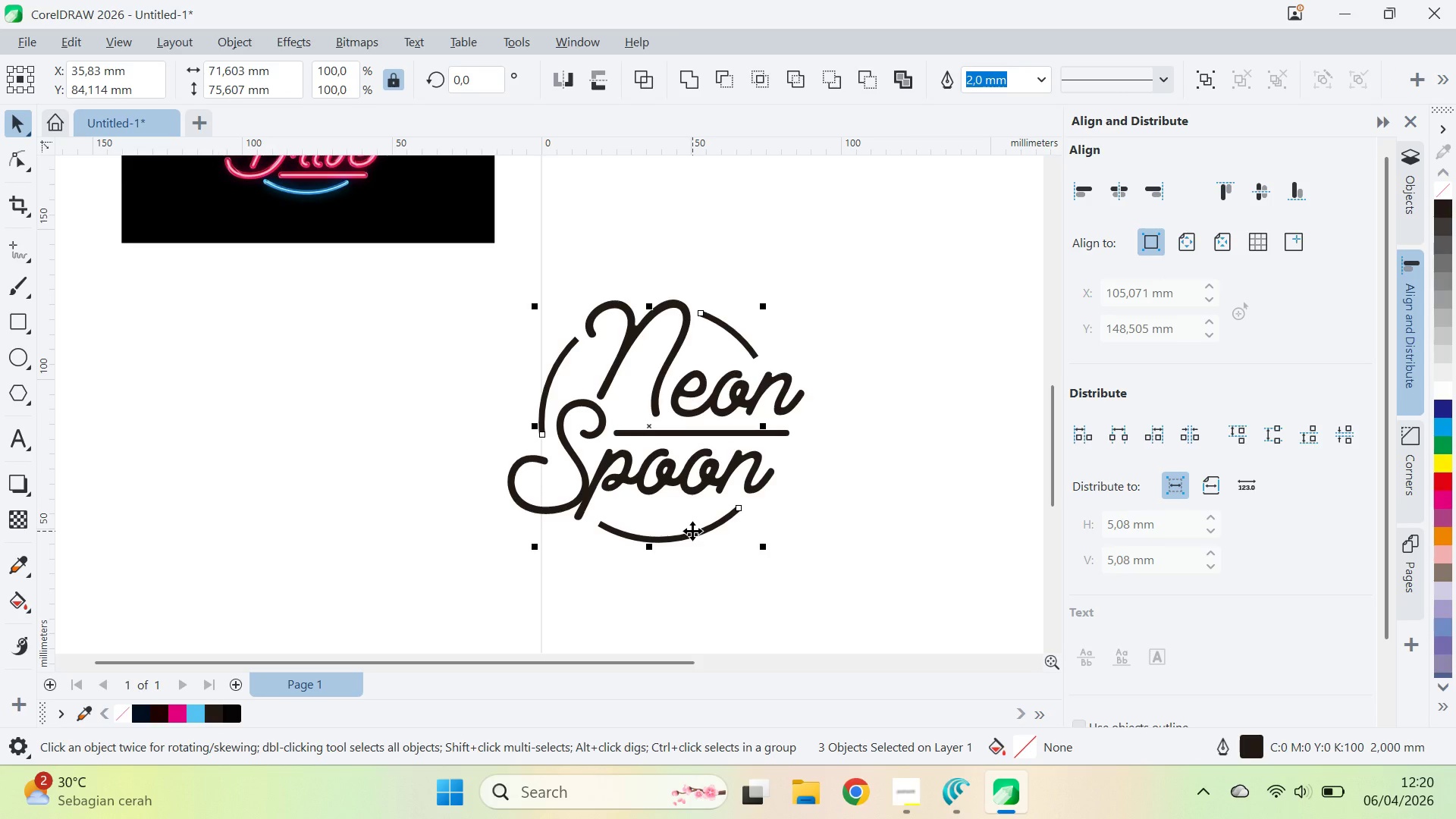 
key(F12)
 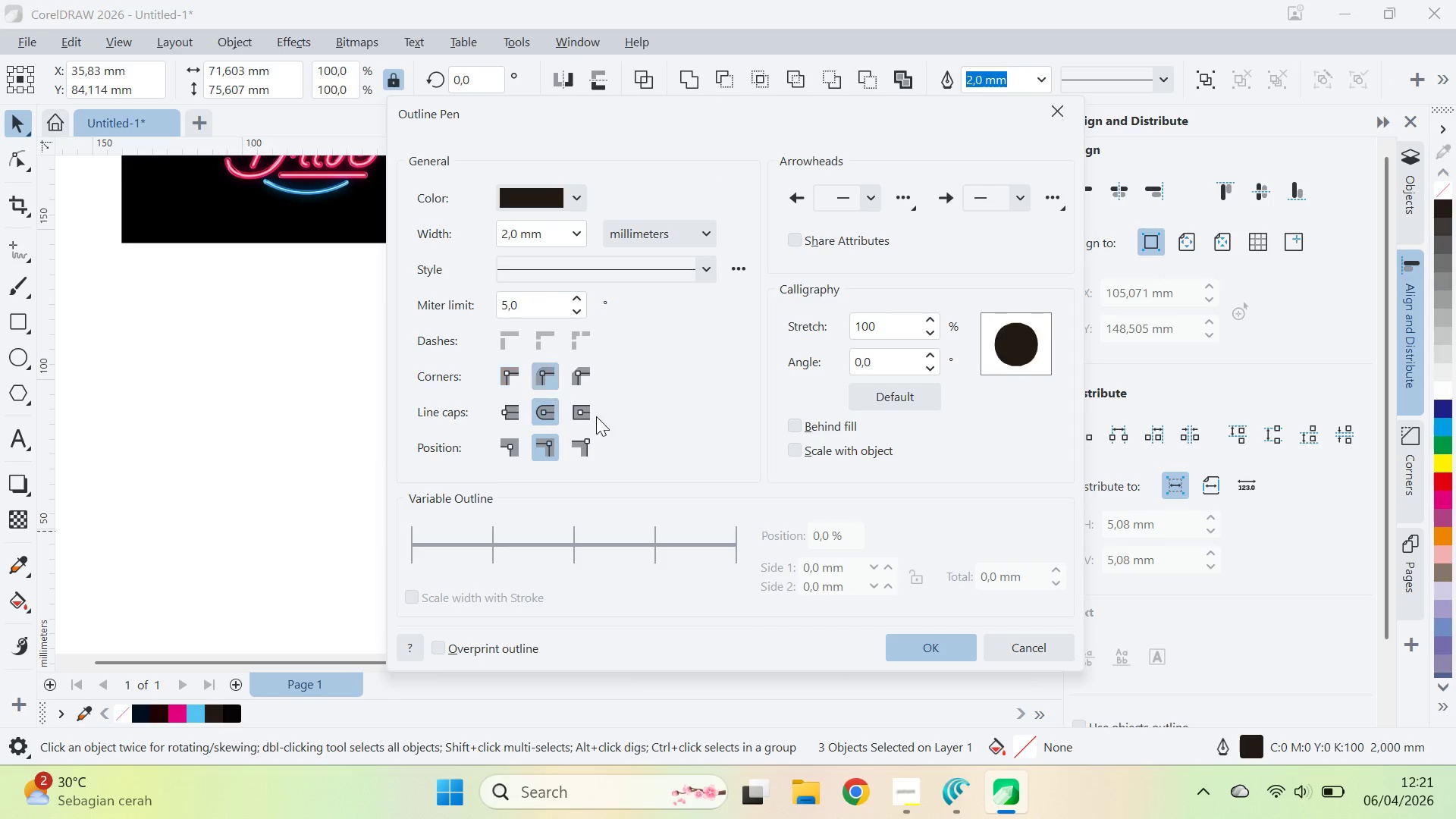 
left_click([952, 648])
 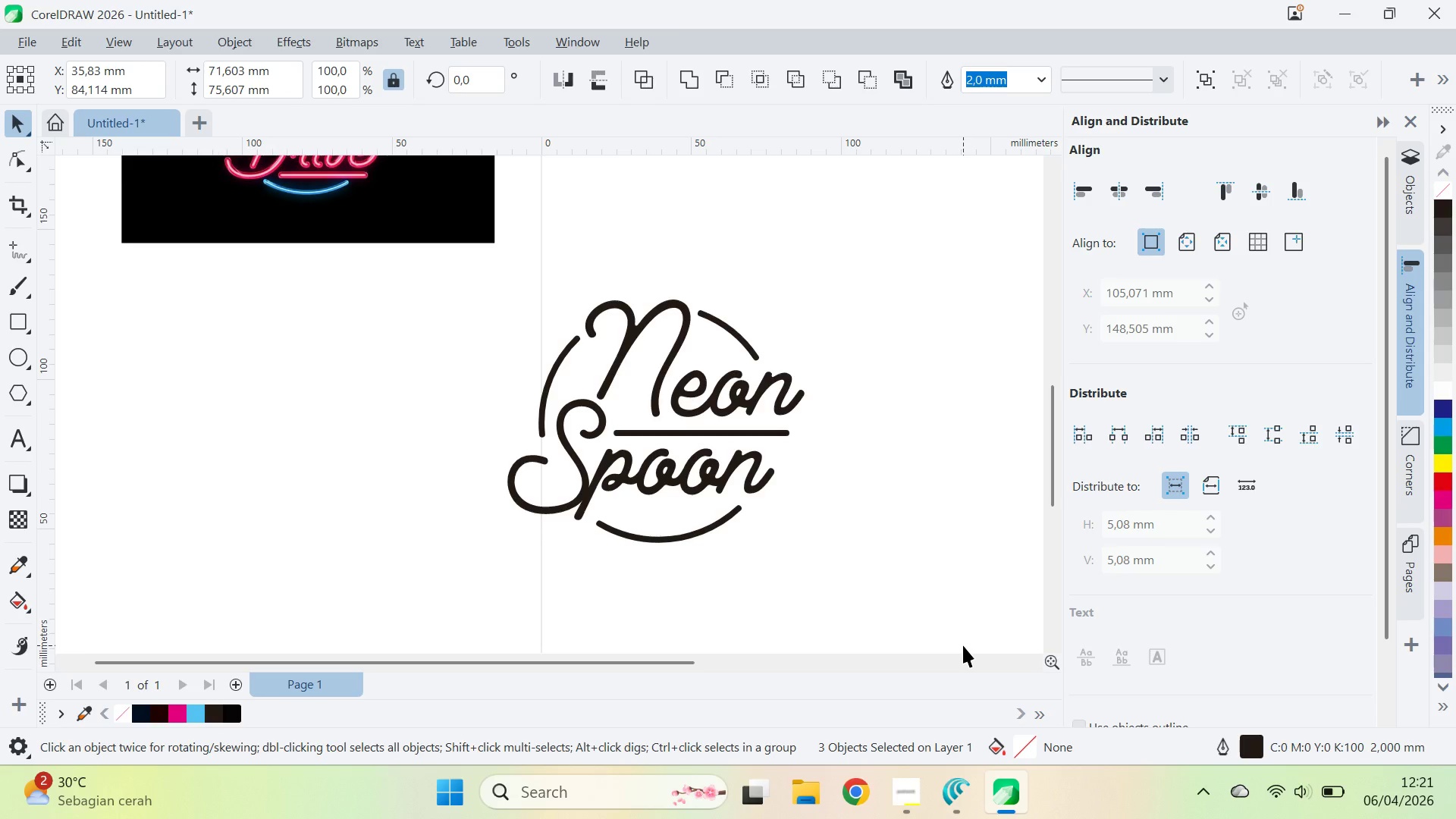 
wait(42.73)
 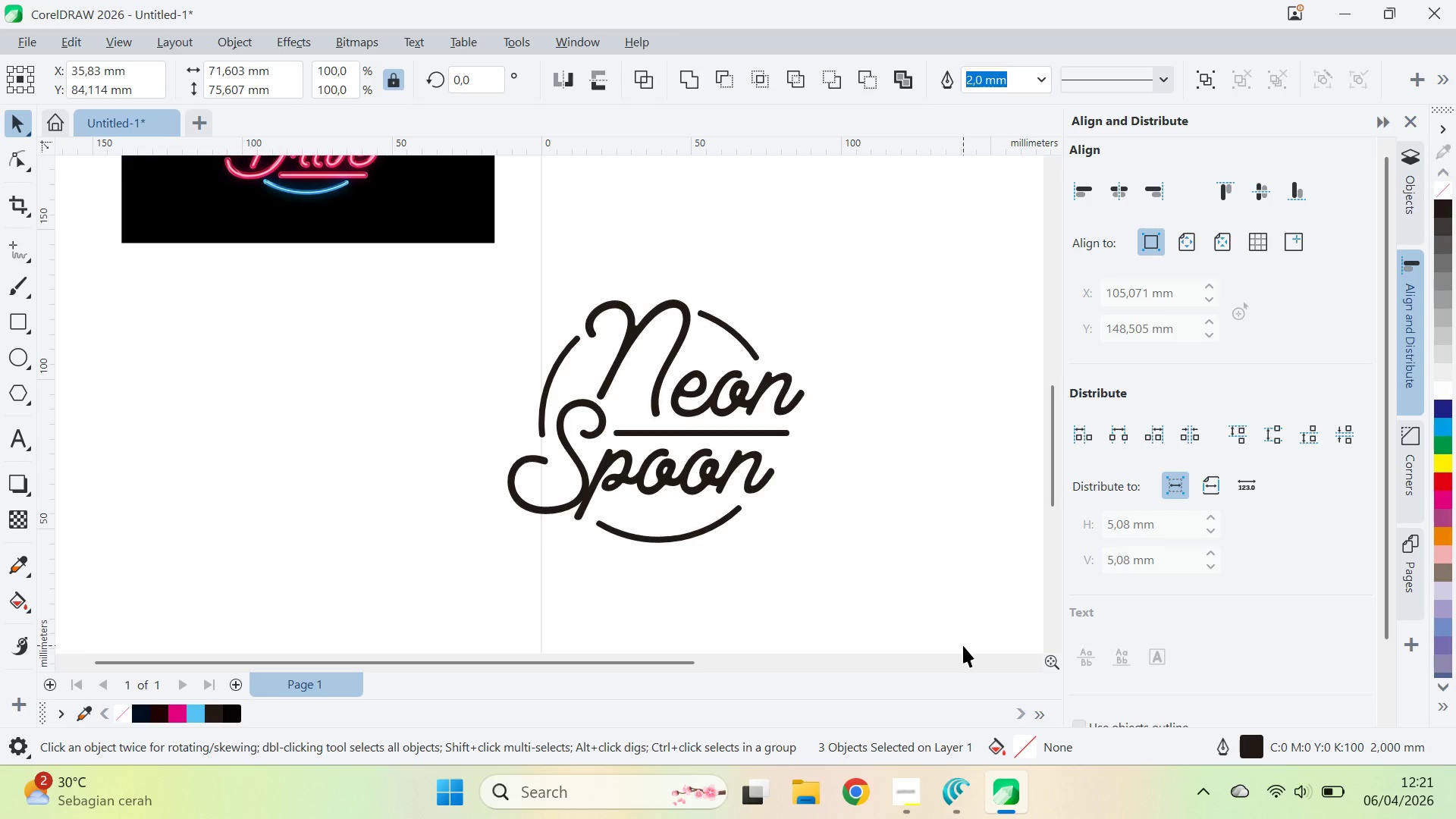 
left_click([852, 234])
 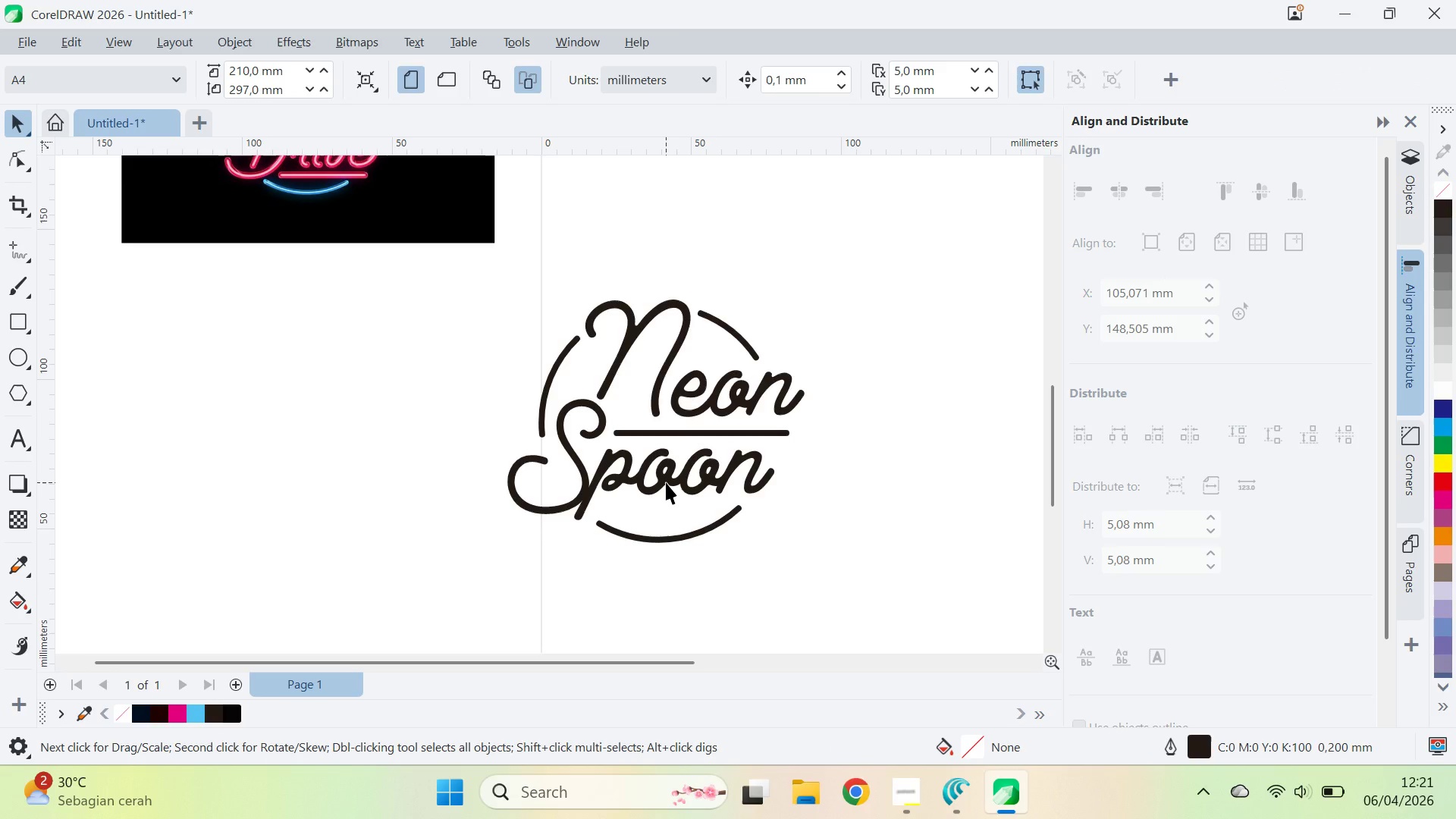 
type(qv)
 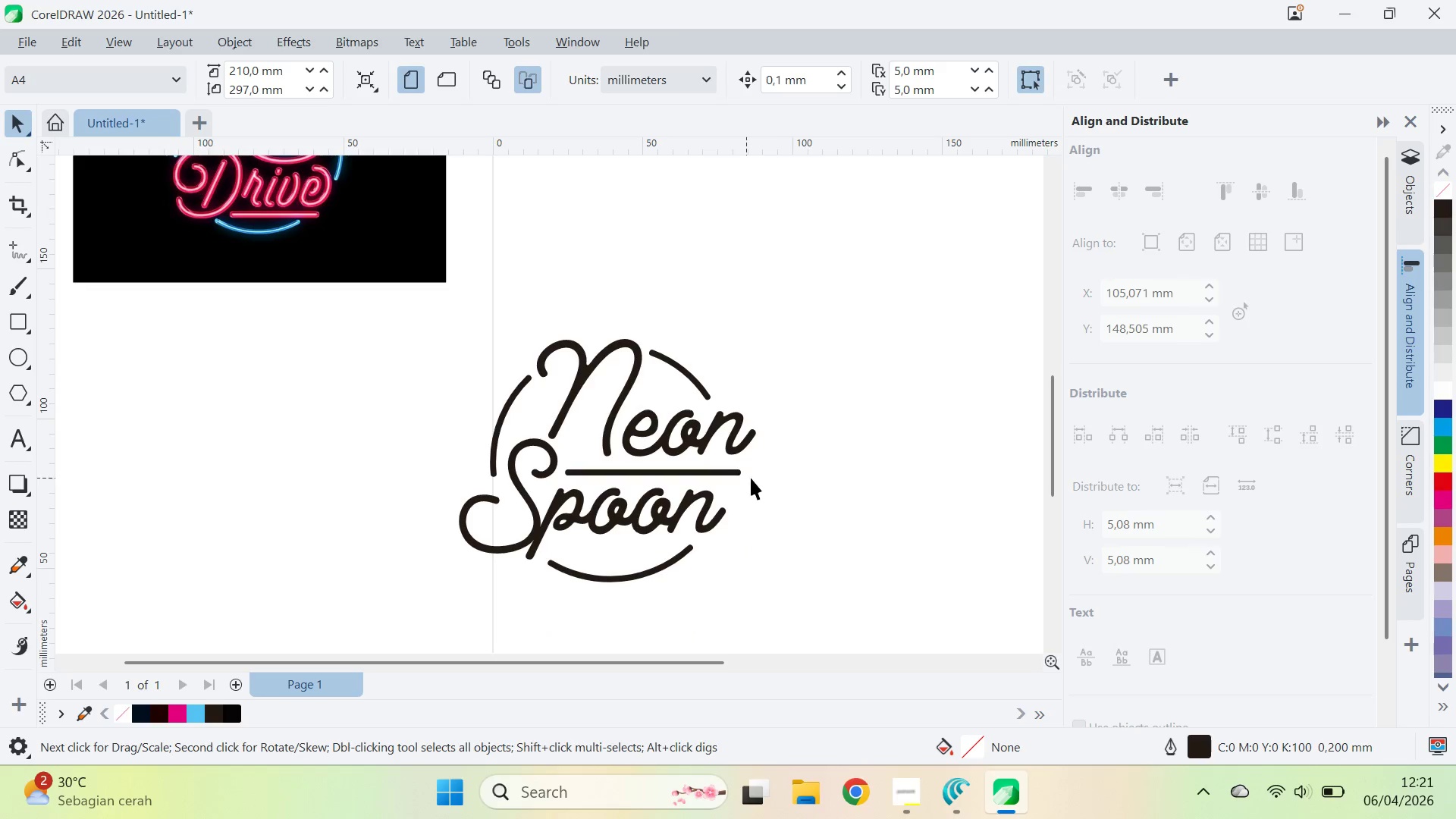 
left_click_drag(start_coordinate=[821, 285], to_coordinate=[772, 325])
 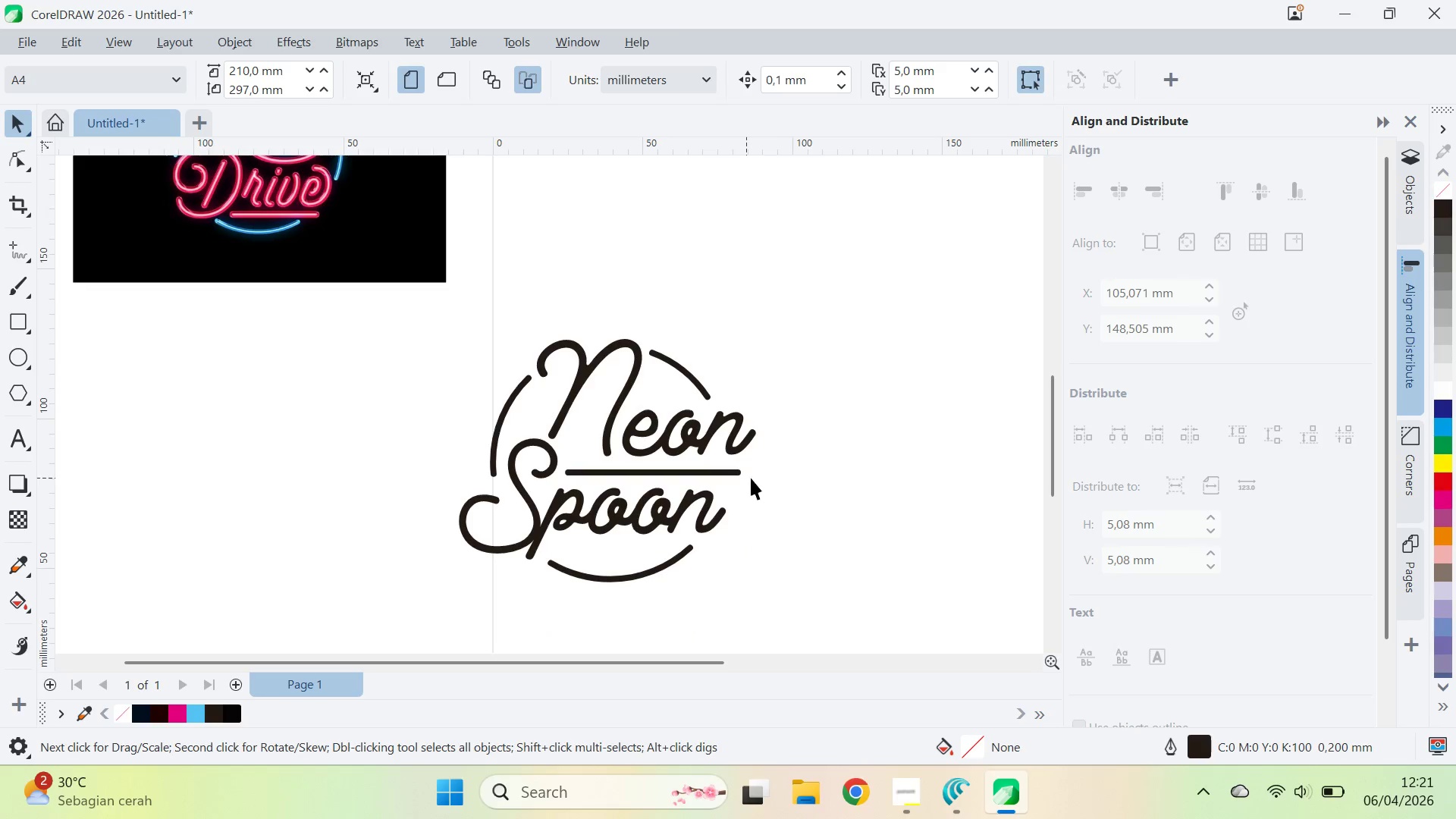 
left_click([738, 479])
 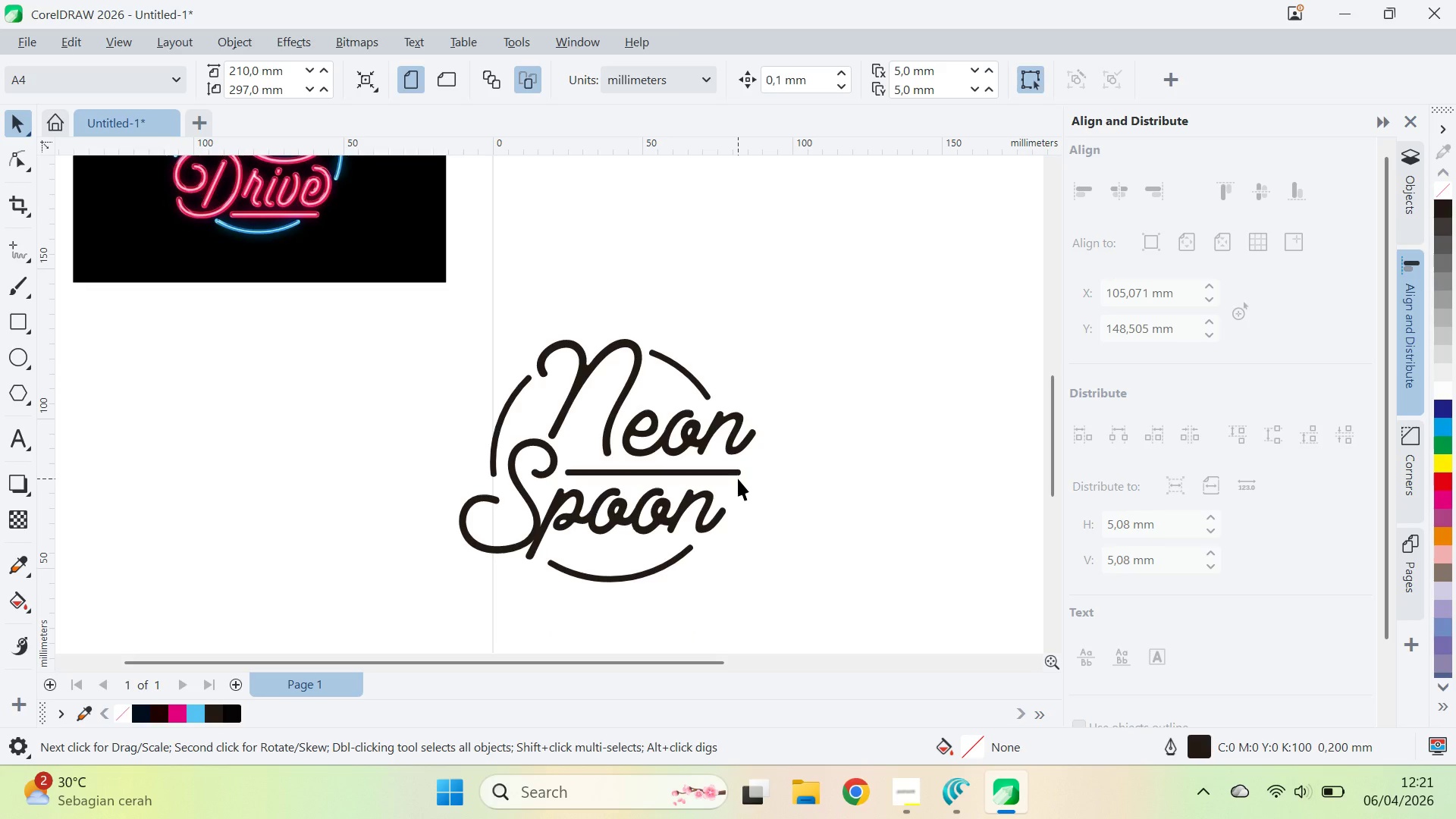 
type(qv)
 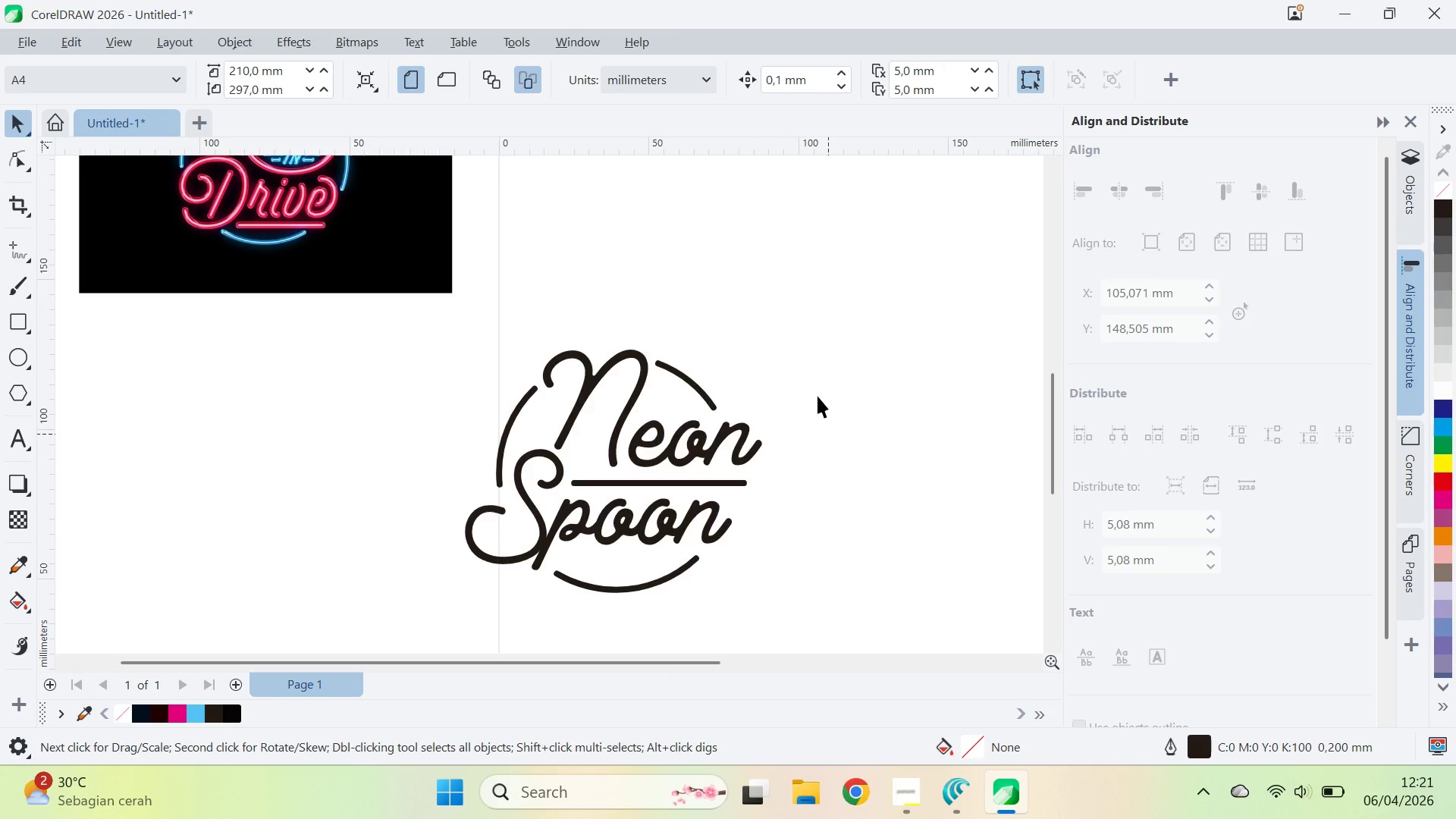 
left_click_drag(start_coordinate=[745, 325], to_coordinate=[751, 335])
 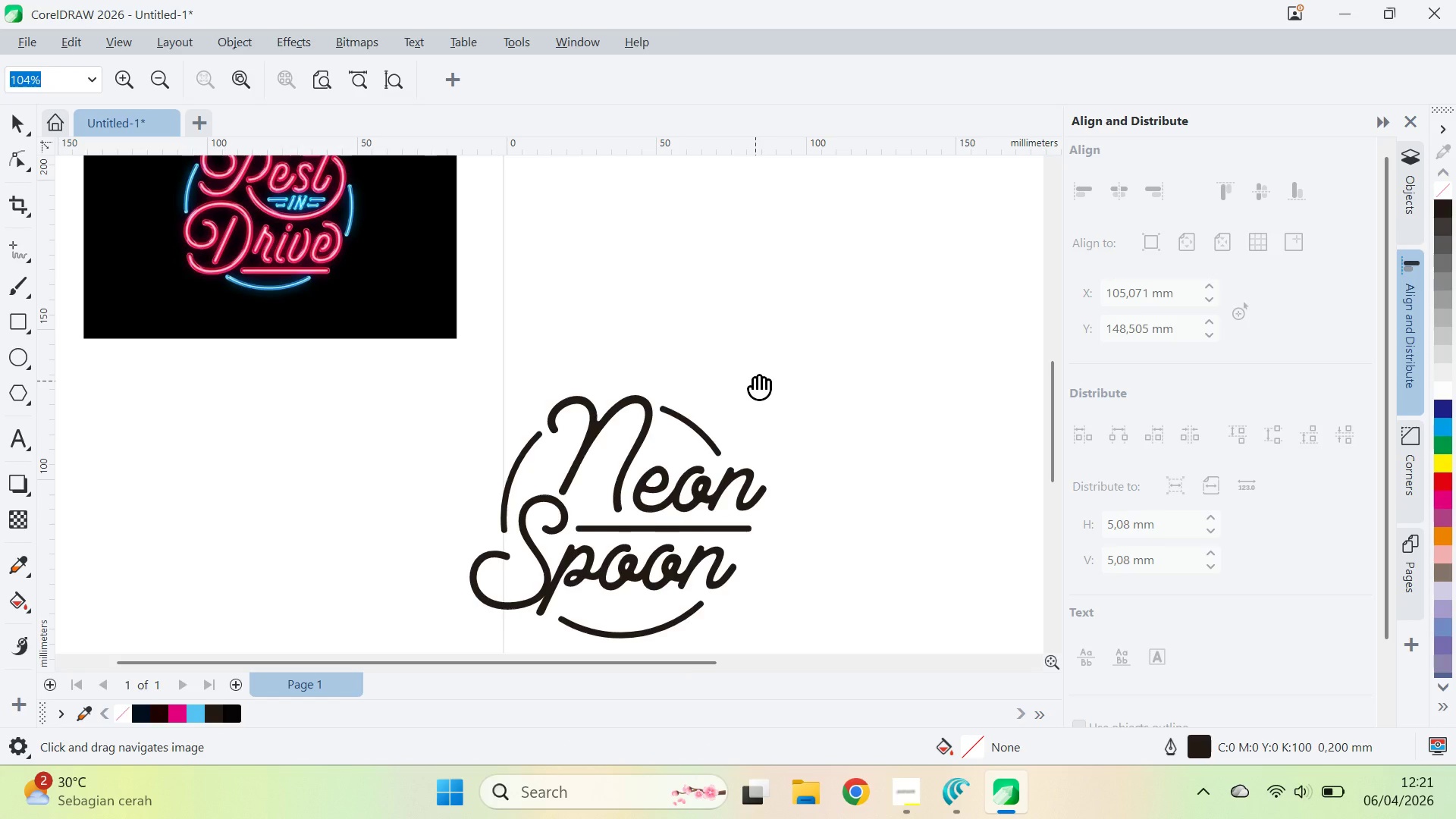 
left_click_drag(start_coordinate=[828, 434], to_coordinate=[816, 441])
 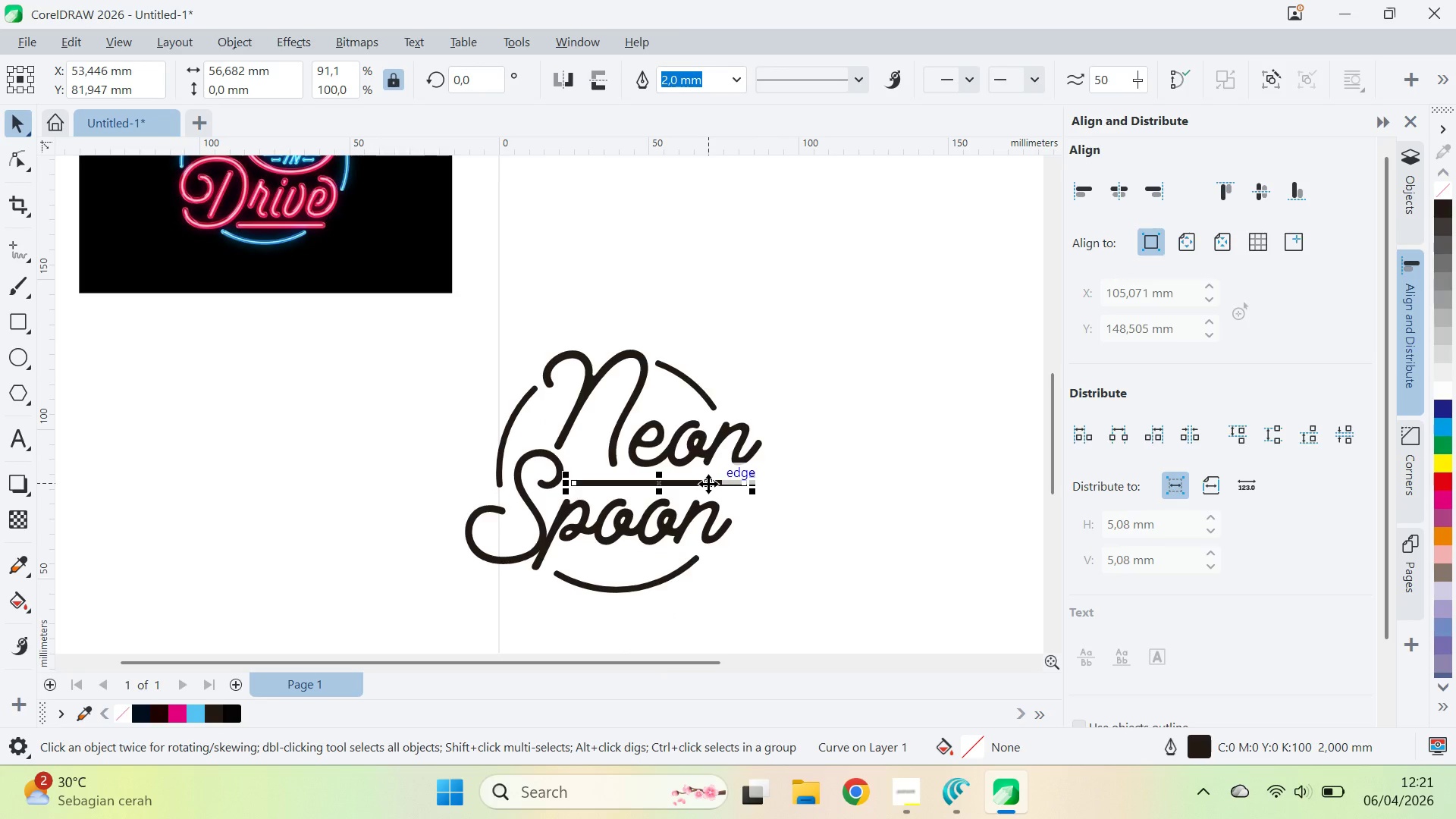 
scroll: coordinate [709, 491], scroll_direction: up, amount: 4.0
 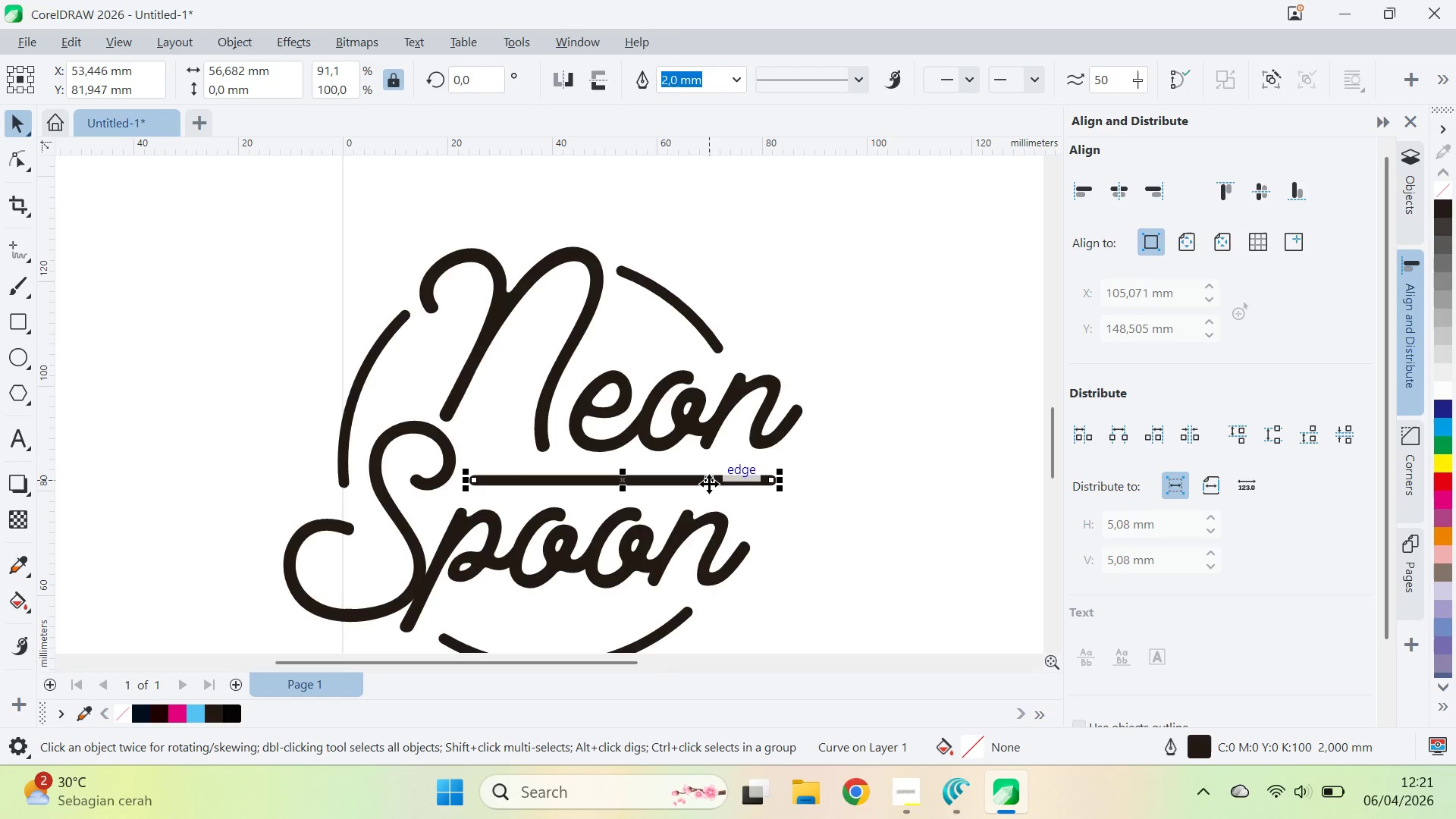 
left_click_drag(start_coordinate=[717, 480], to_coordinate=[712, 456])
 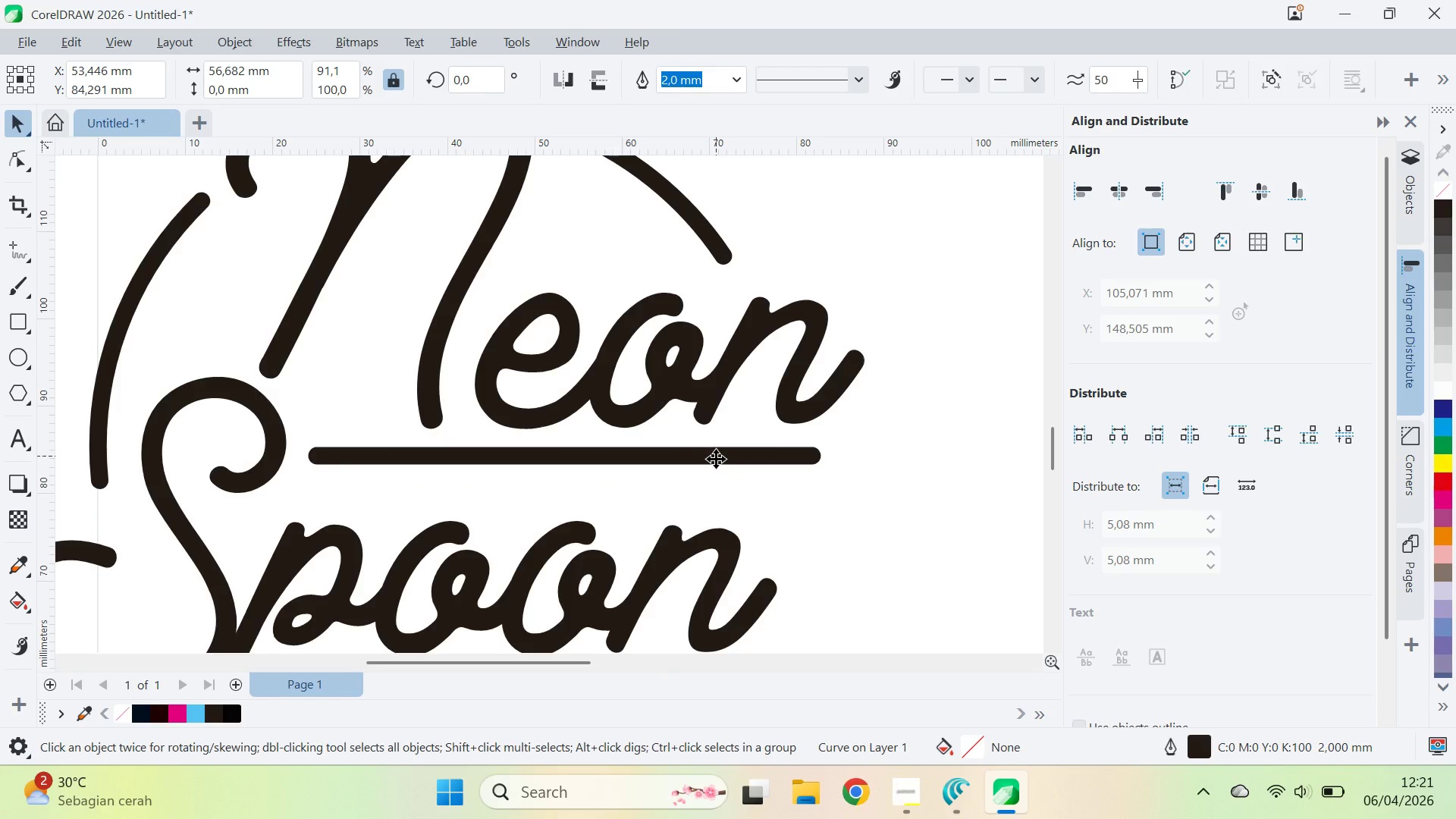 
scroll: coordinate [711, 488], scroll_direction: up, amount: 4.0
 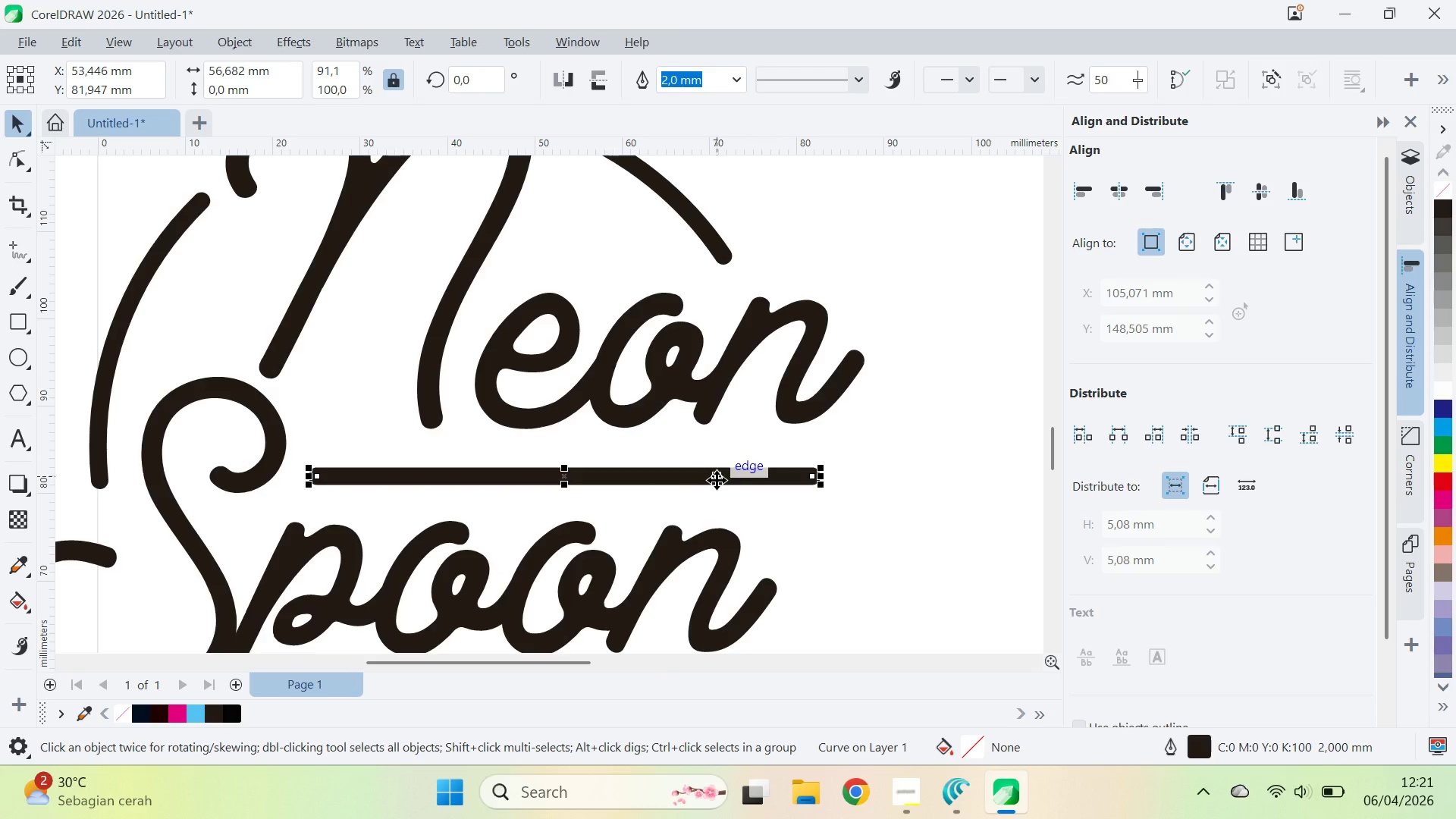 
hold_key(key=ShiftLeft, duration=1.16)
 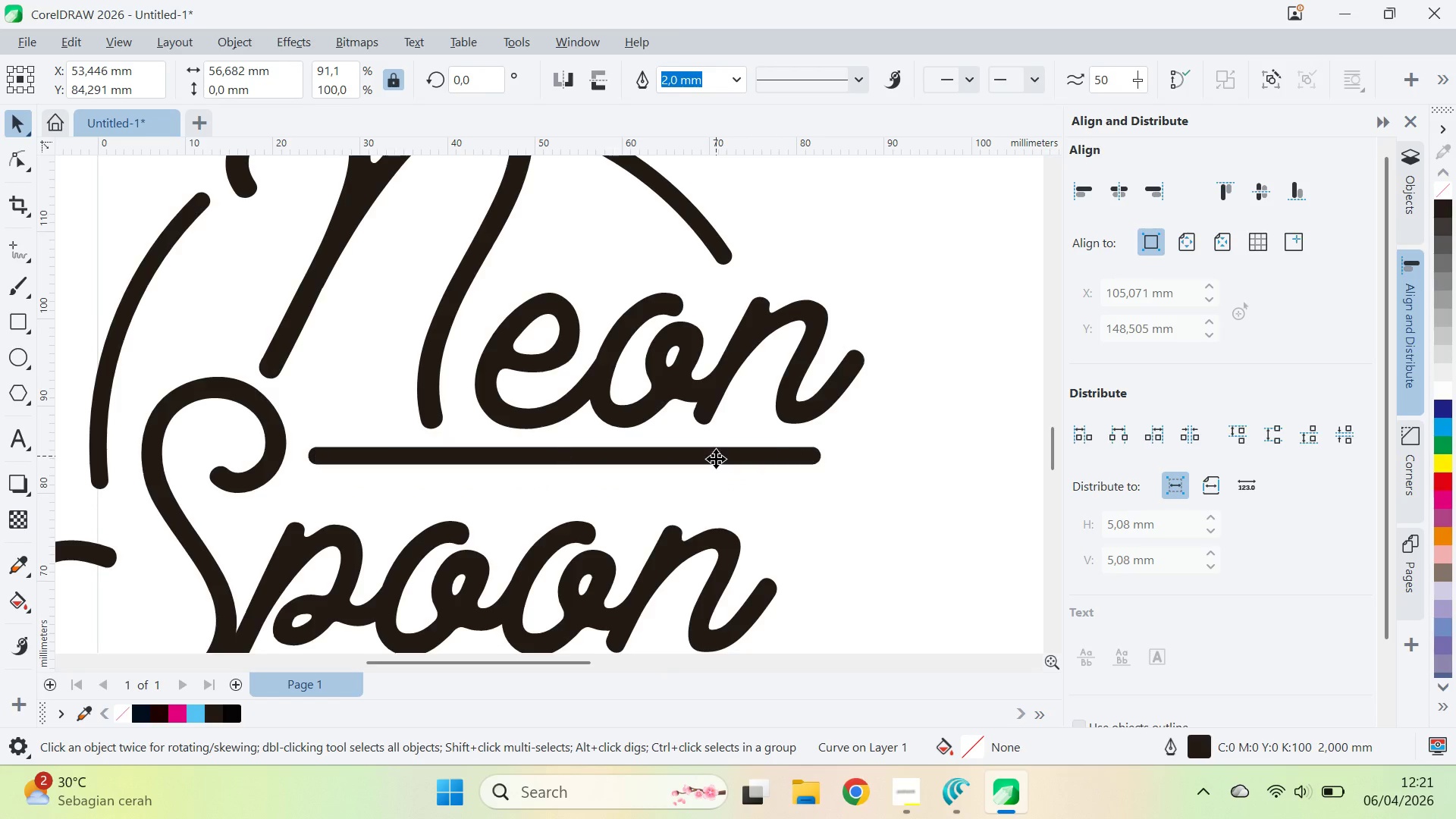 
left_click_drag(start_coordinate=[716, 459], to_coordinate=[722, 497])
 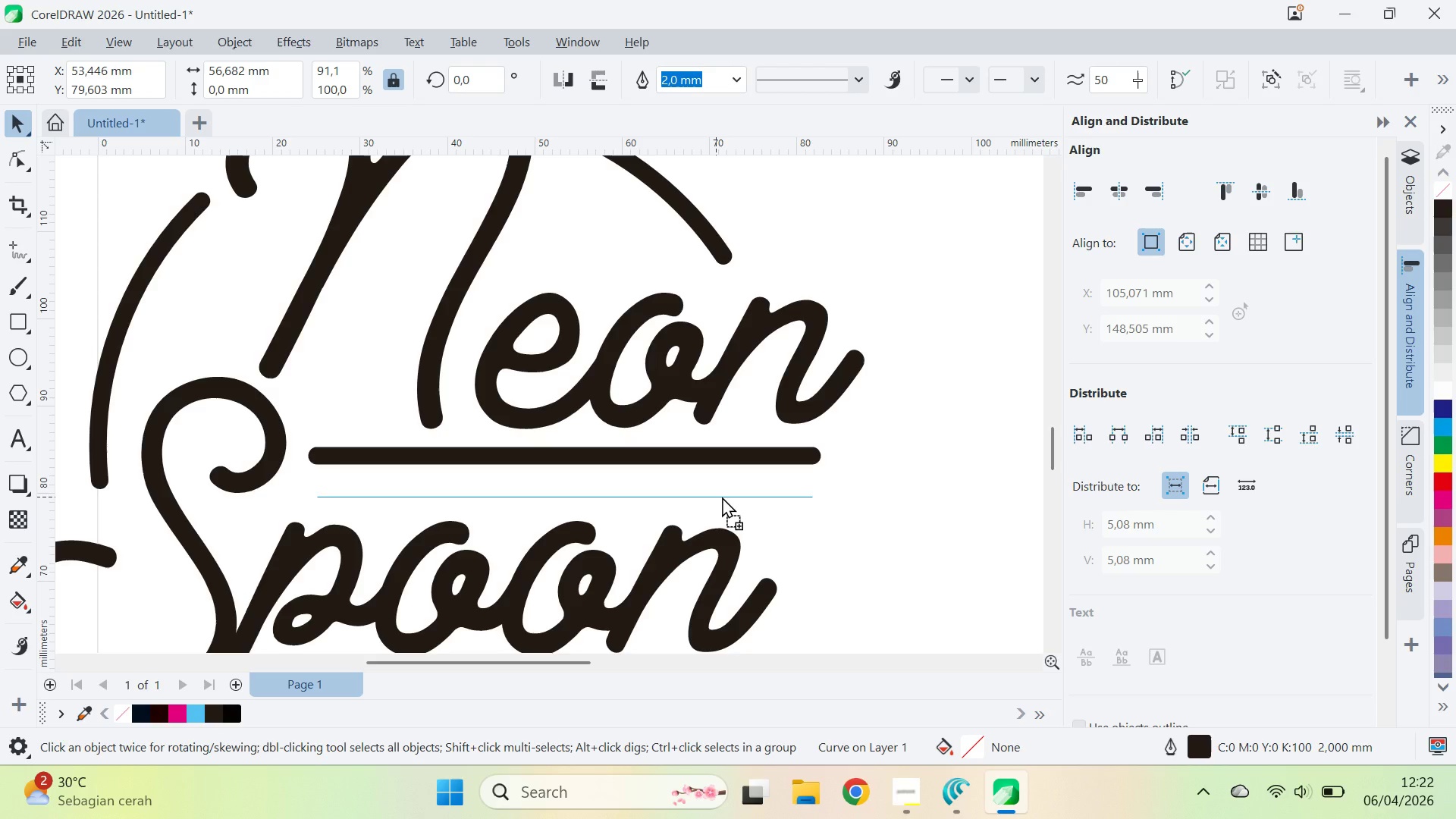 
hold_key(key=ShiftLeft, duration=1.08)
 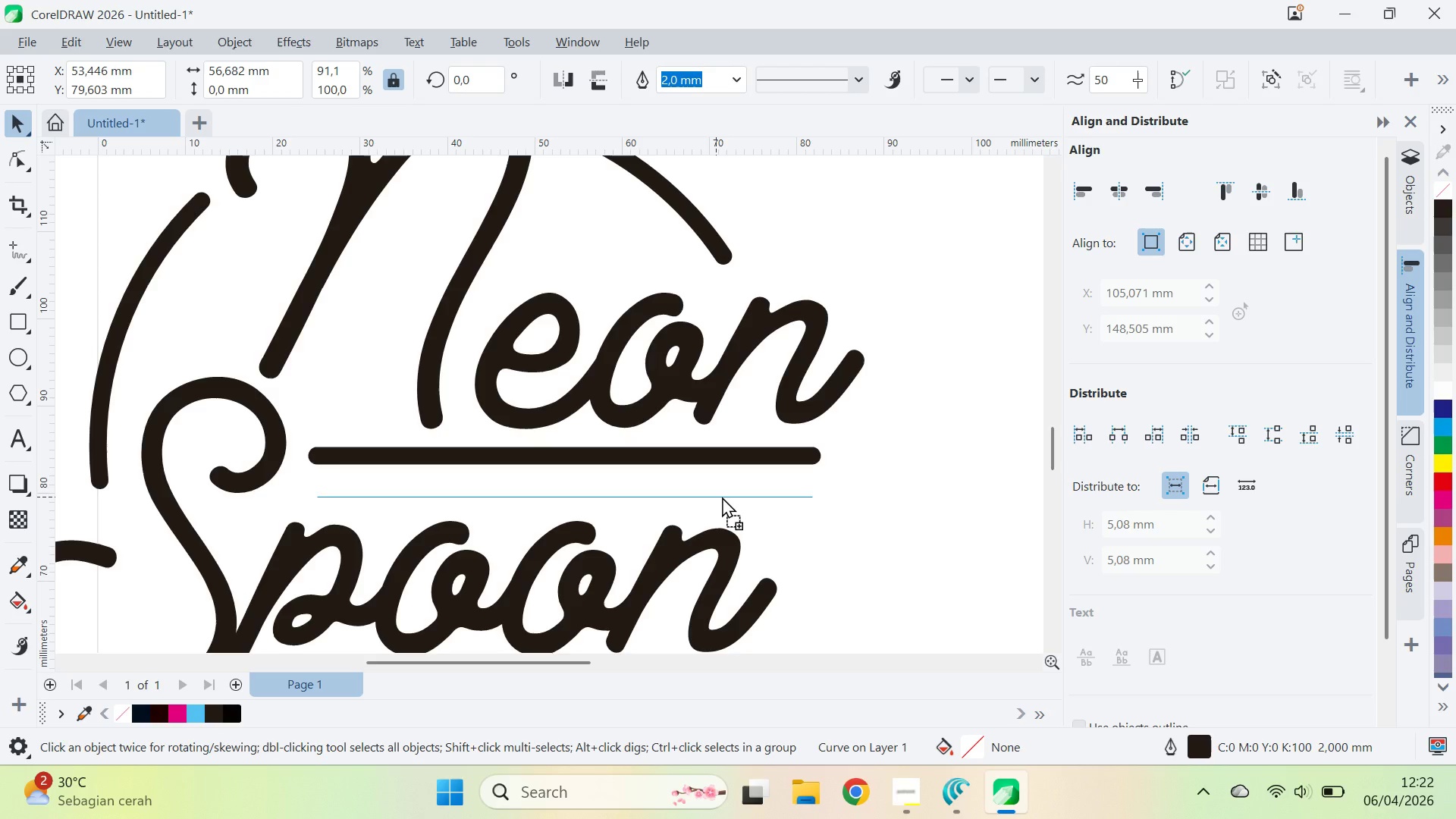 
left_click_drag(start_coordinate=[905, 535], to_coordinate=[900, 532])
 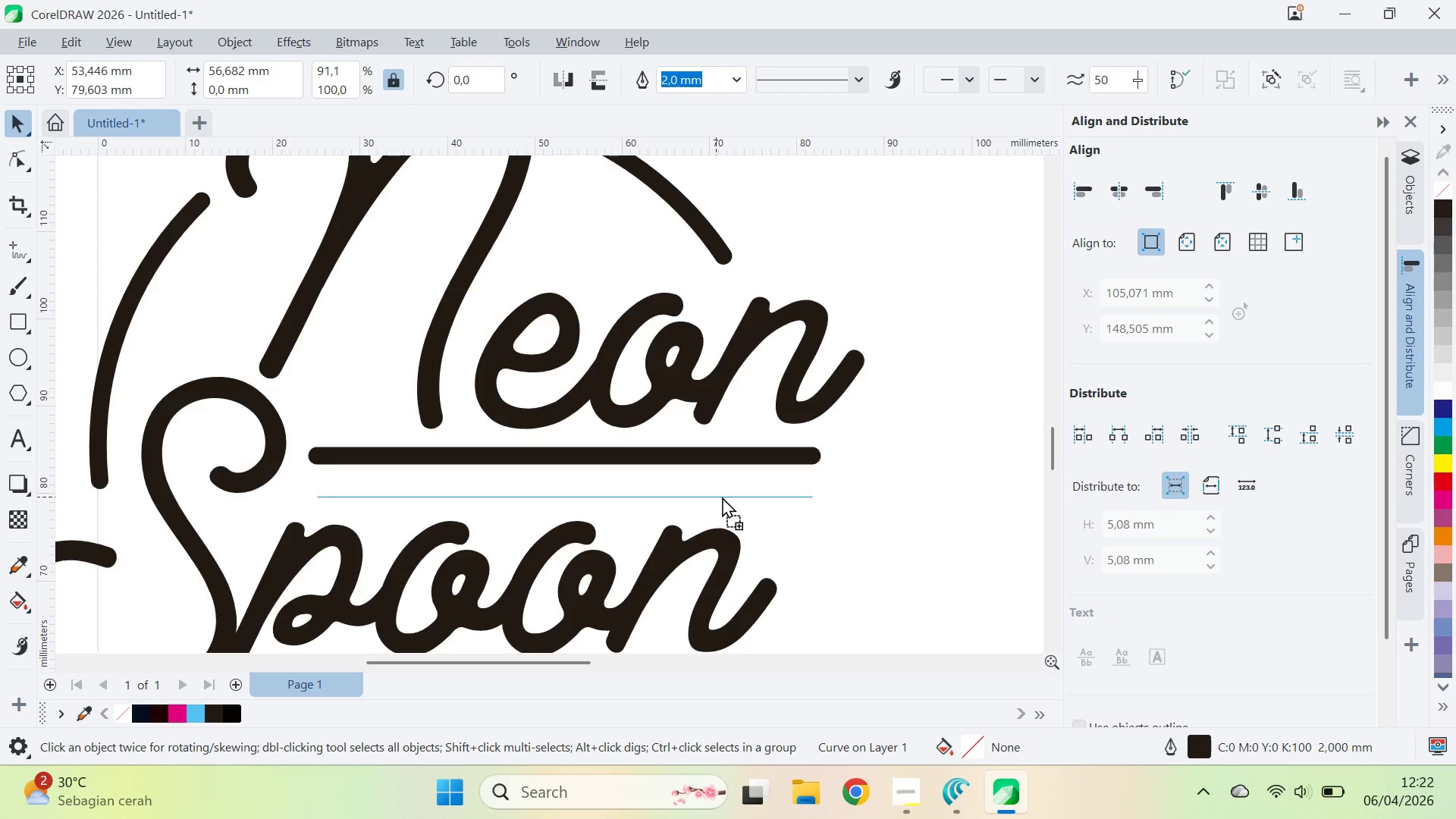 
double_click([812, 500])
 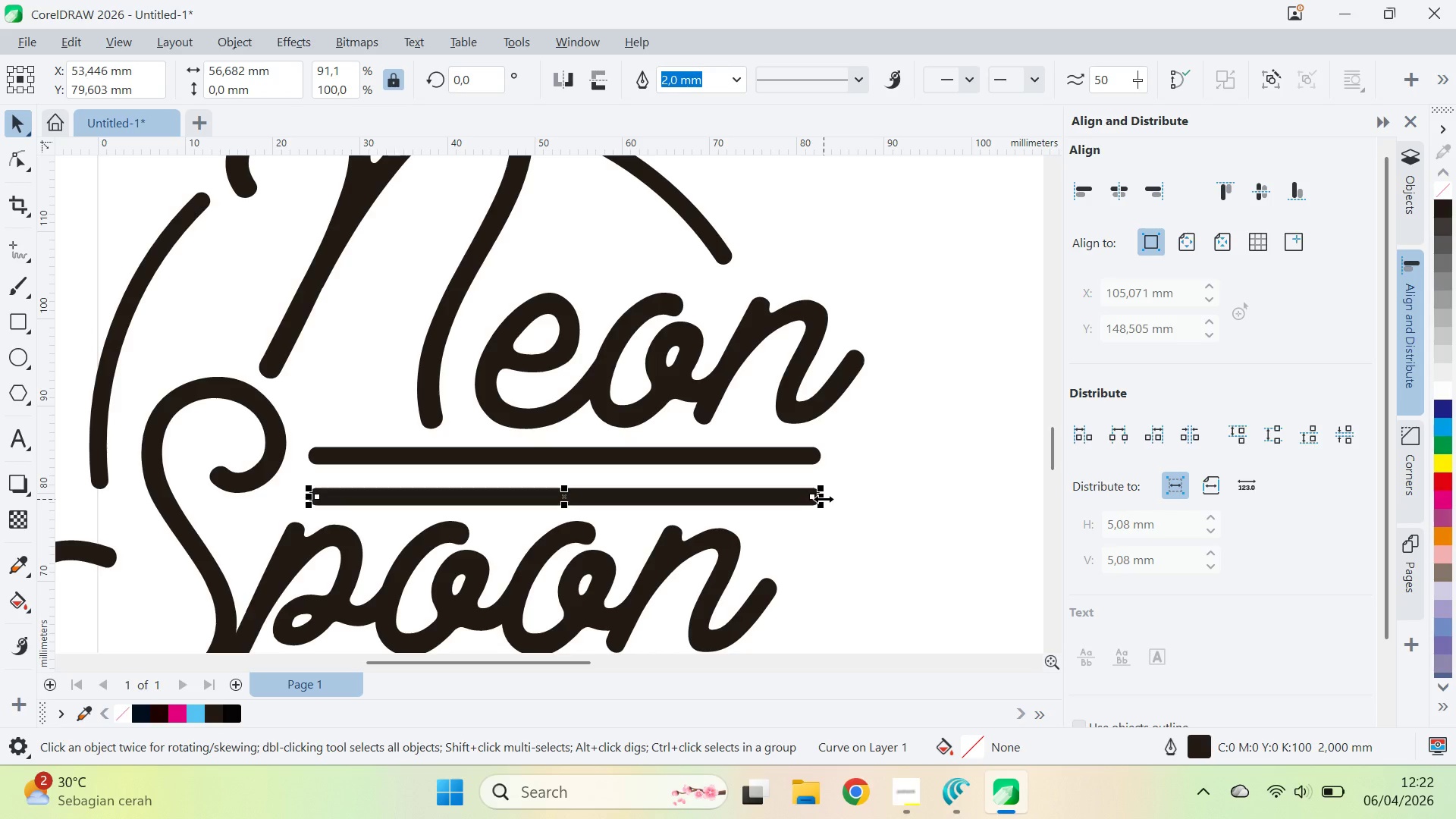 
left_click_drag(start_coordinate=[824, 499], to_coordinate=[793, 510])
 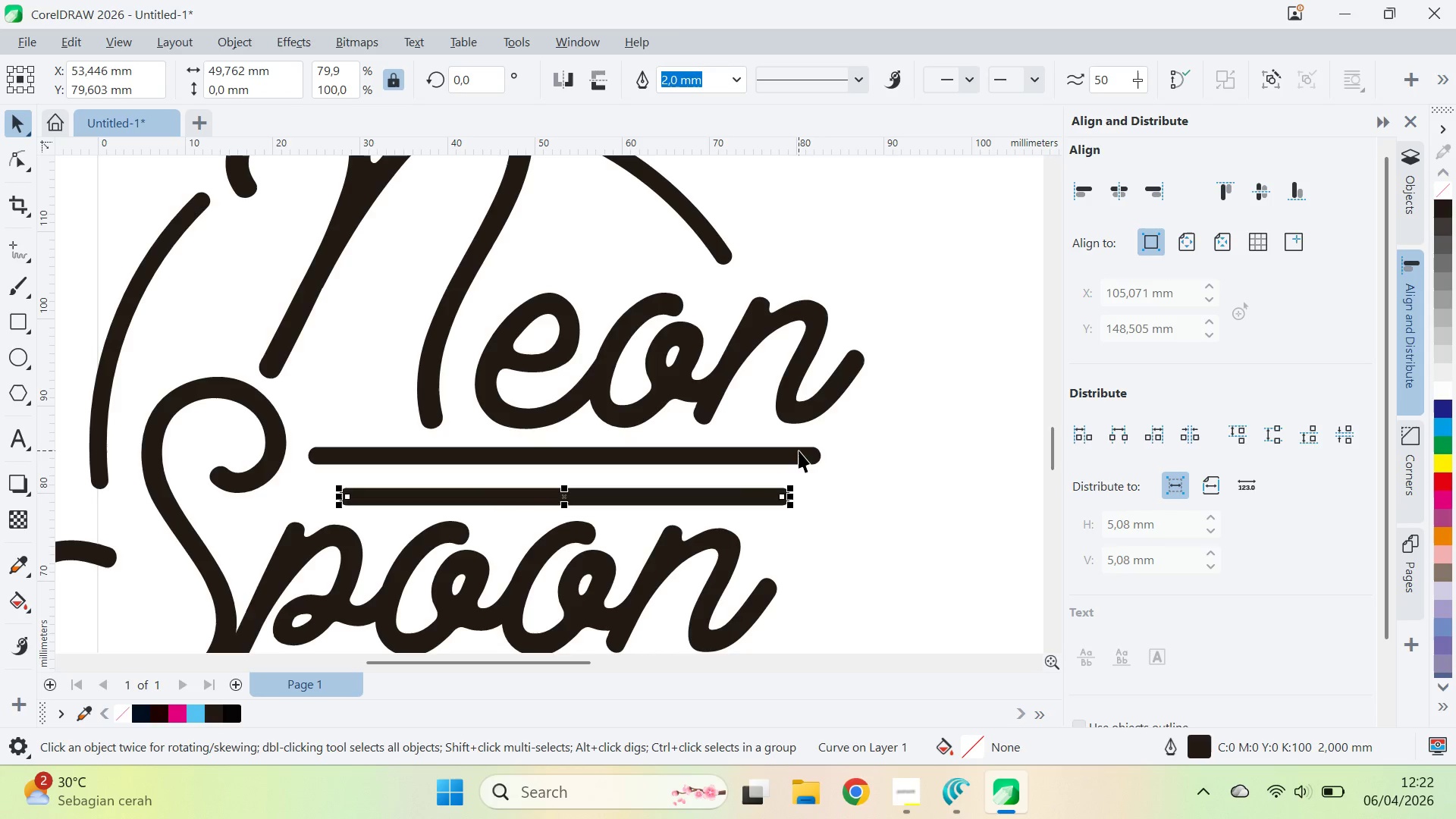 
hold_key(key=ShiftLeft, duration=1.5)
 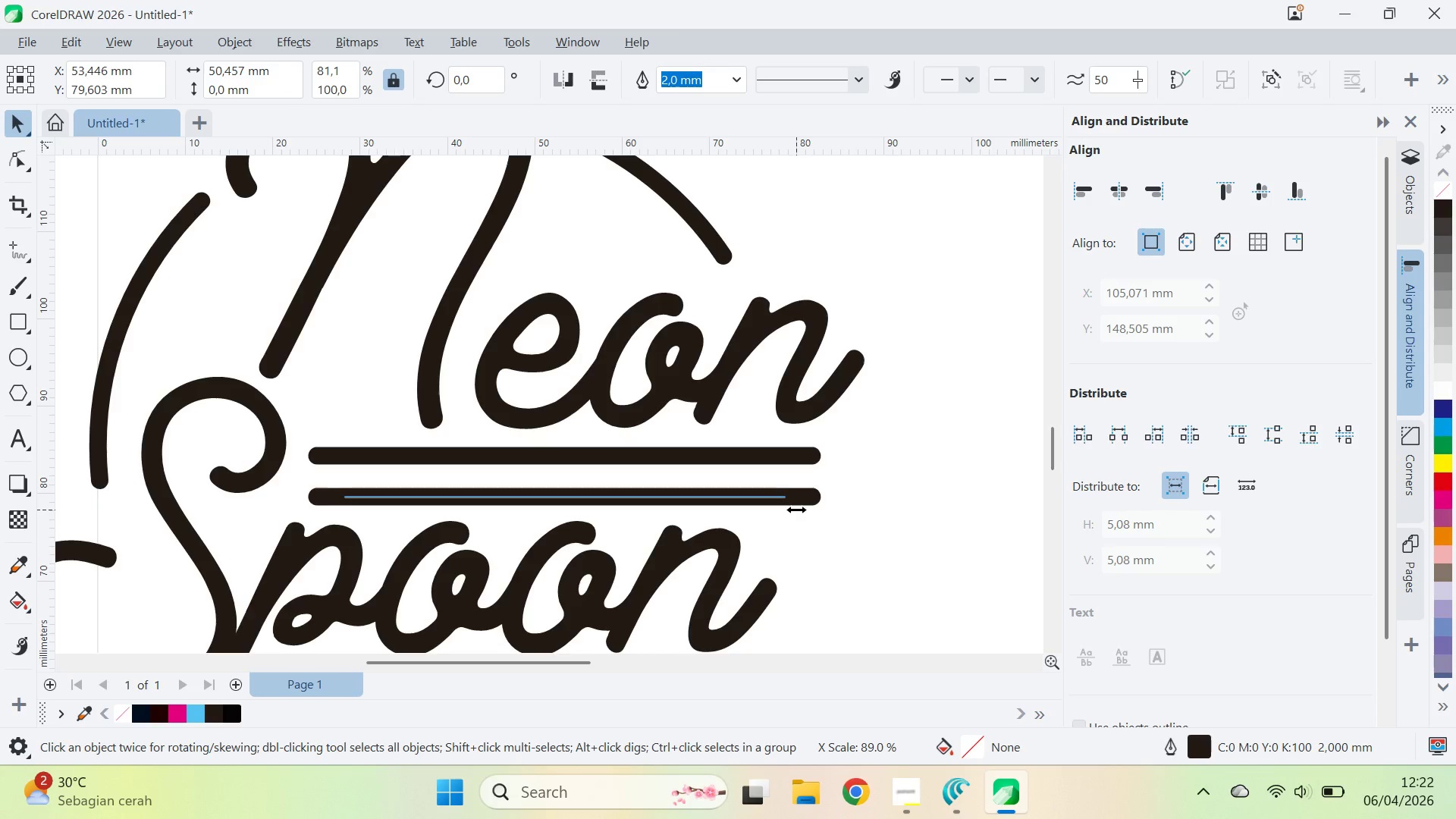 
hold_key(key=ShiftLeft, duration=1.5)
 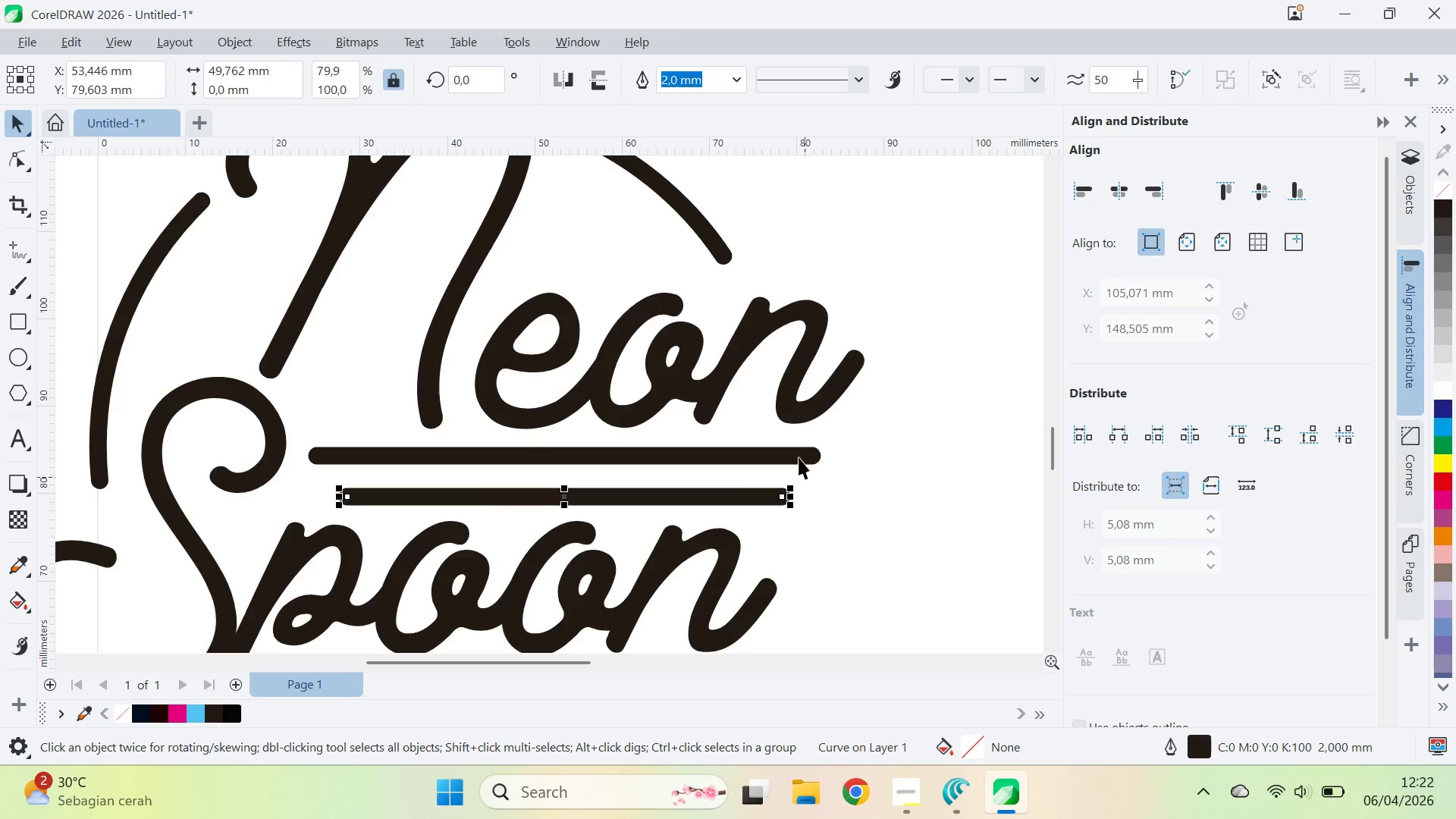 
key(Shift+ShiftLeft)
 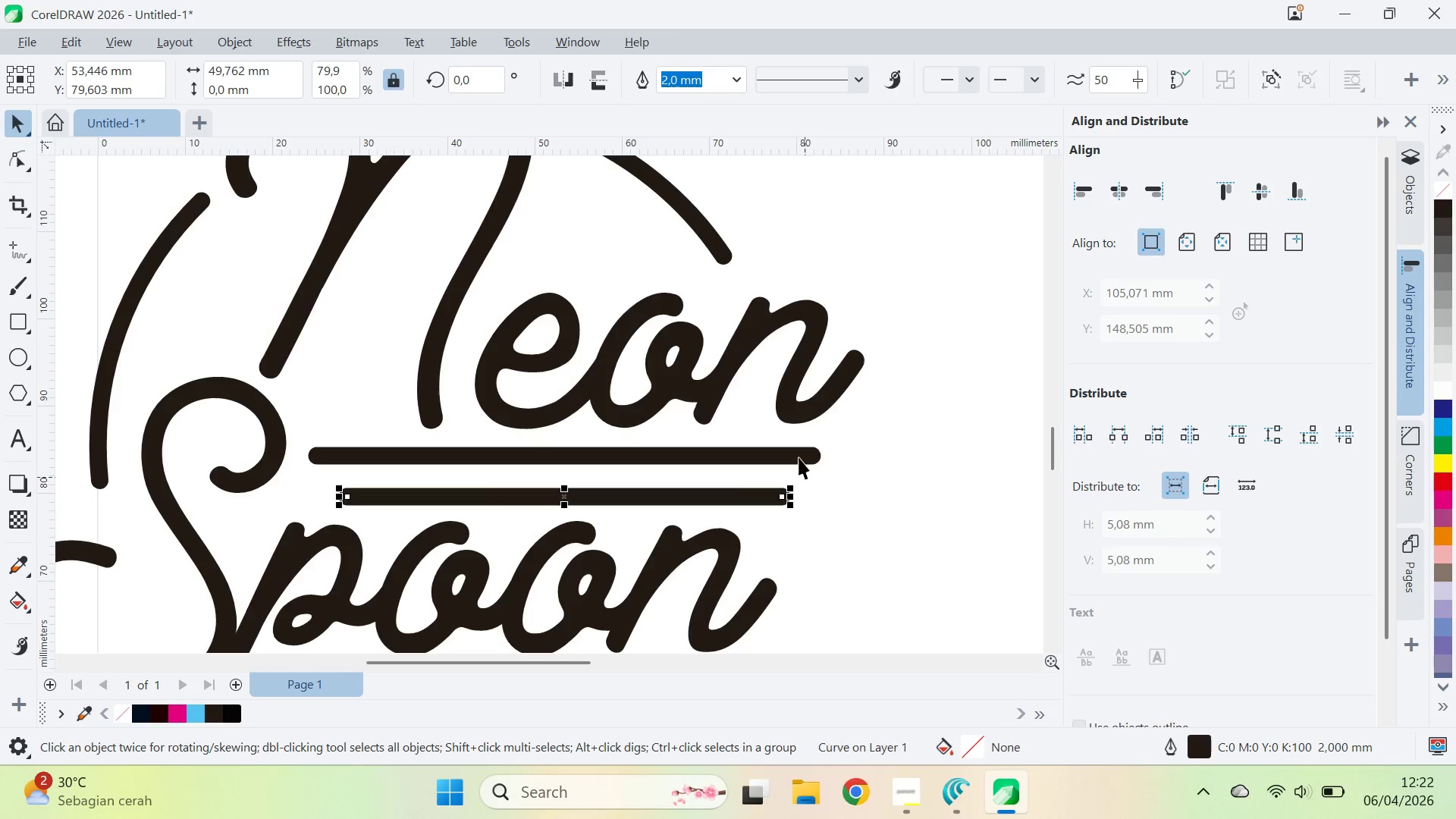 
key(Shift+ShiftLeft)
 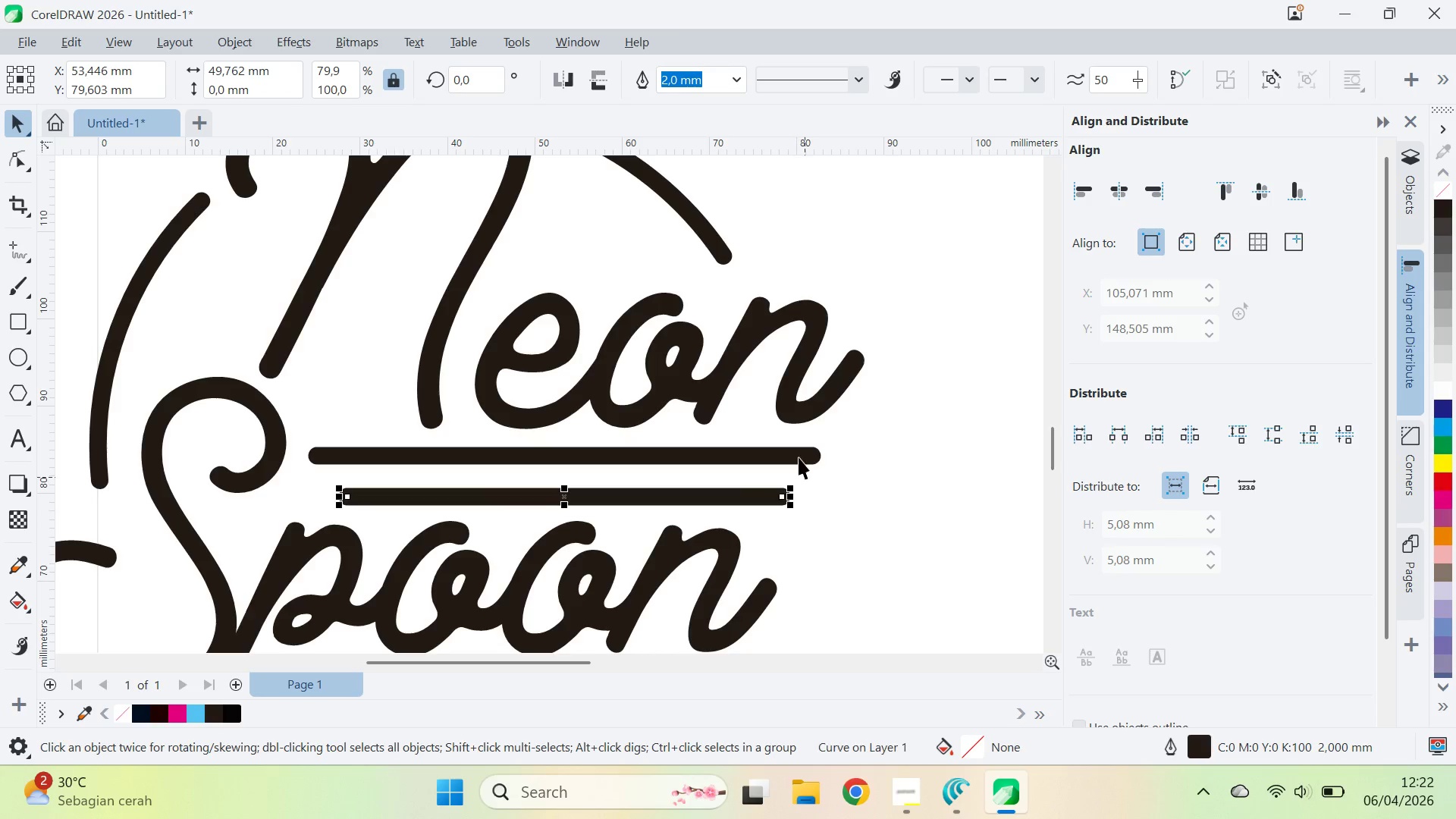 
key(Shift+ShiftLeft)
 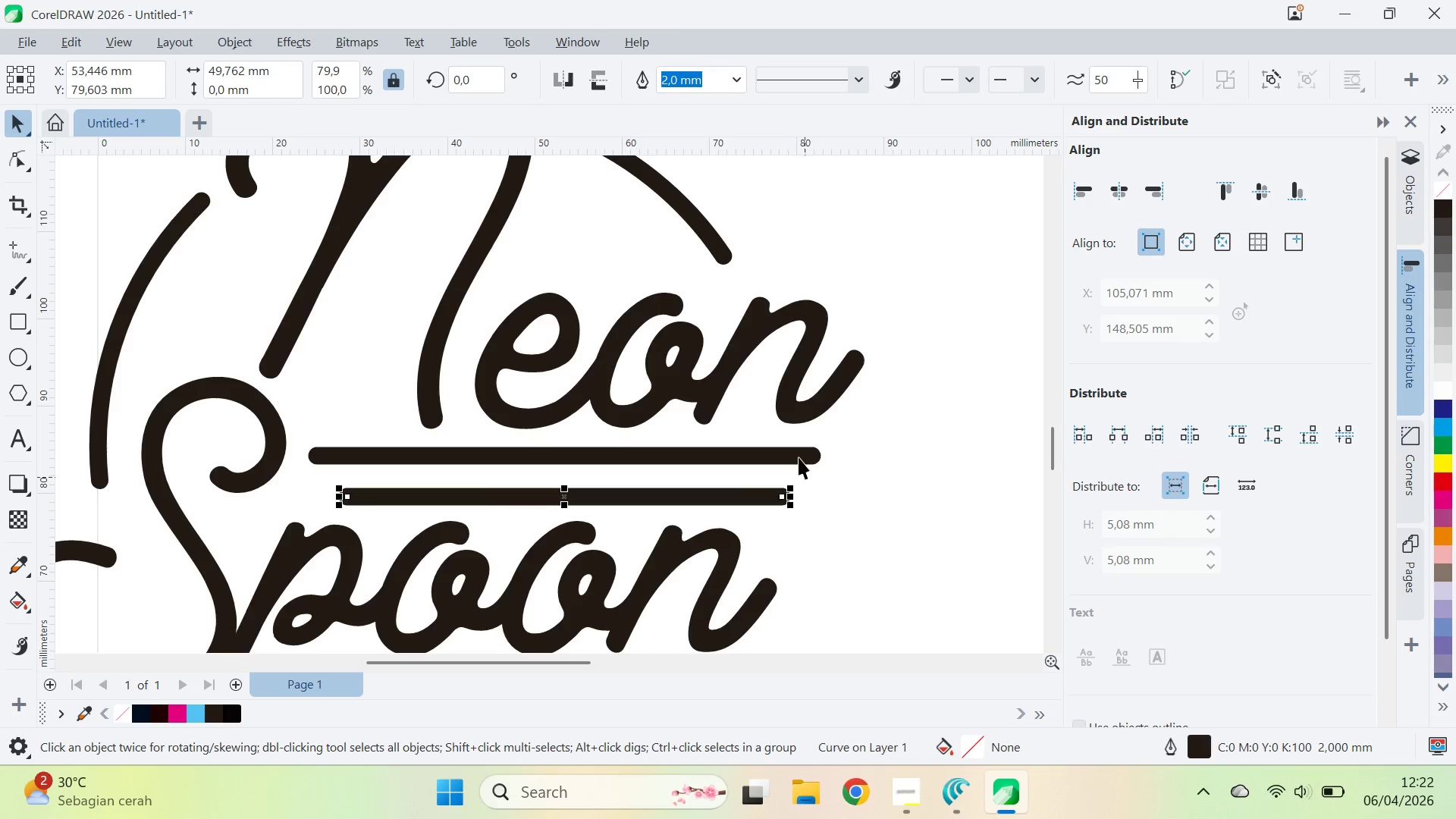 
key(Shift+ShiftLeft)
 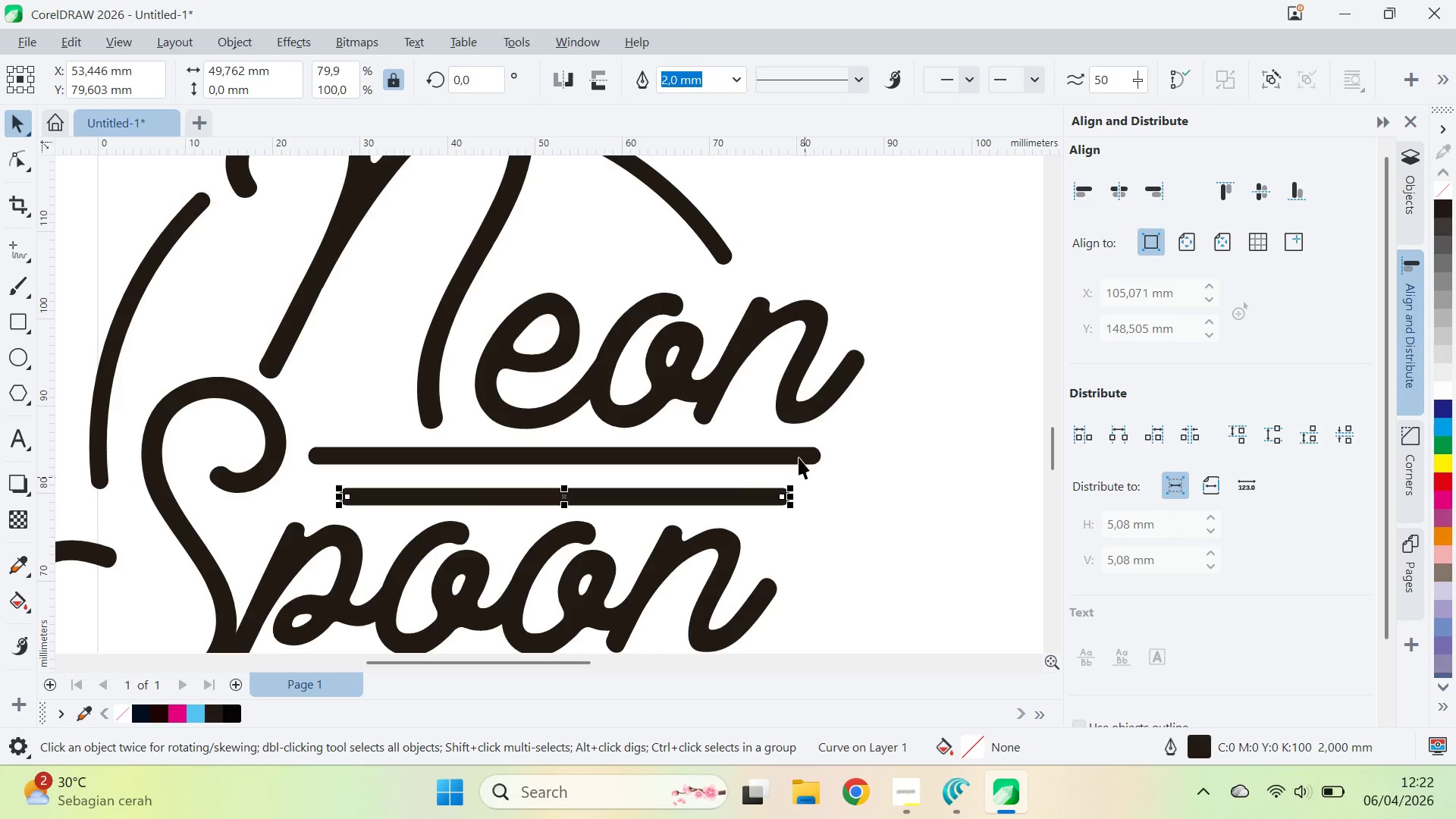 
key(Shift+ShiftLeft)
 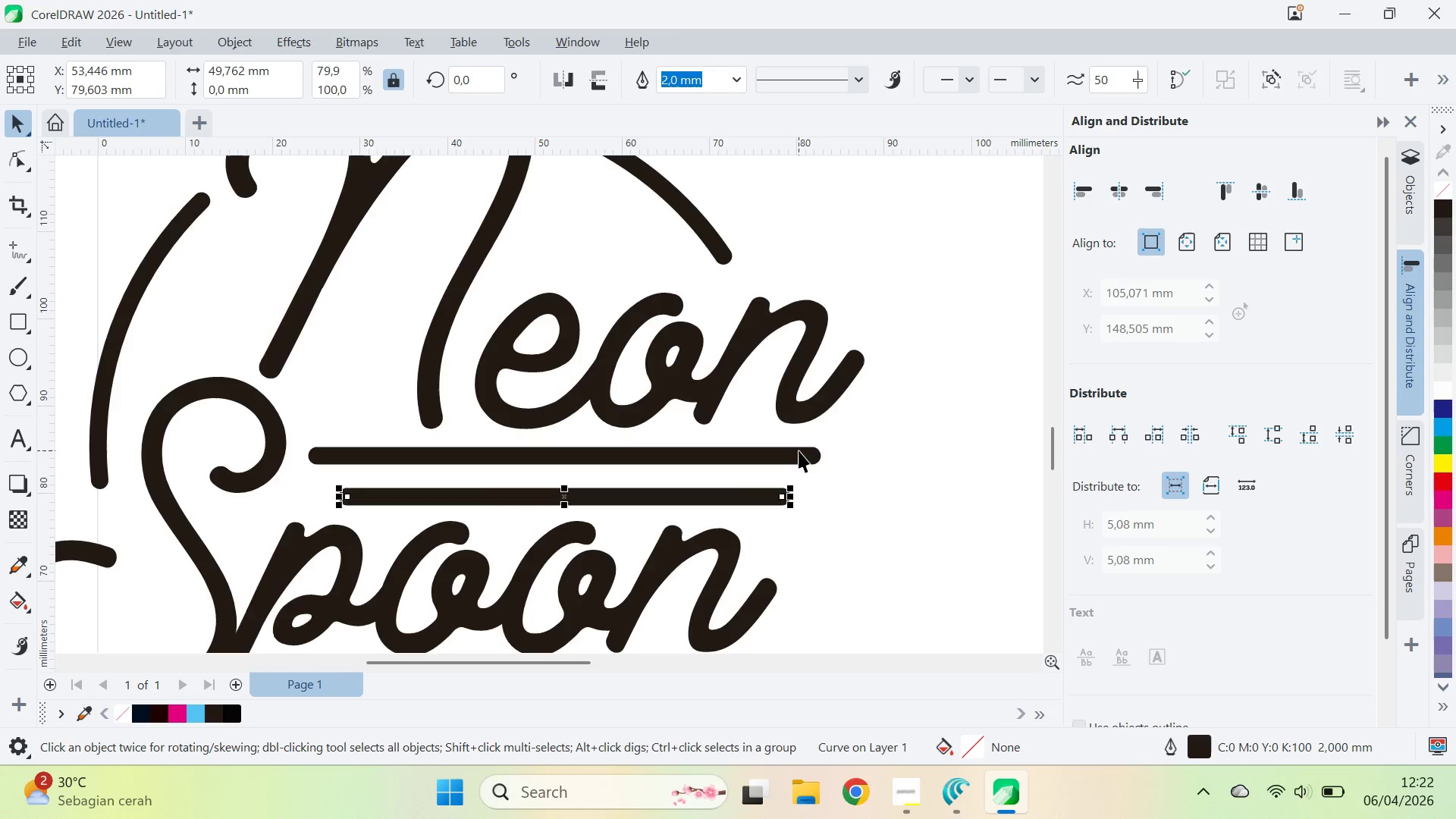 
key(Shift+ShiftLeft)
 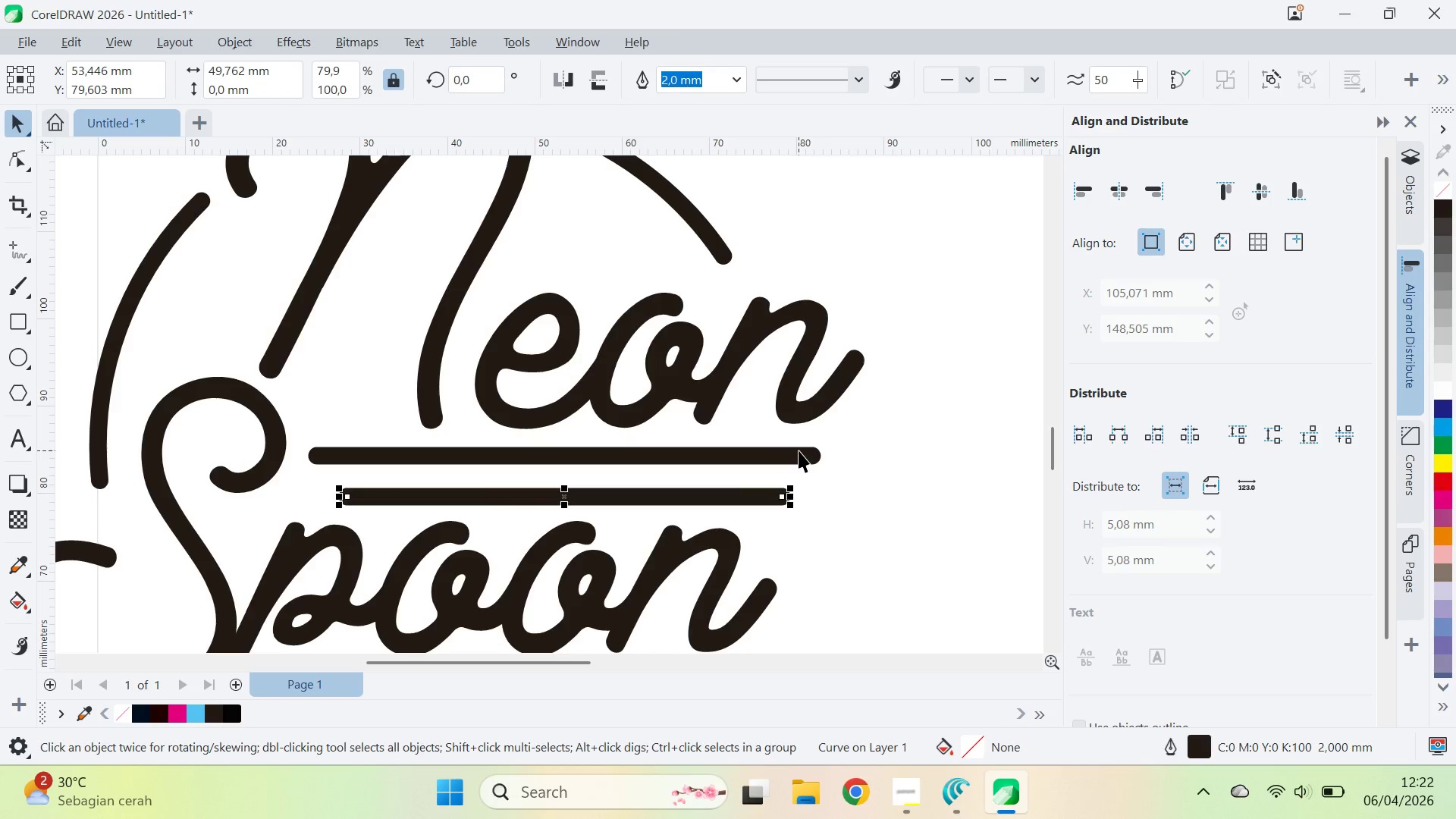 
hold_key(key=ShiftLeft, duration=0.59)
 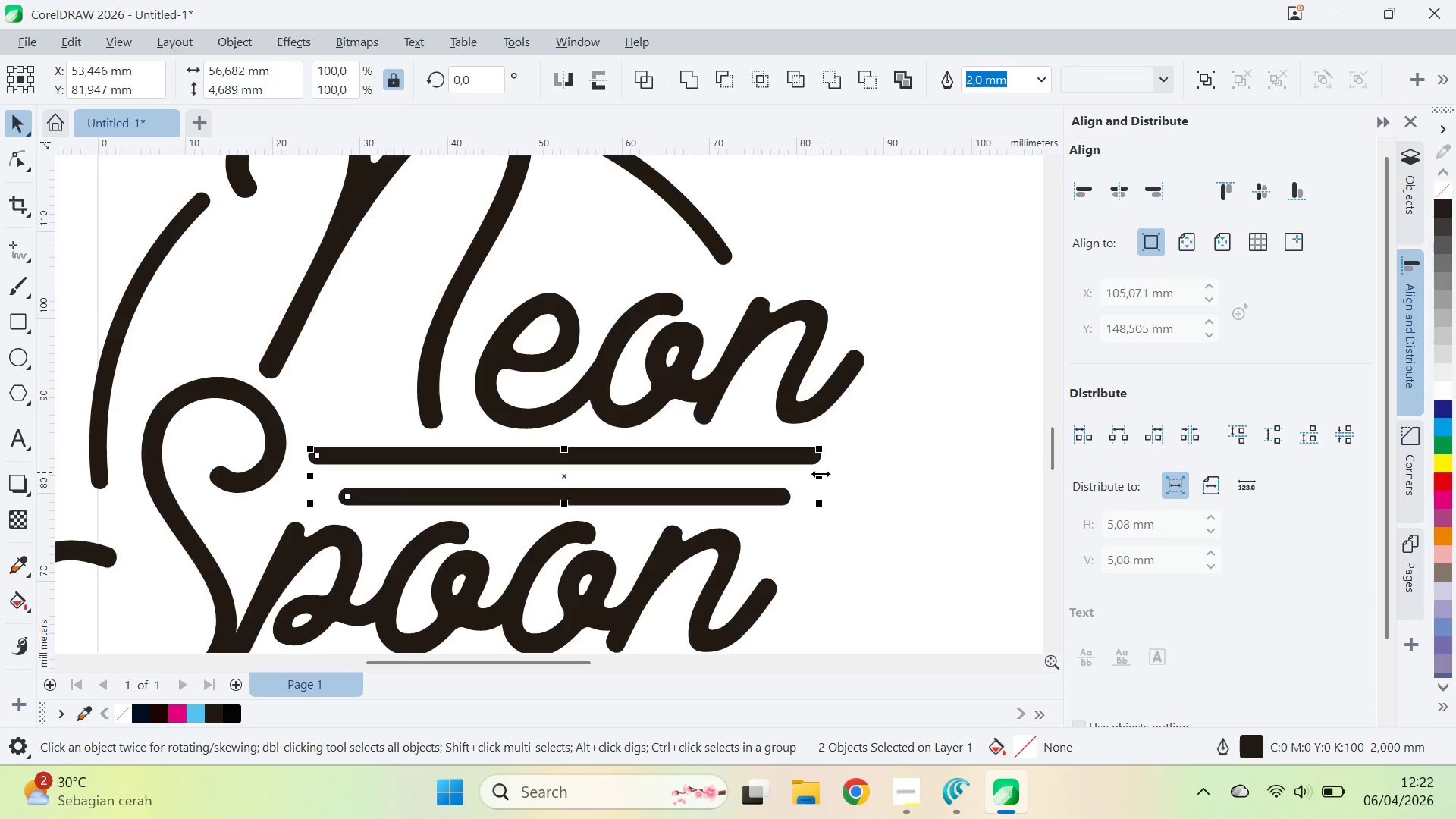 
hold_key(key=ShiftLeft, duration=0.98)
left_click_drag(start_coordinate=[824, 475], to_coordinate=[801, 489])
 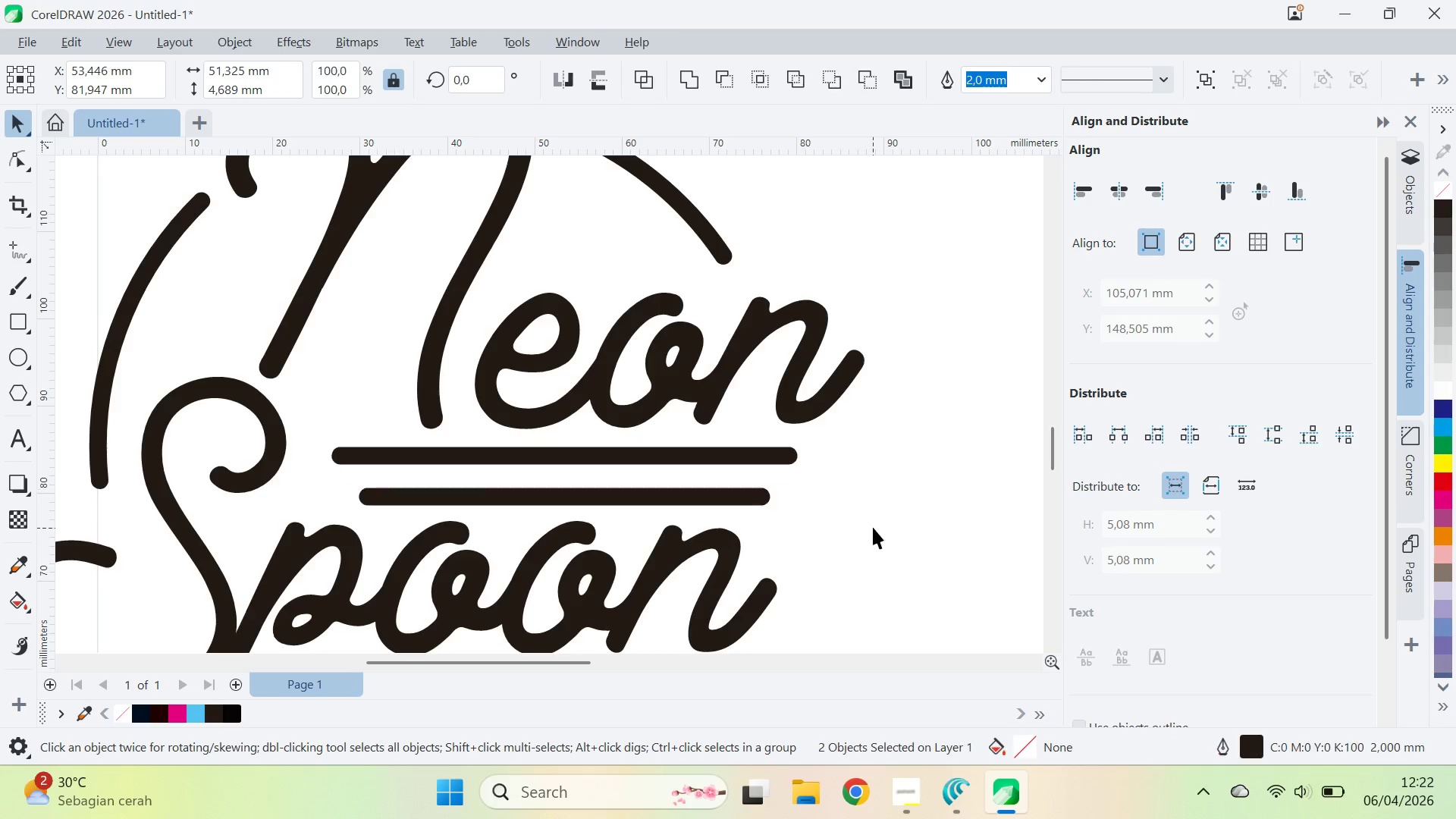 
scroll: coordinate [893, 481], scroll_direction: down, amount: 4.0
 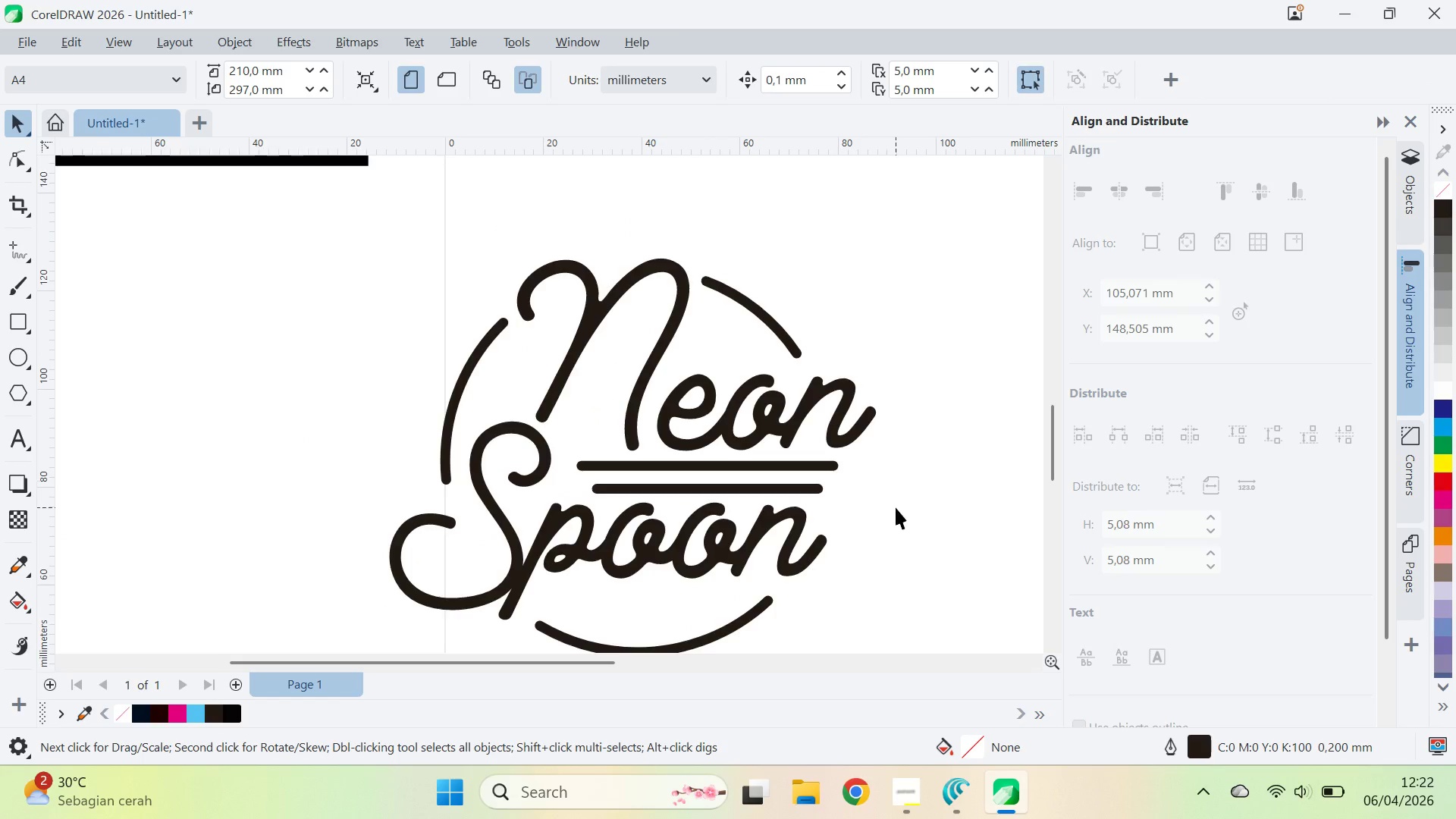 
key(Q)
 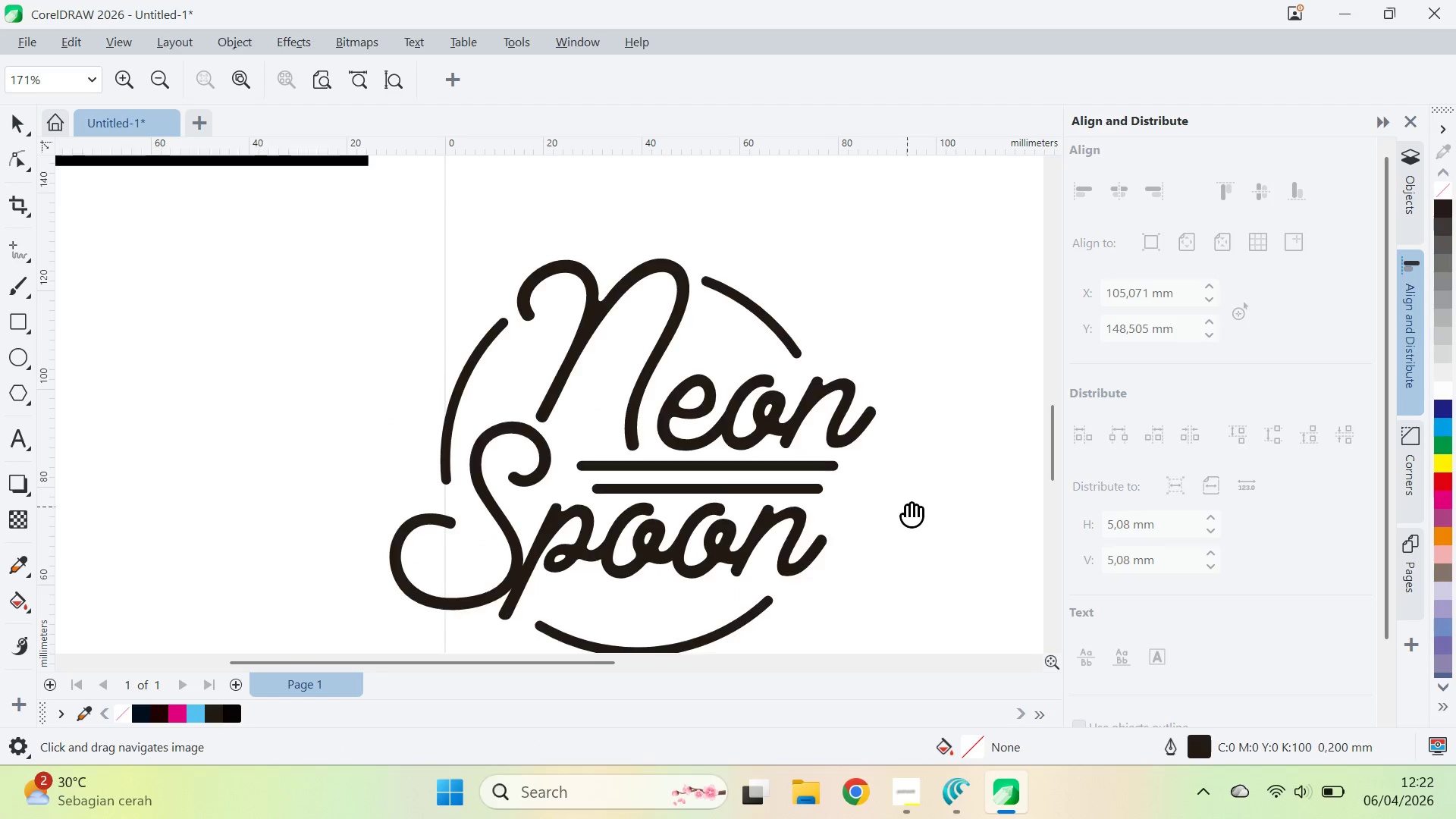 
left_click_drag(start_coordinate=[907, 505], to_coordinate=[918, 423])
 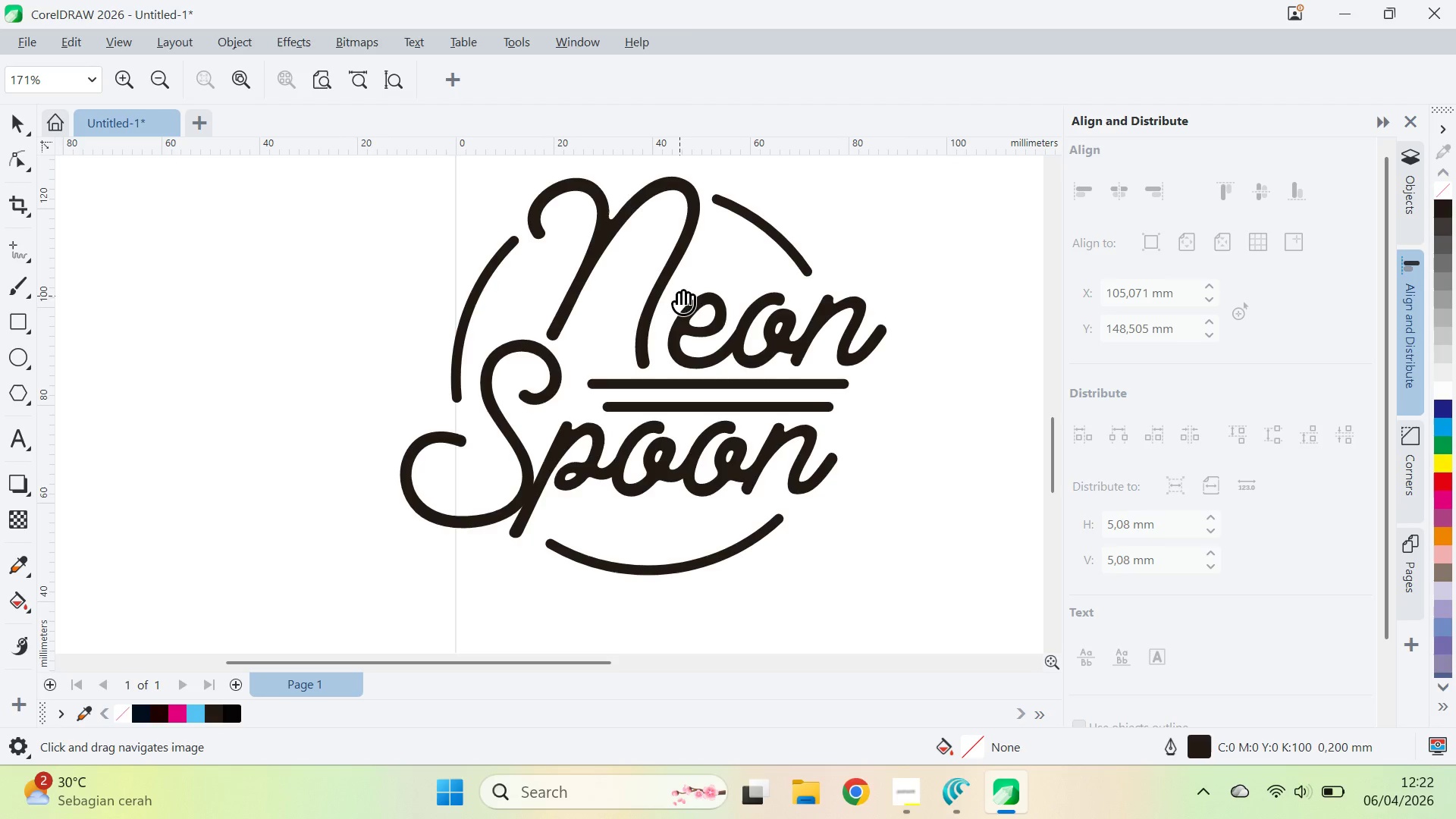 
type(qva)
 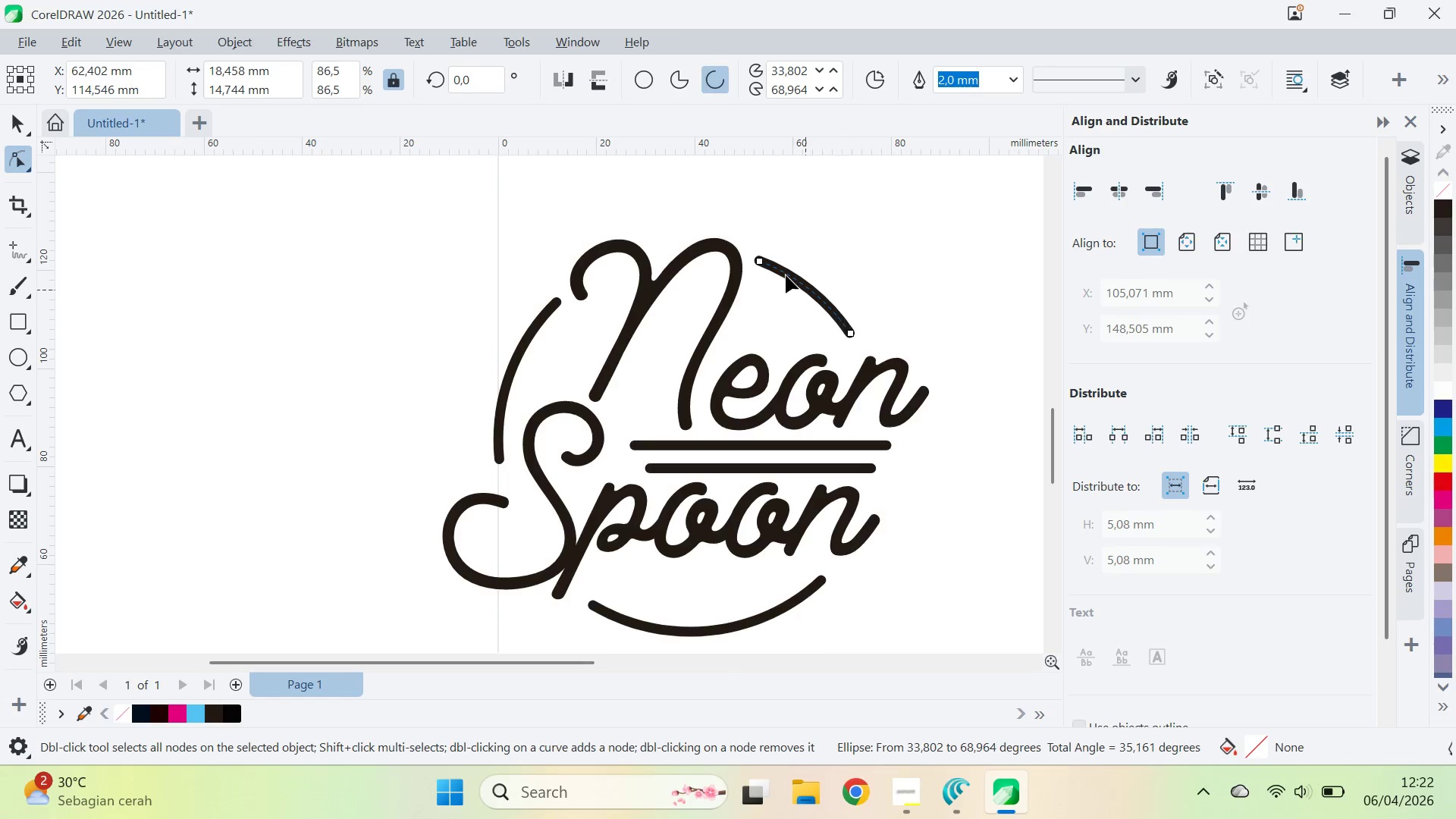 
left_click_drag(start_coordinate=[702, 268], to_coordinate=[745, 329])
 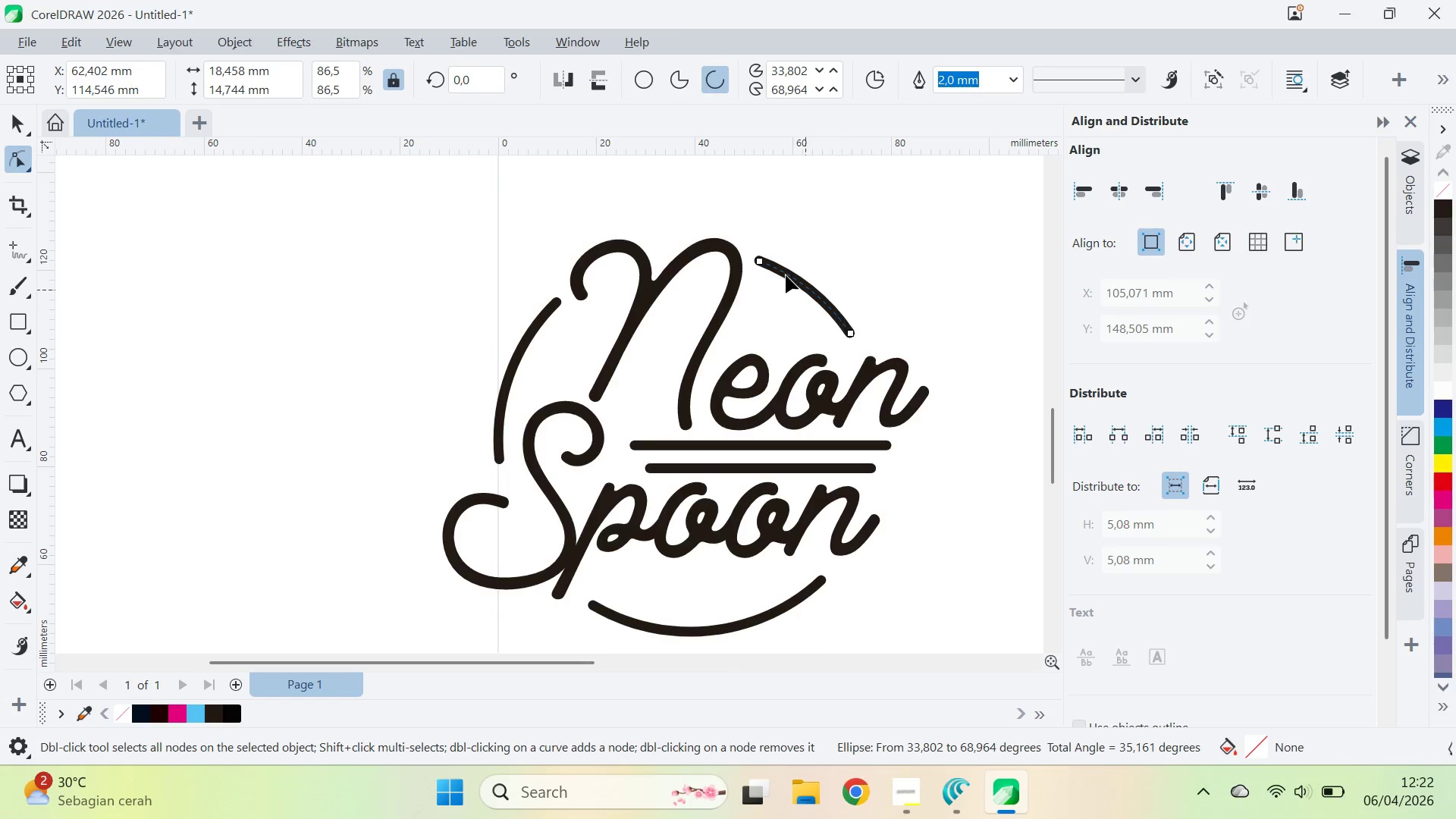 
left_click_drag(start_coordinate=[765, 260], to_coordinate=[773, 265])
 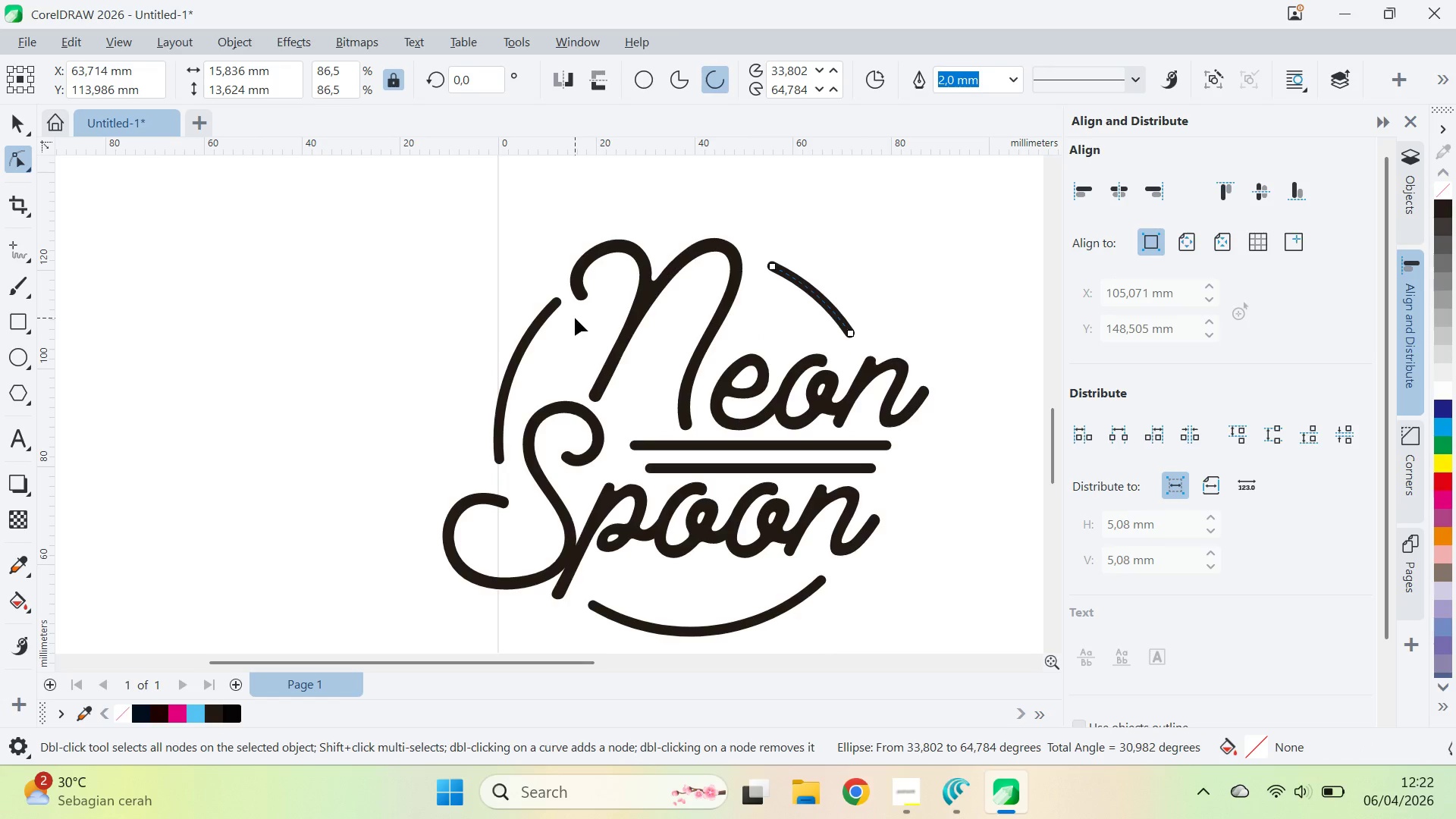 
left_click([558, 305])
 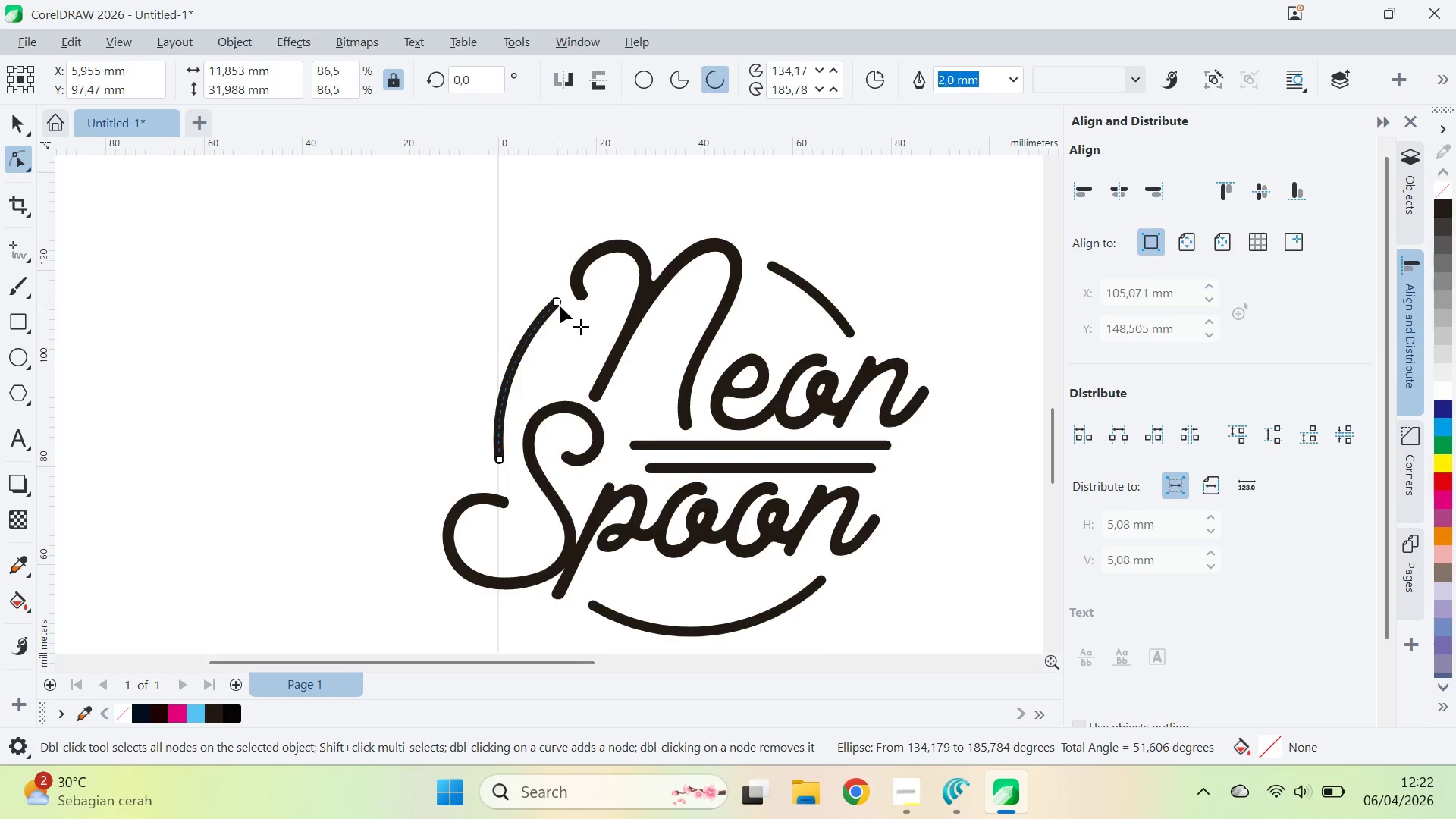 
left_click_drag(start_coordinate=[560, 306], to_coordinate=[557, 312])
 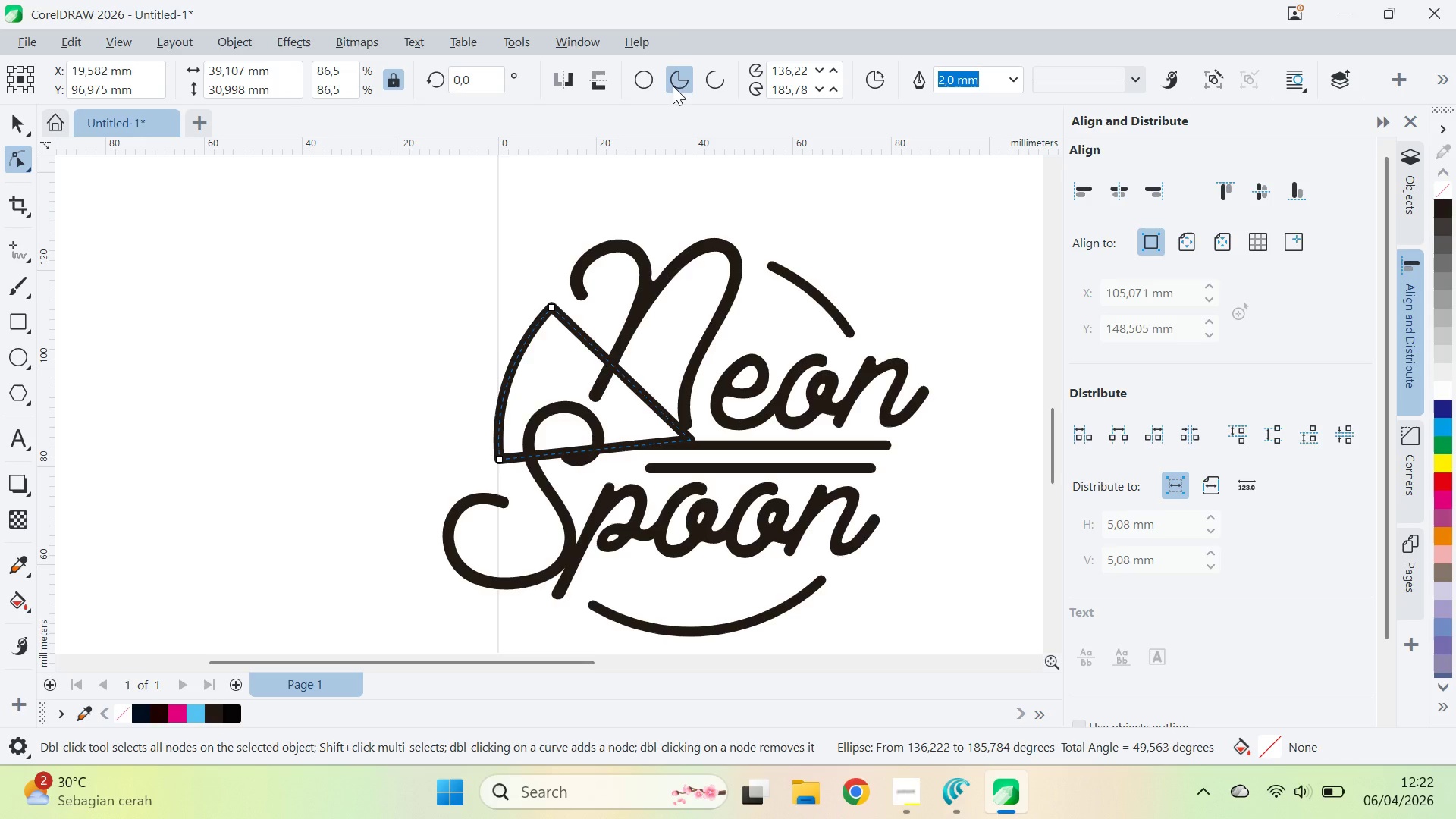 
left_click([720, 88])
 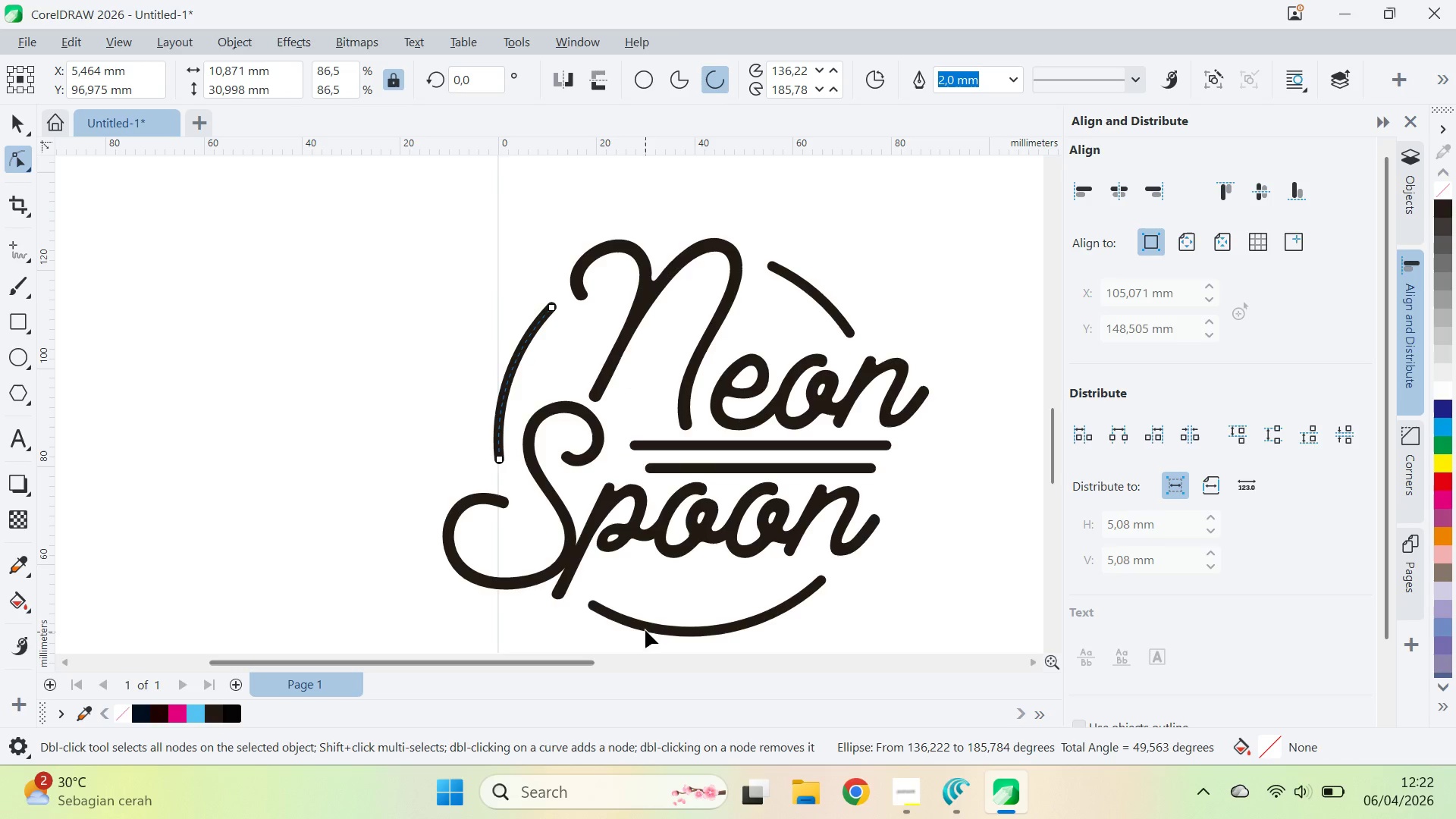 
left_click([645, 626])
 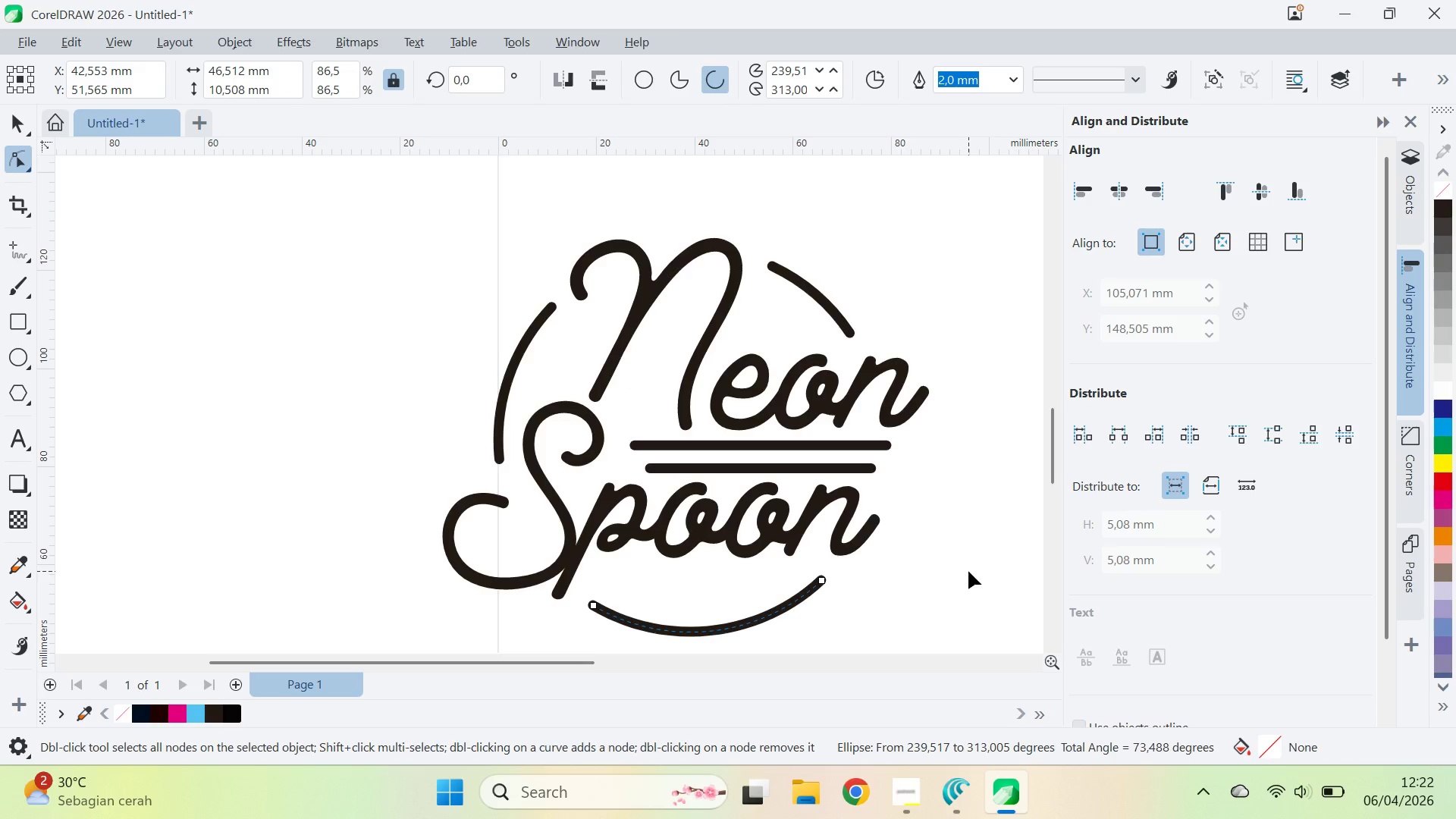 
left_click([968, 571])
 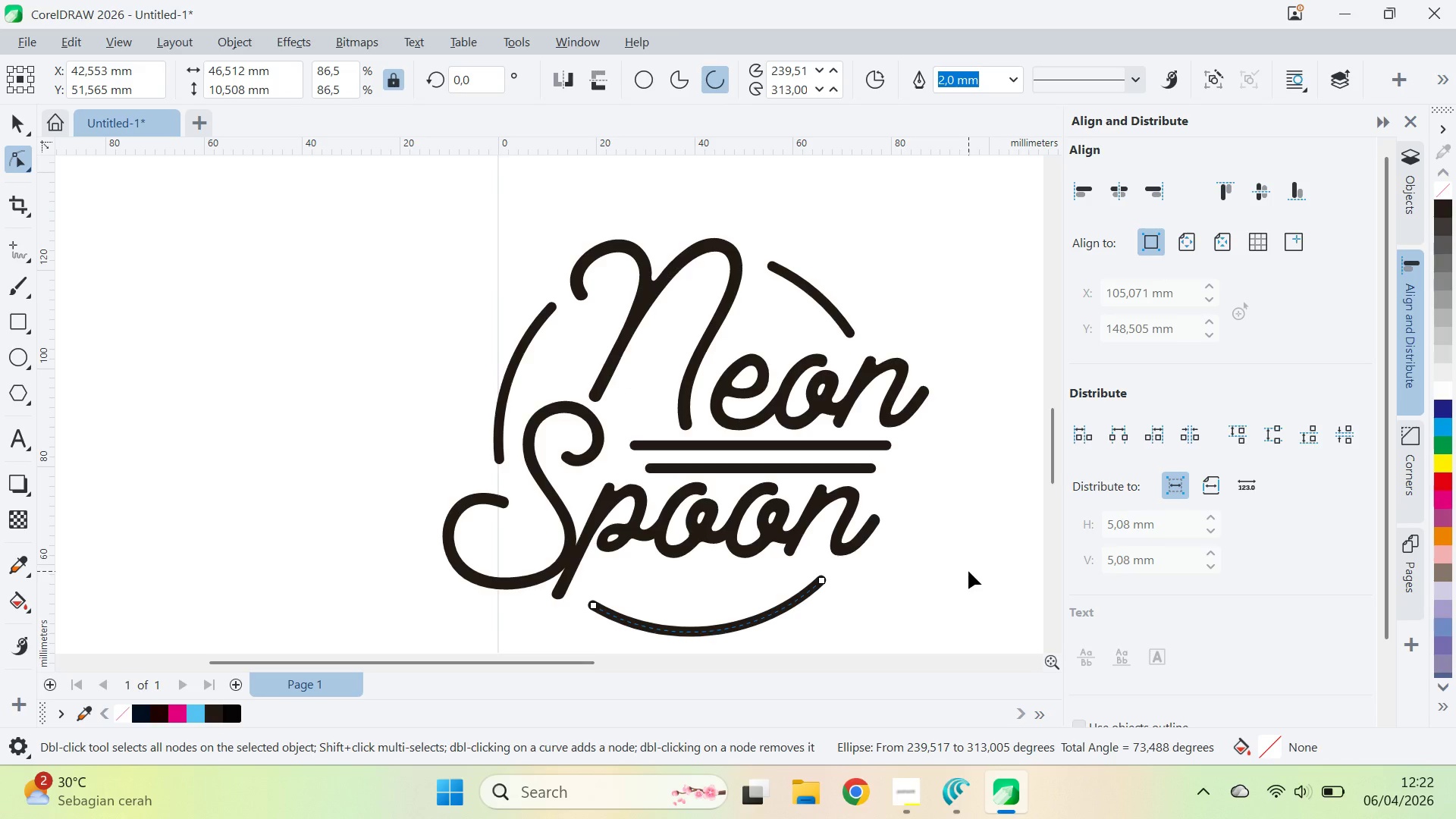 
key(V)
 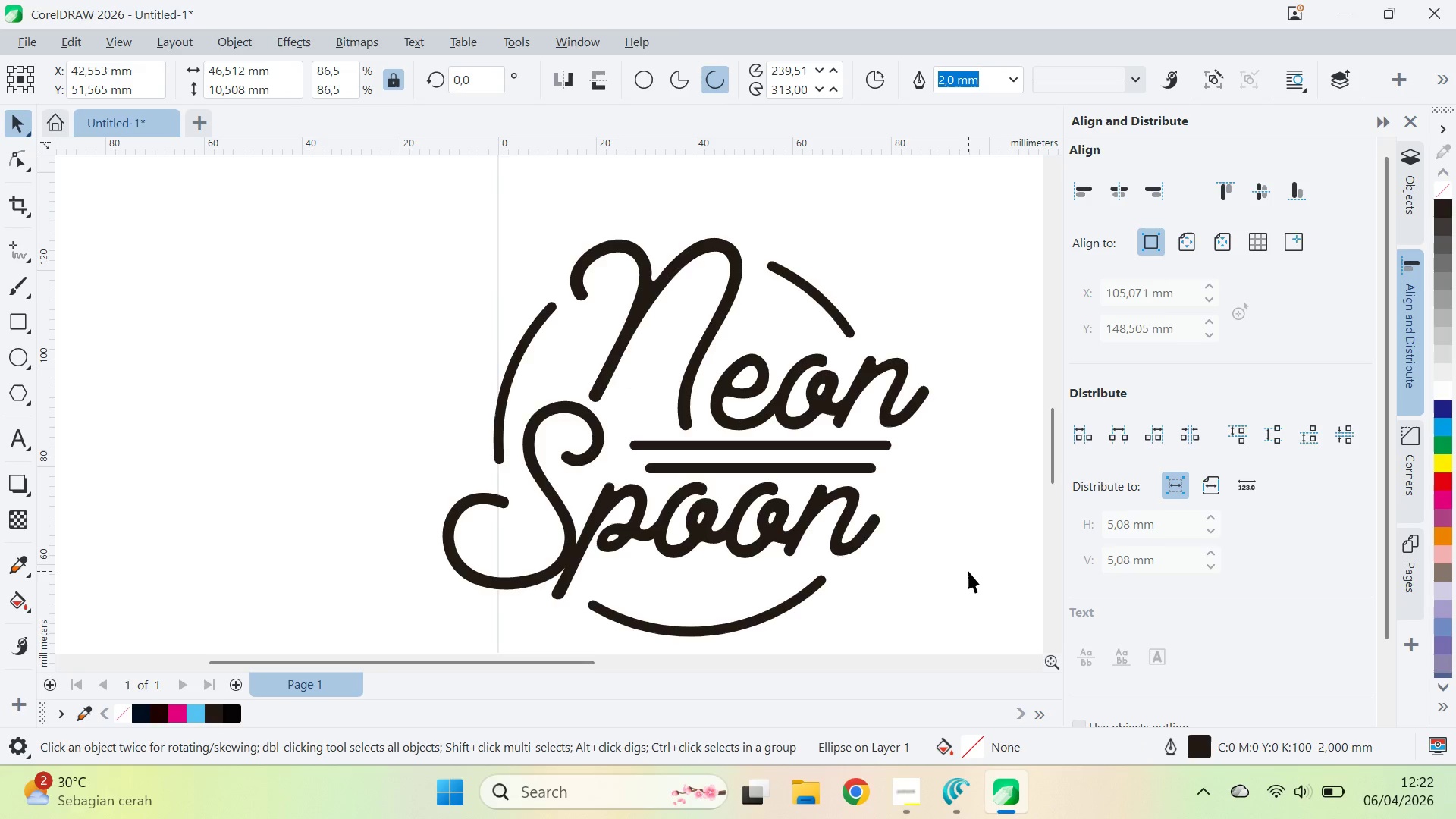 
left_click([968, 571])
 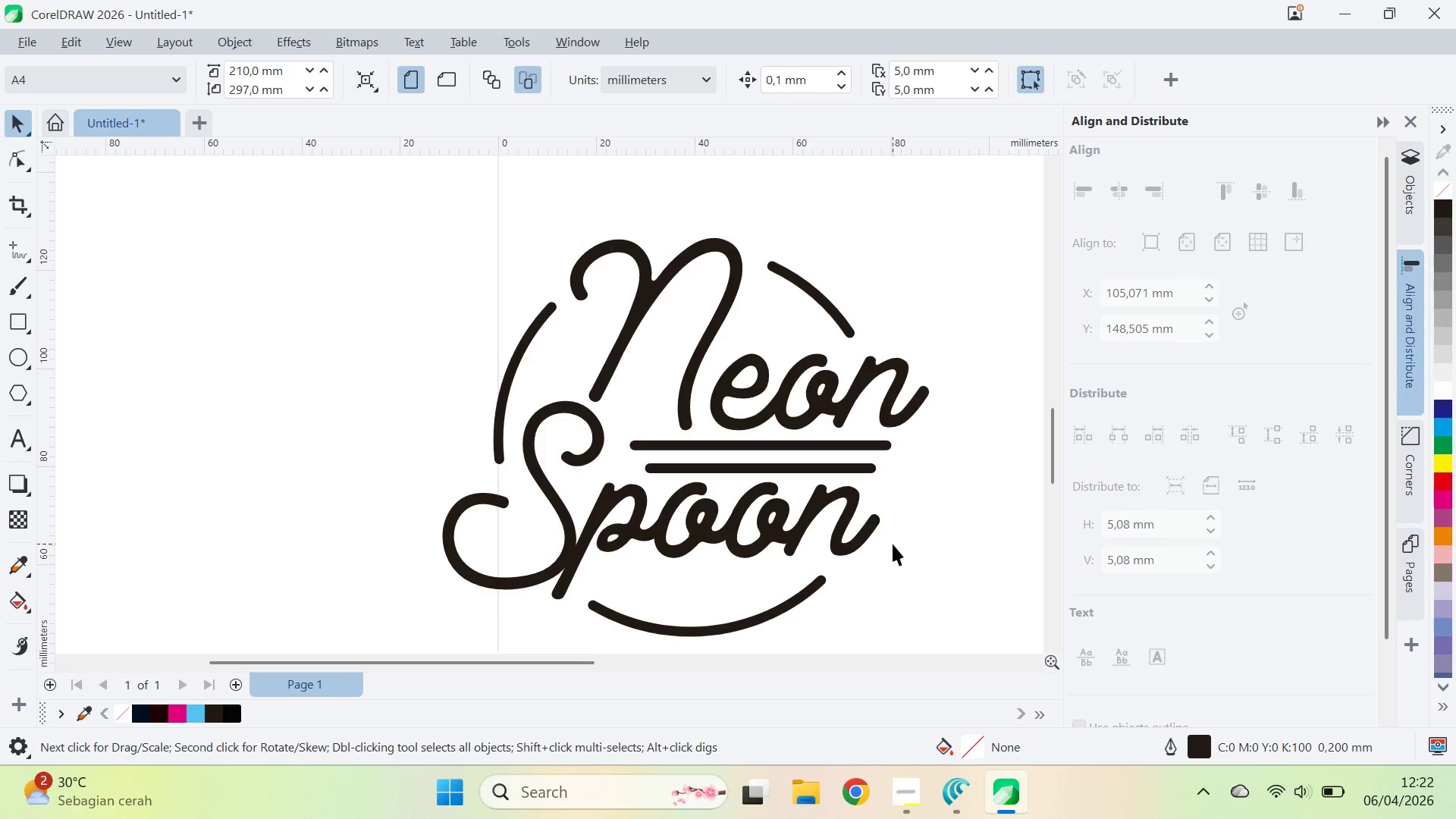 
left_click([861, 550])
 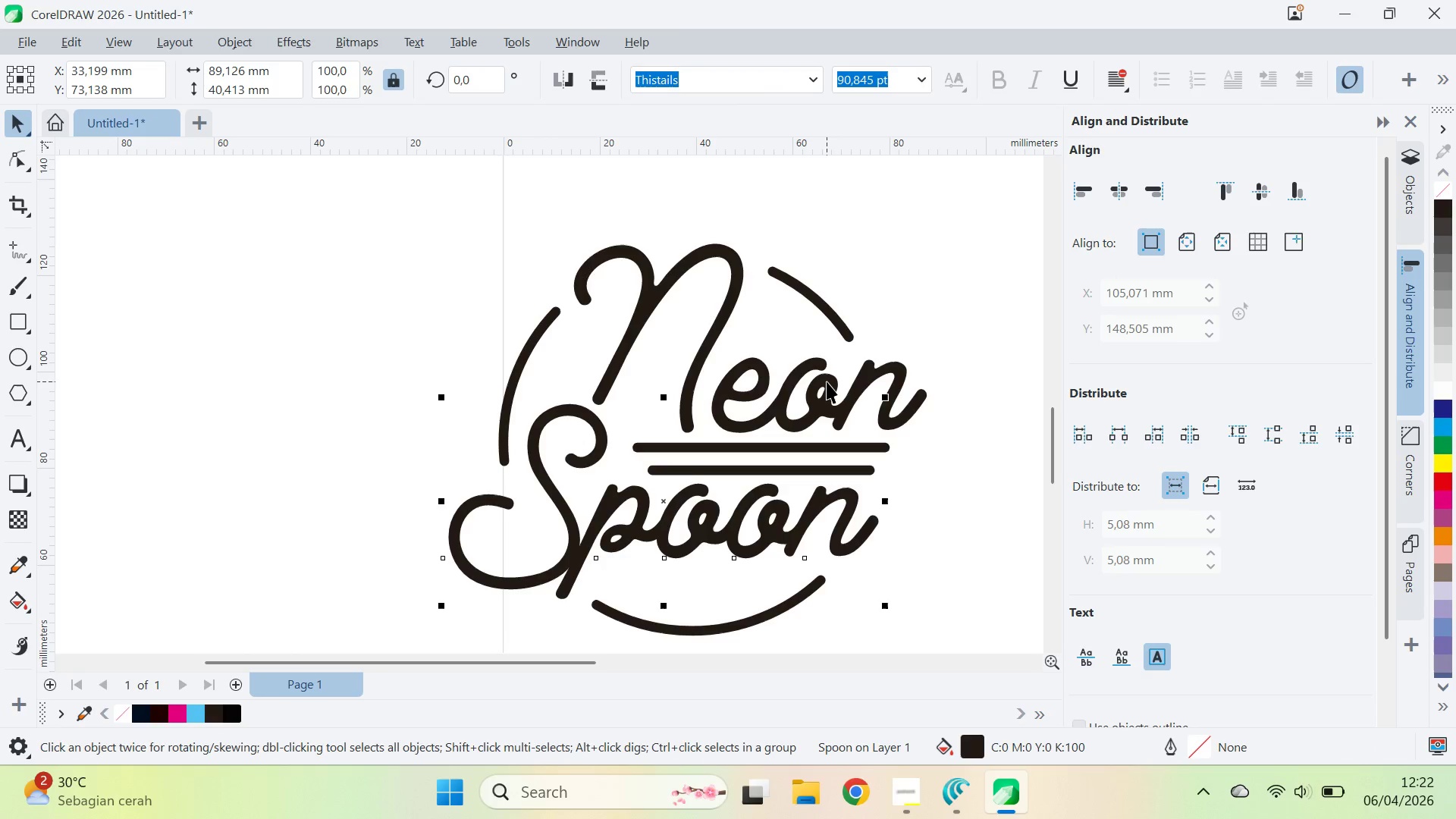 
scroll: coordinate [899, 541], scroll_direction: none, amount: 0.0
 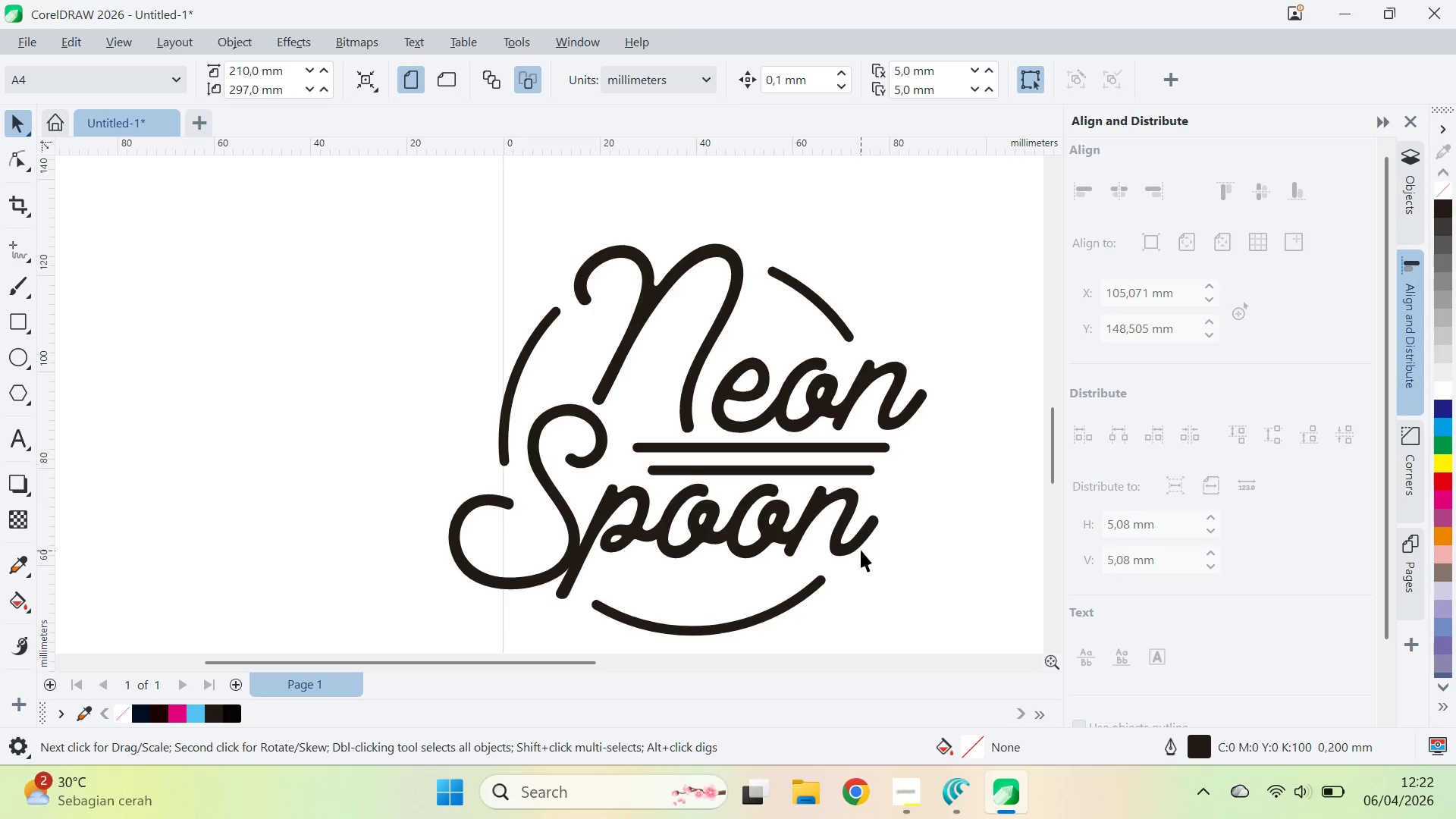 
left_click([827, 381])
 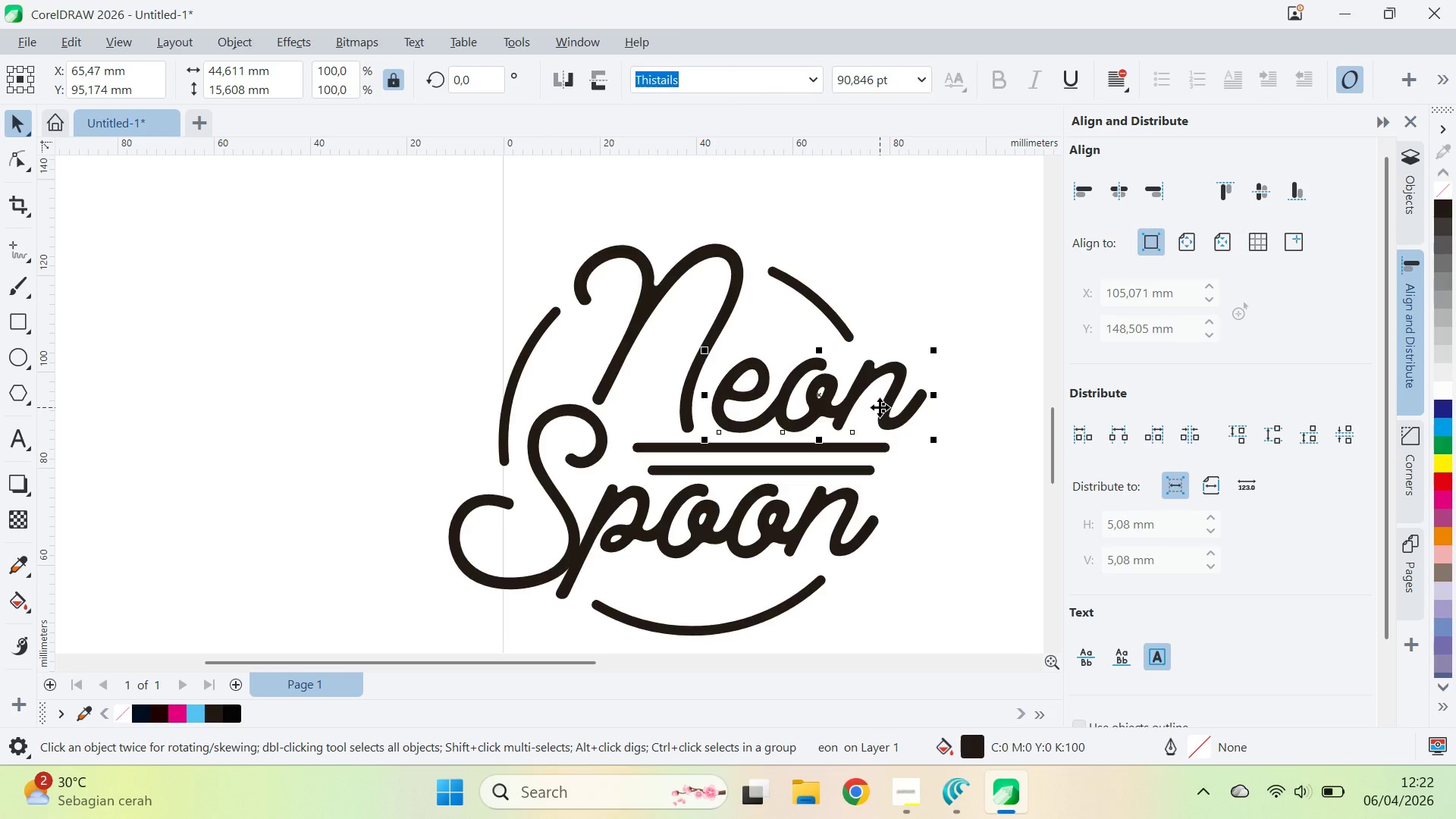 
key(Control+Q)
 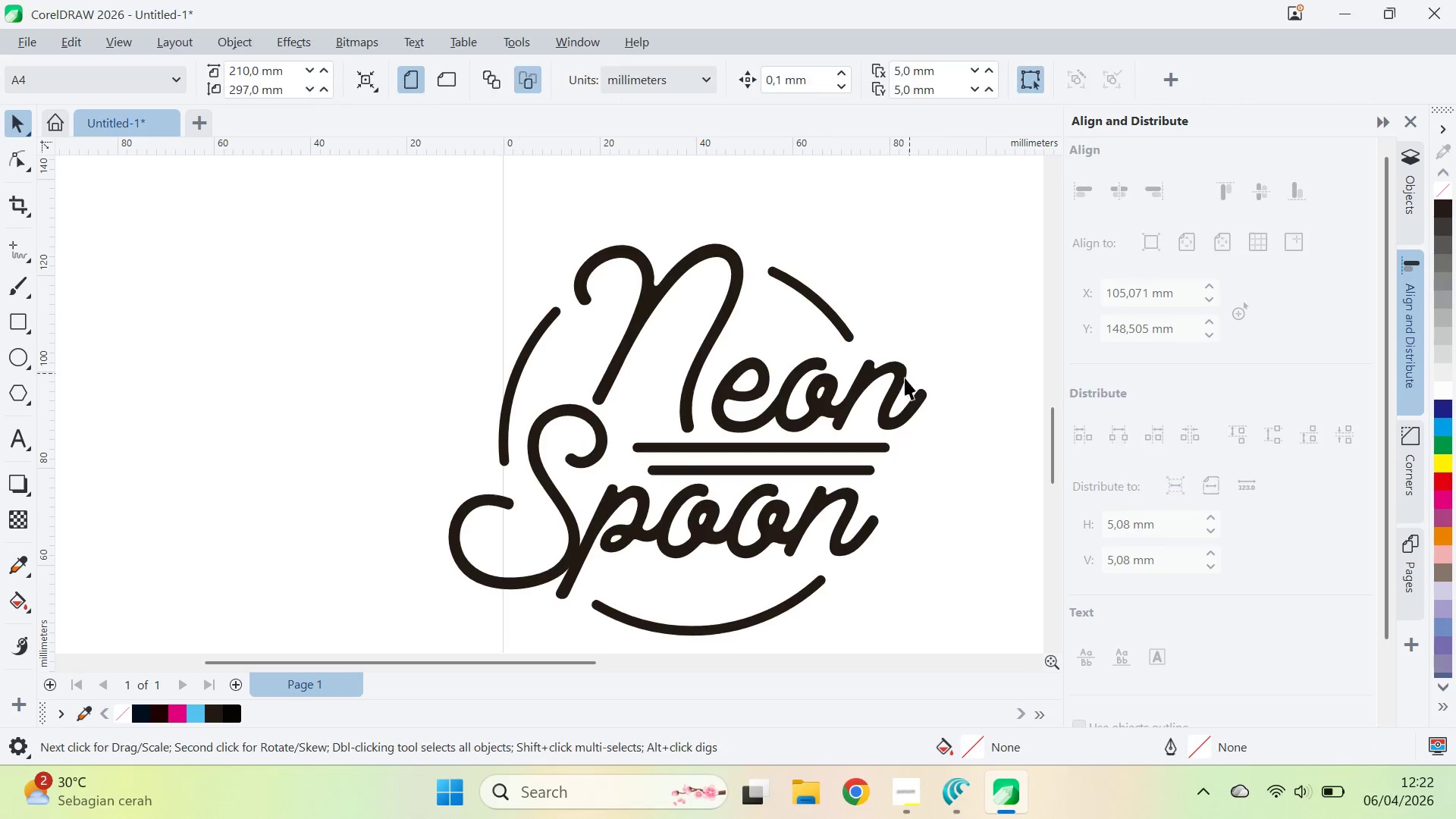 
double_click([895, 384])
 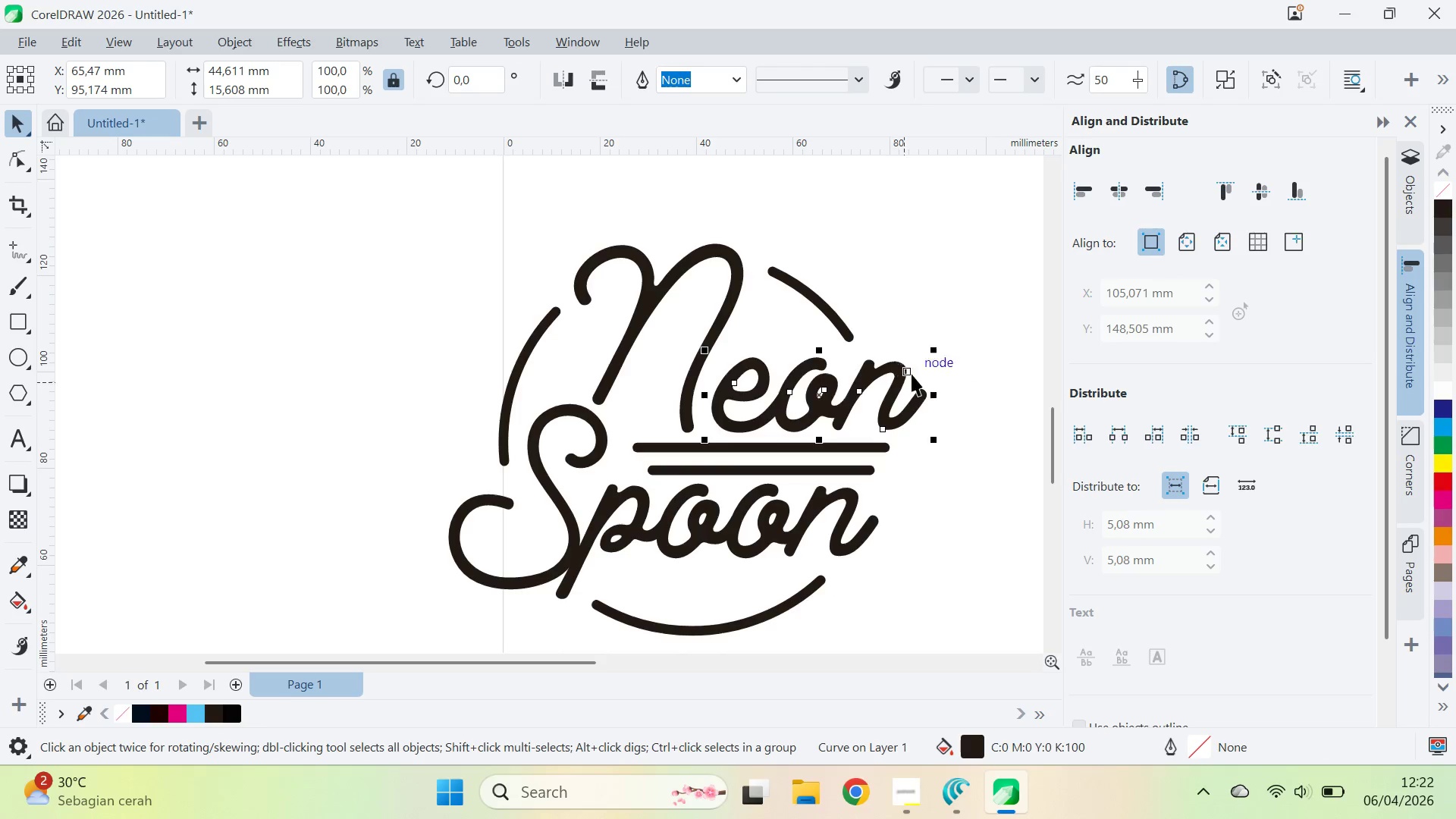 
key(A)
 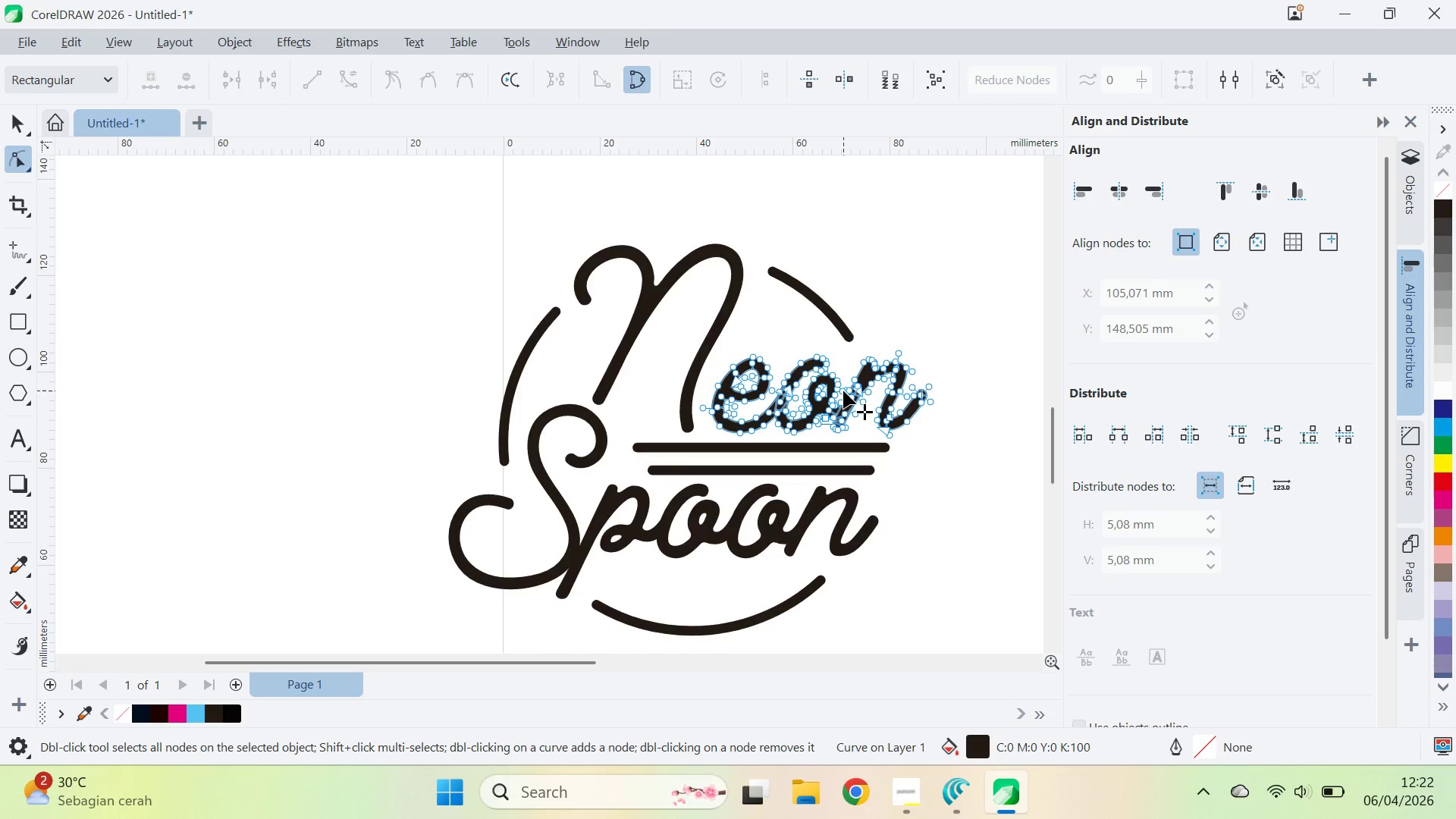 
key(Control+A)
 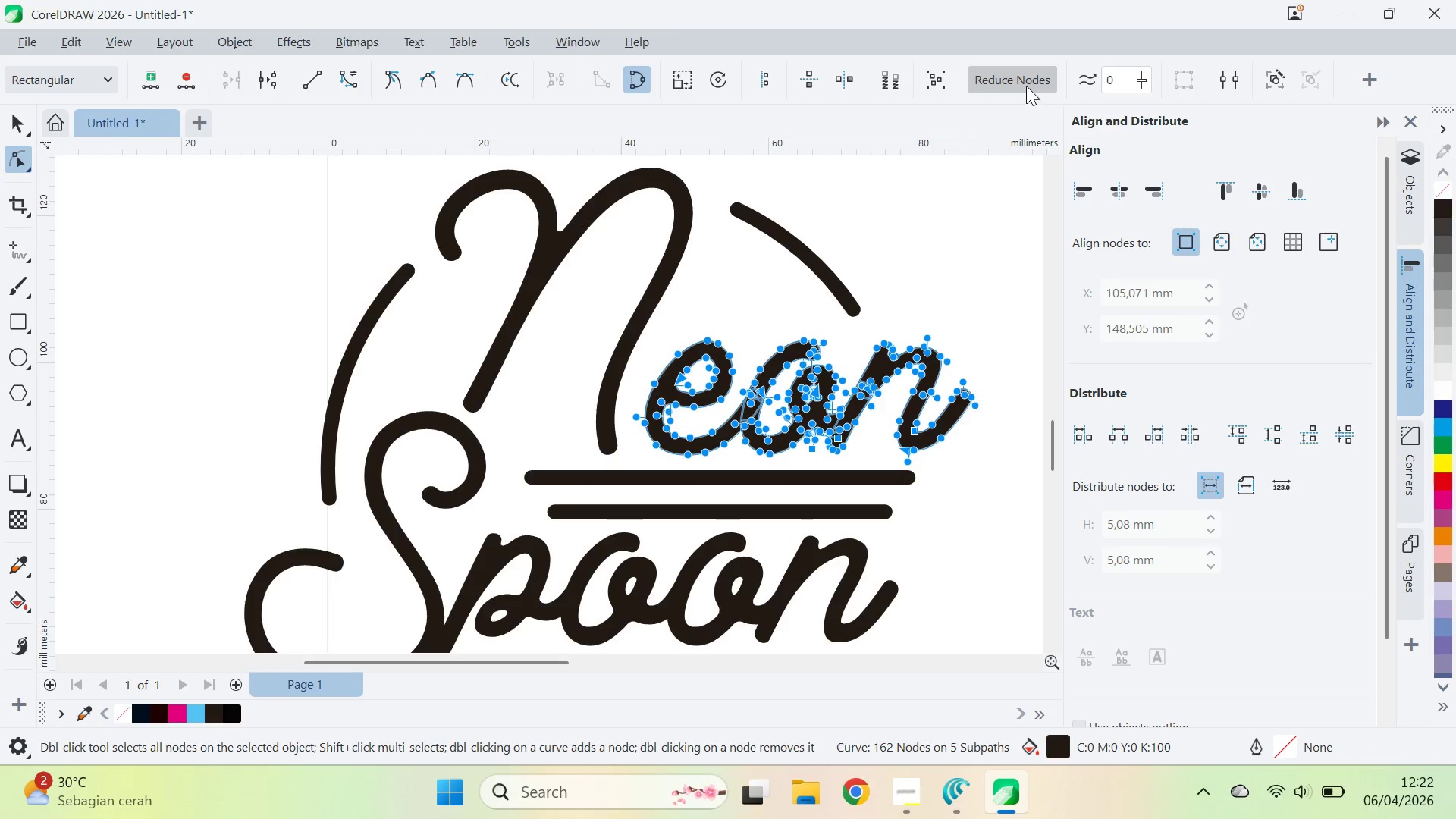 
scroll: coordinate [857, 386], scroll_direction: up, amount: 3.0
 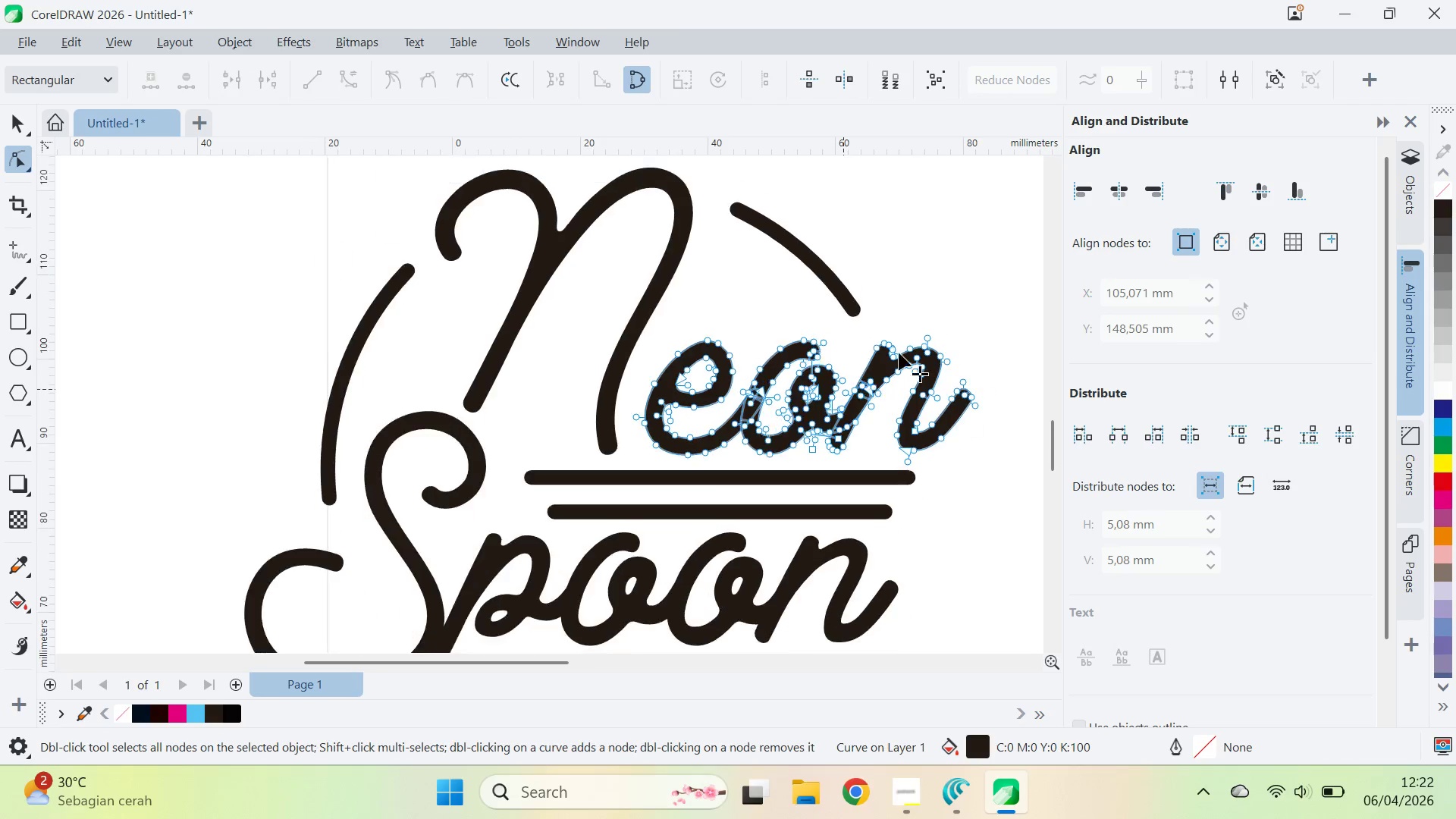 
double_click([1026, 84])
 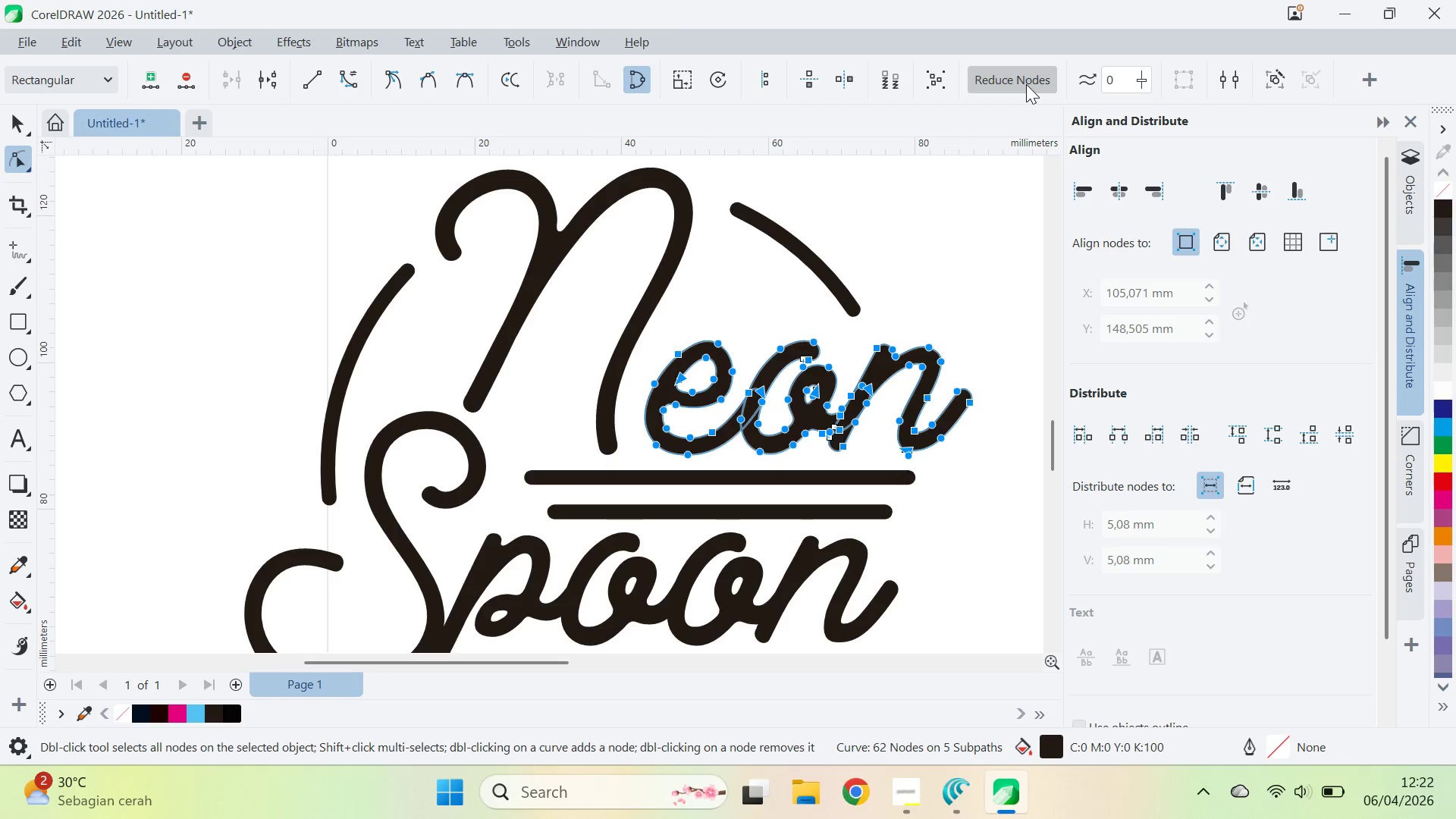 
triple_click([1026, 84])
 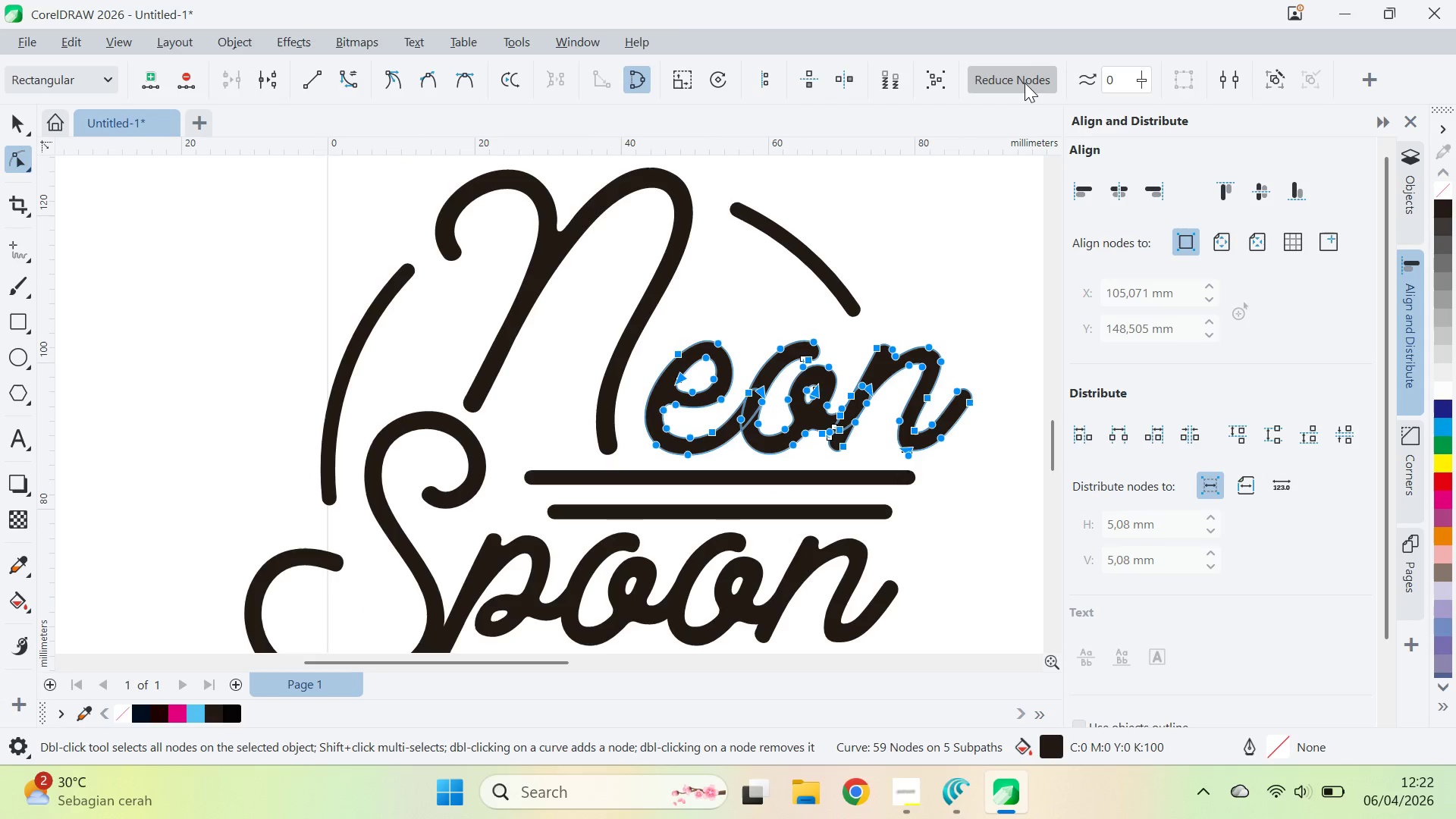 
triple_click([1025, 83])
 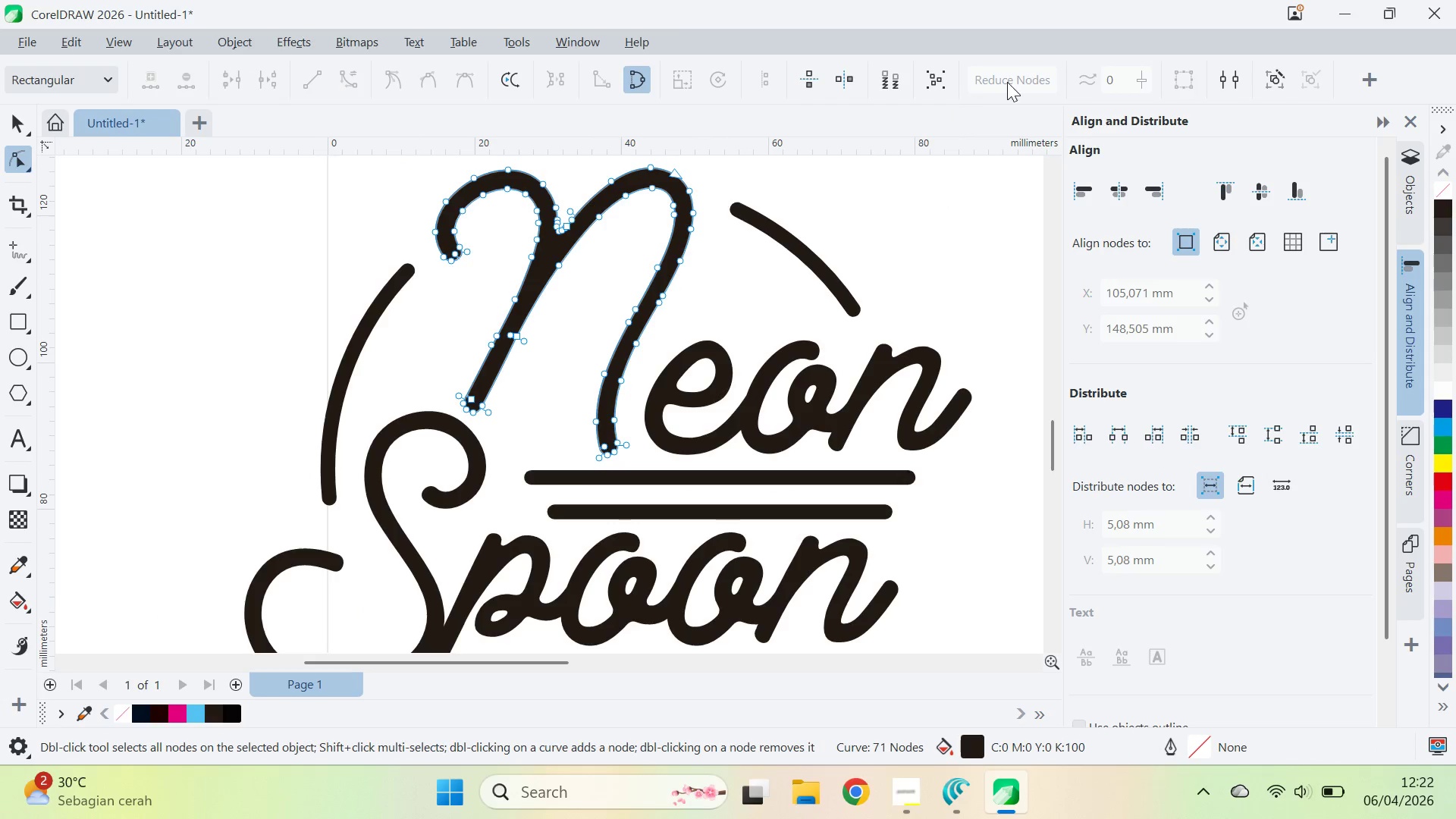 
key(Control+A)
 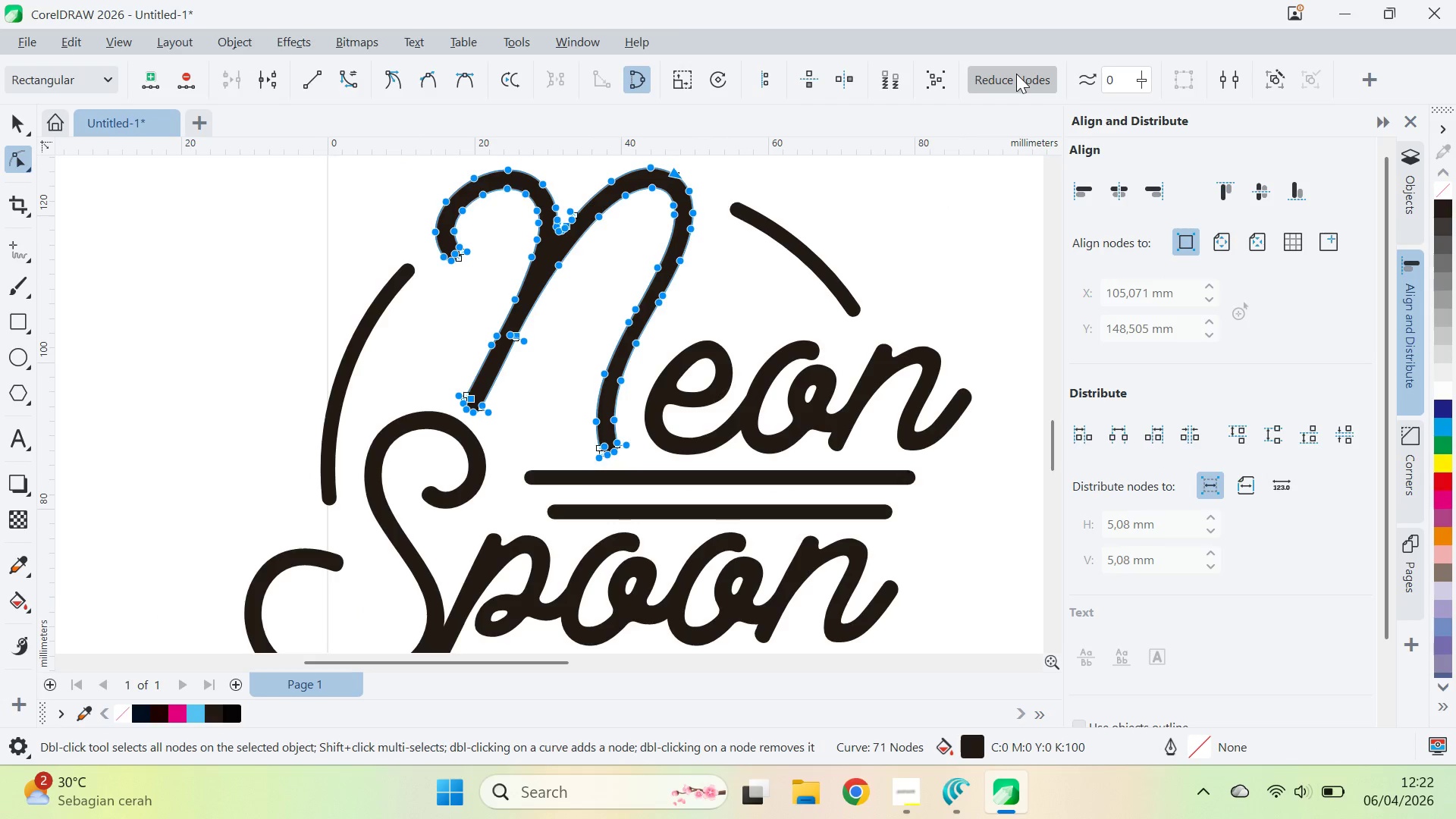 
double_click([1016, 74])
 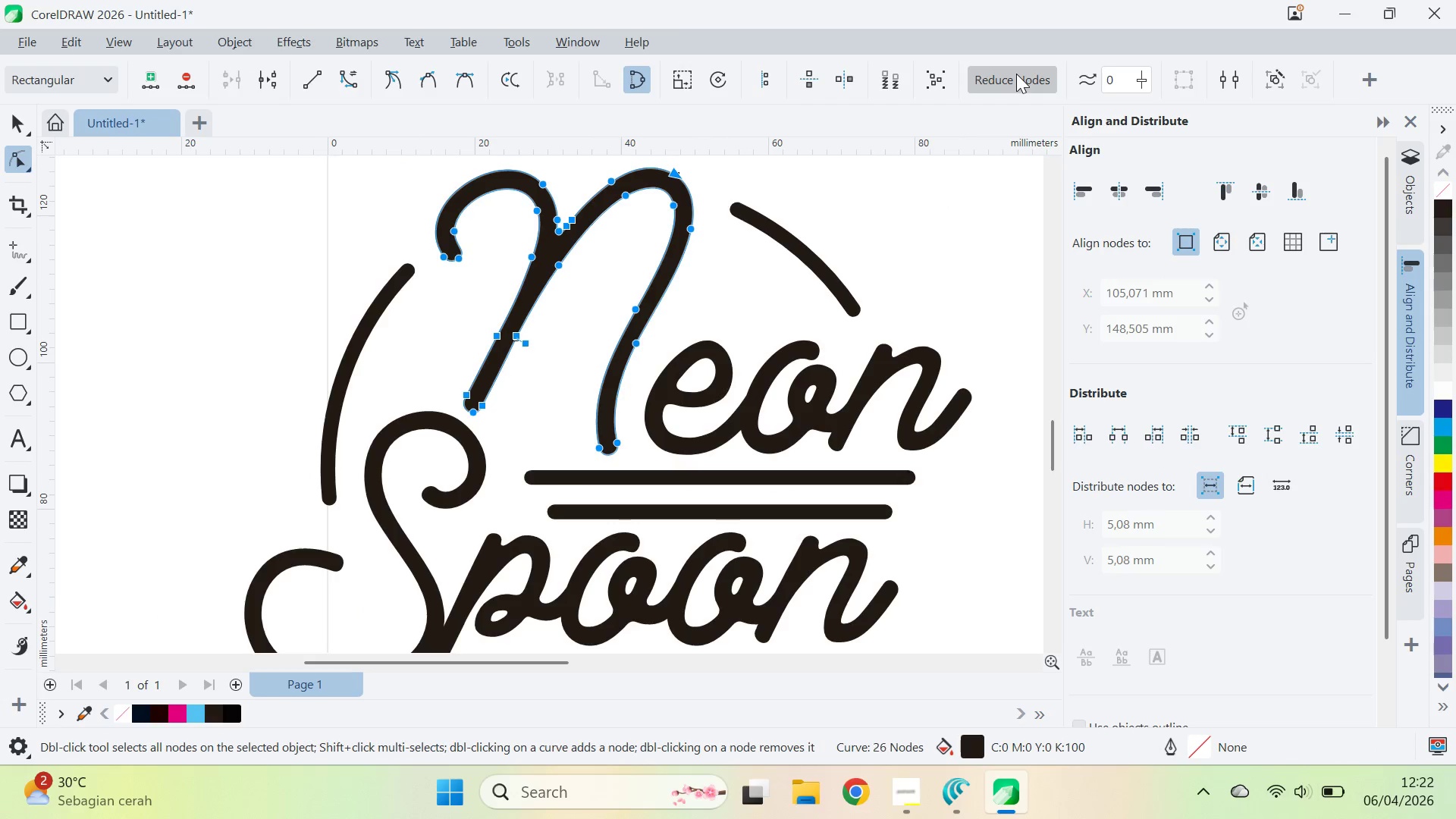 
triple_click([1016, 74])
 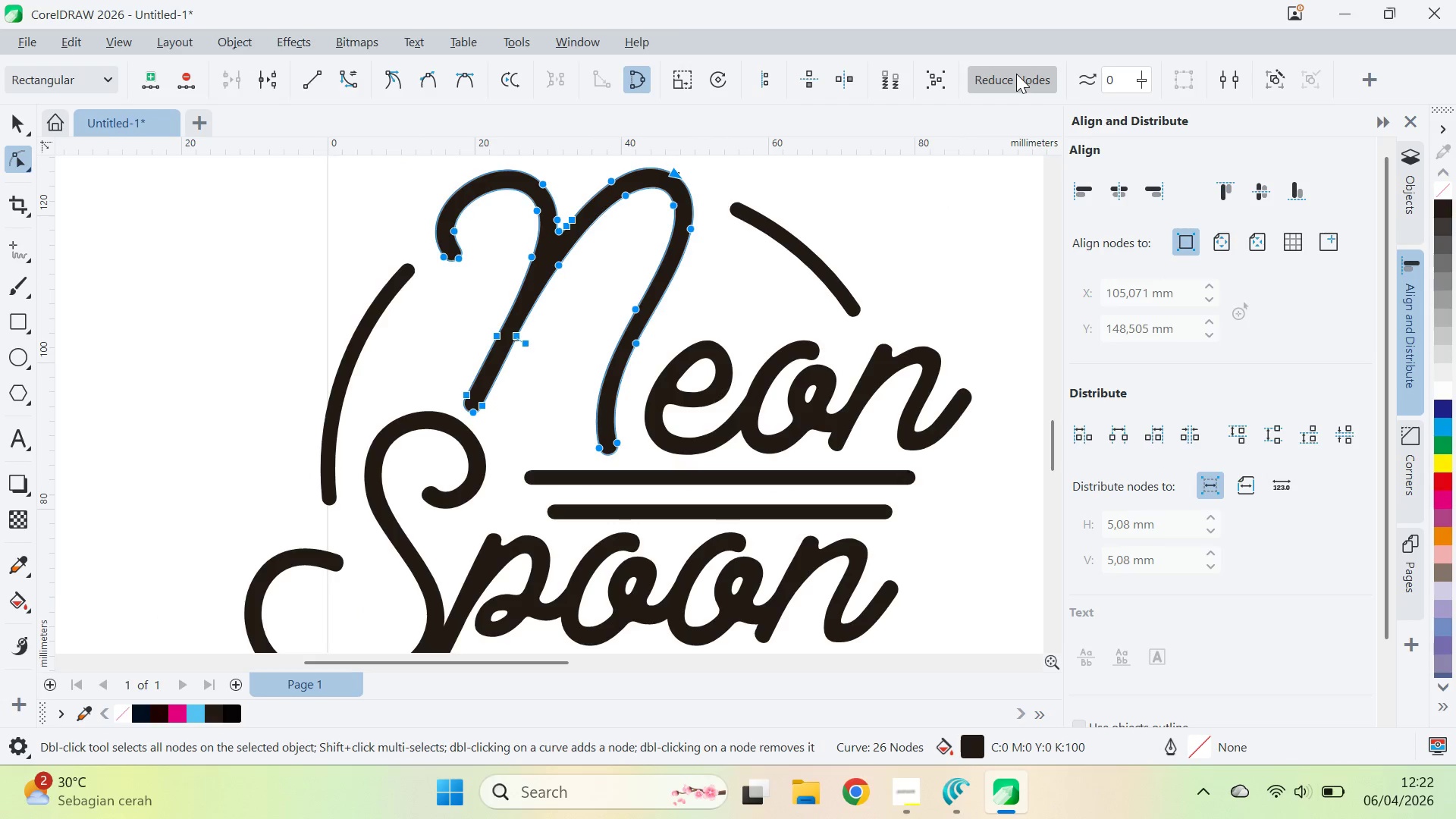 
triple_click([1016, 74])
 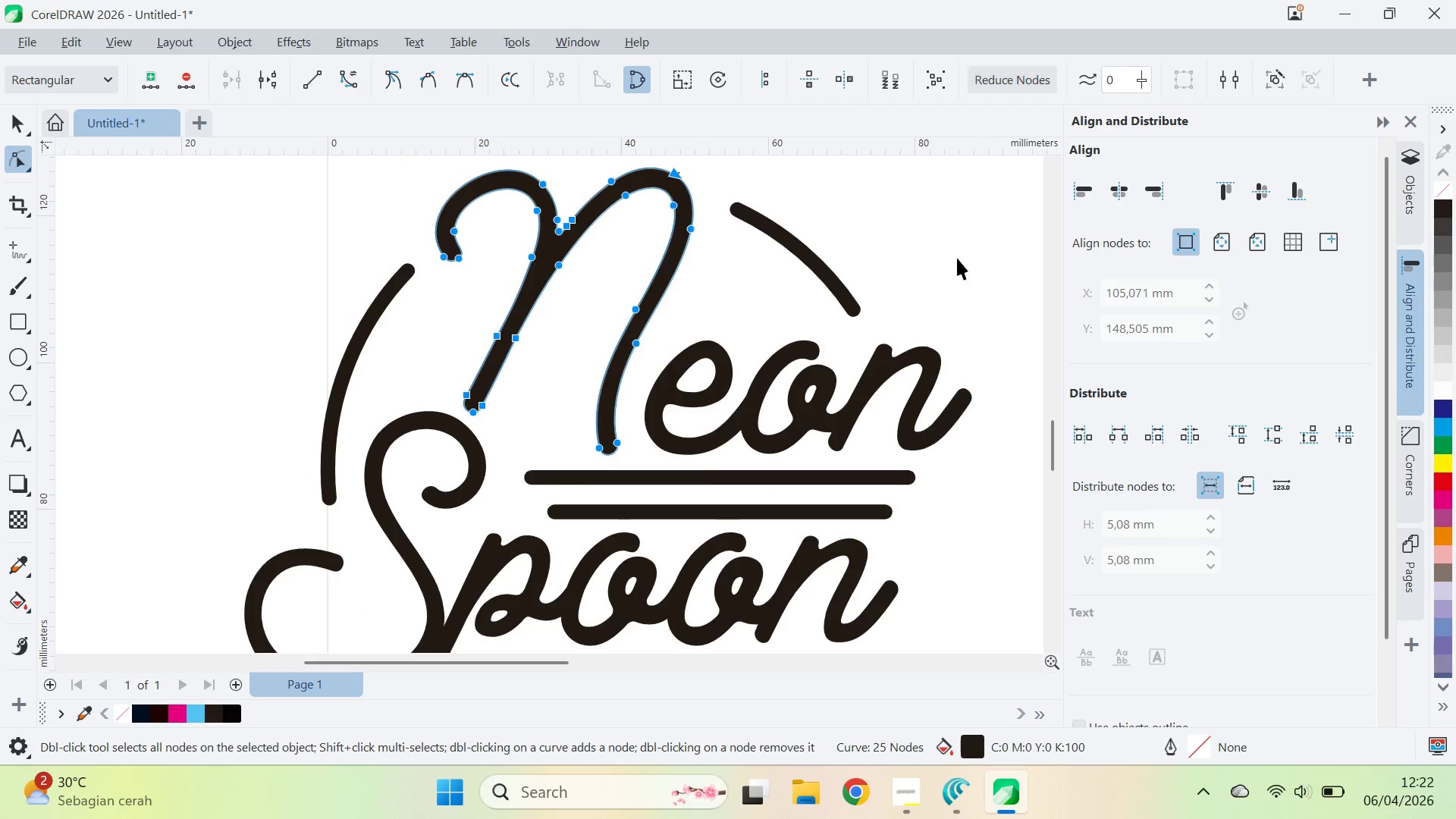 
key(V)
 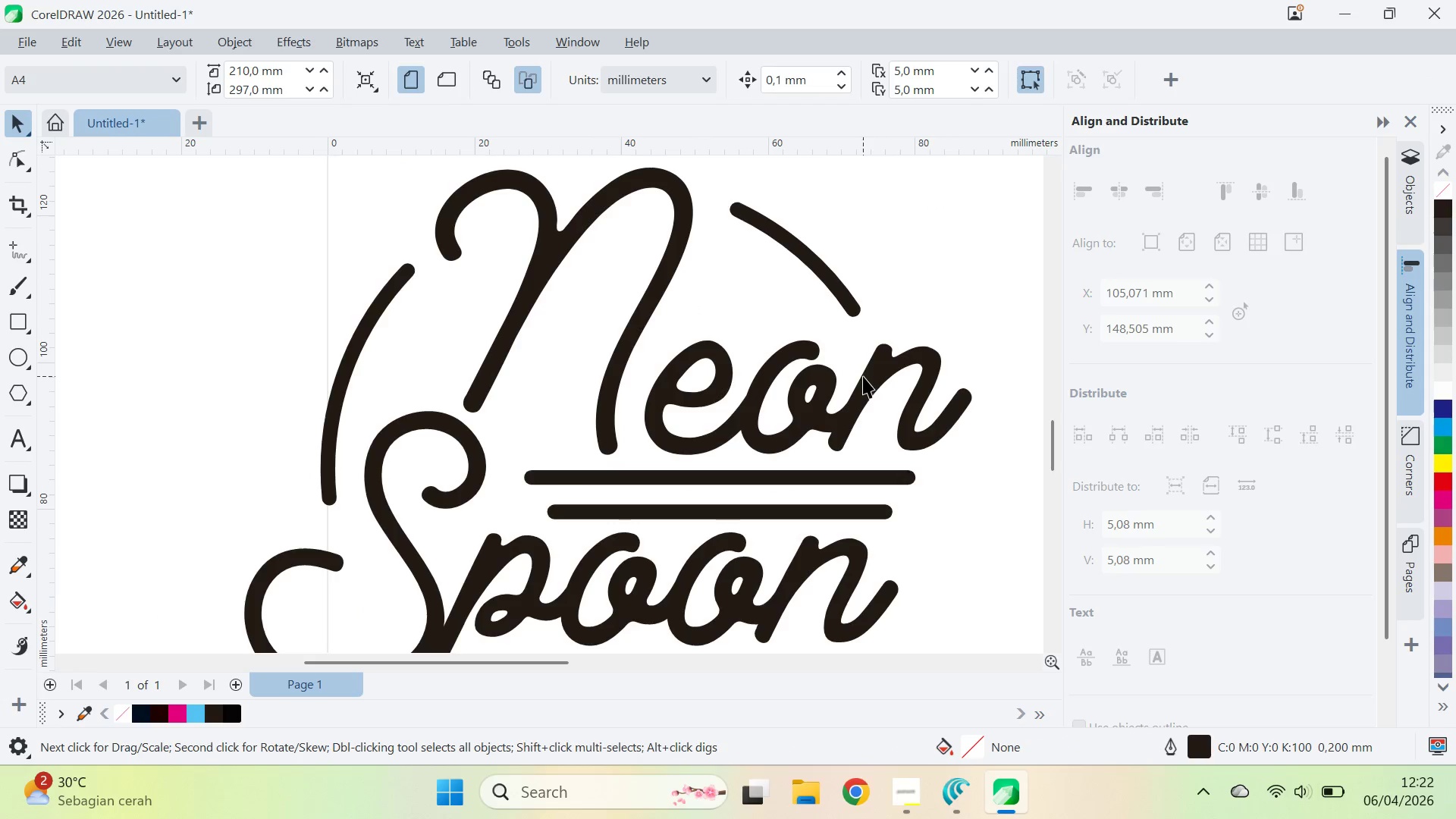 
triple_click([863, 377])
 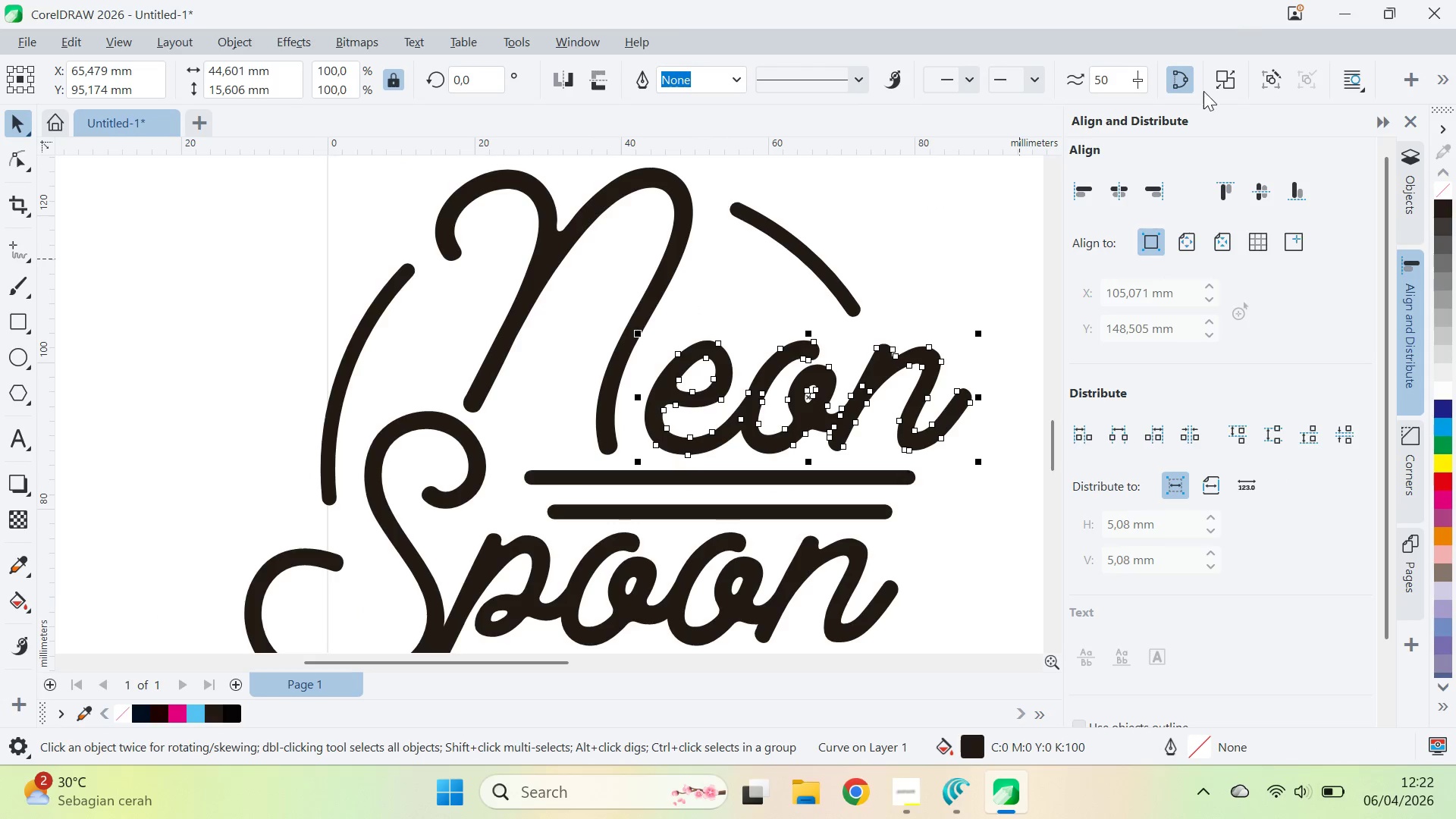 
left_click([1218, 83])
 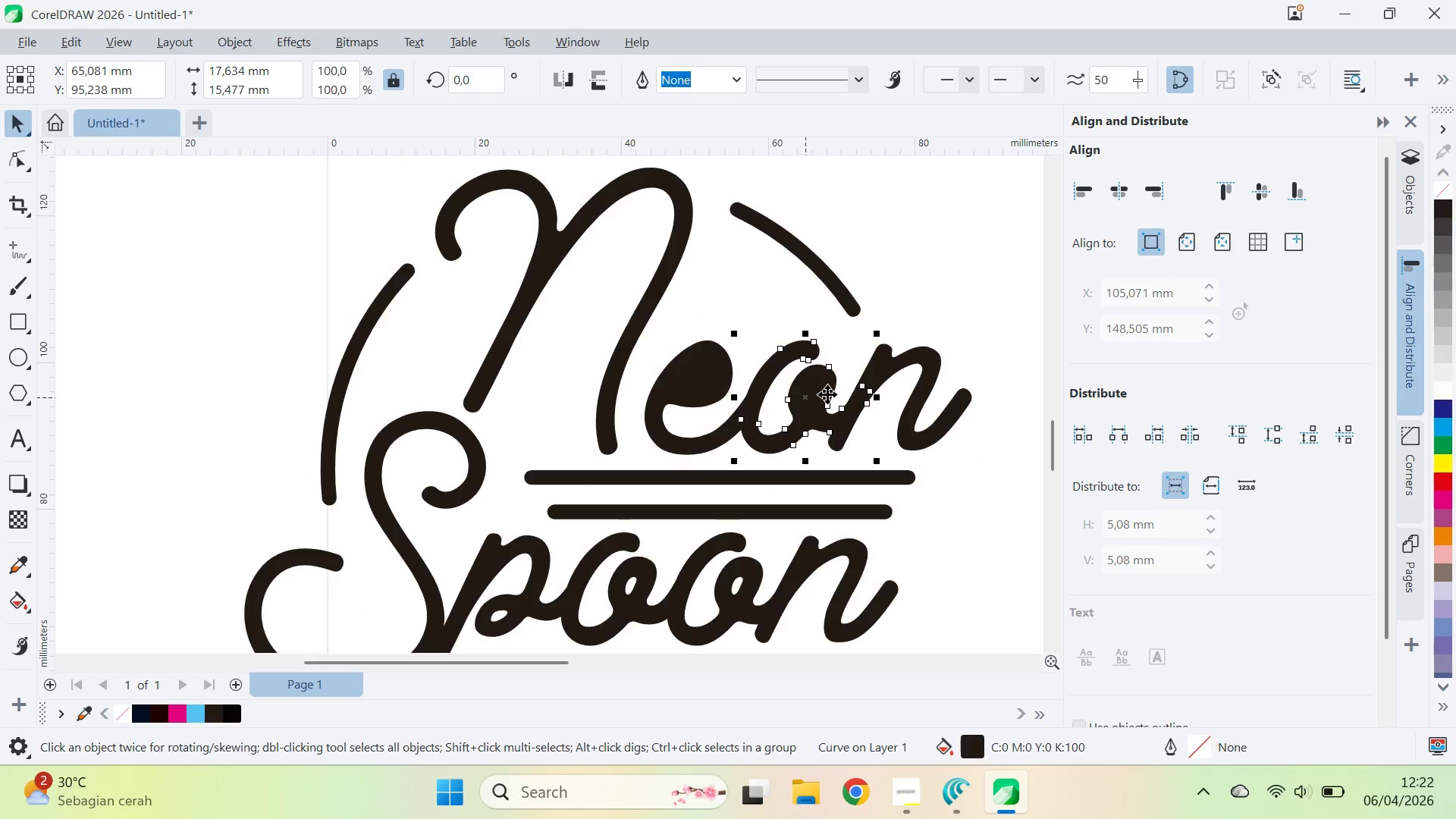 
left_click([845, 366])
 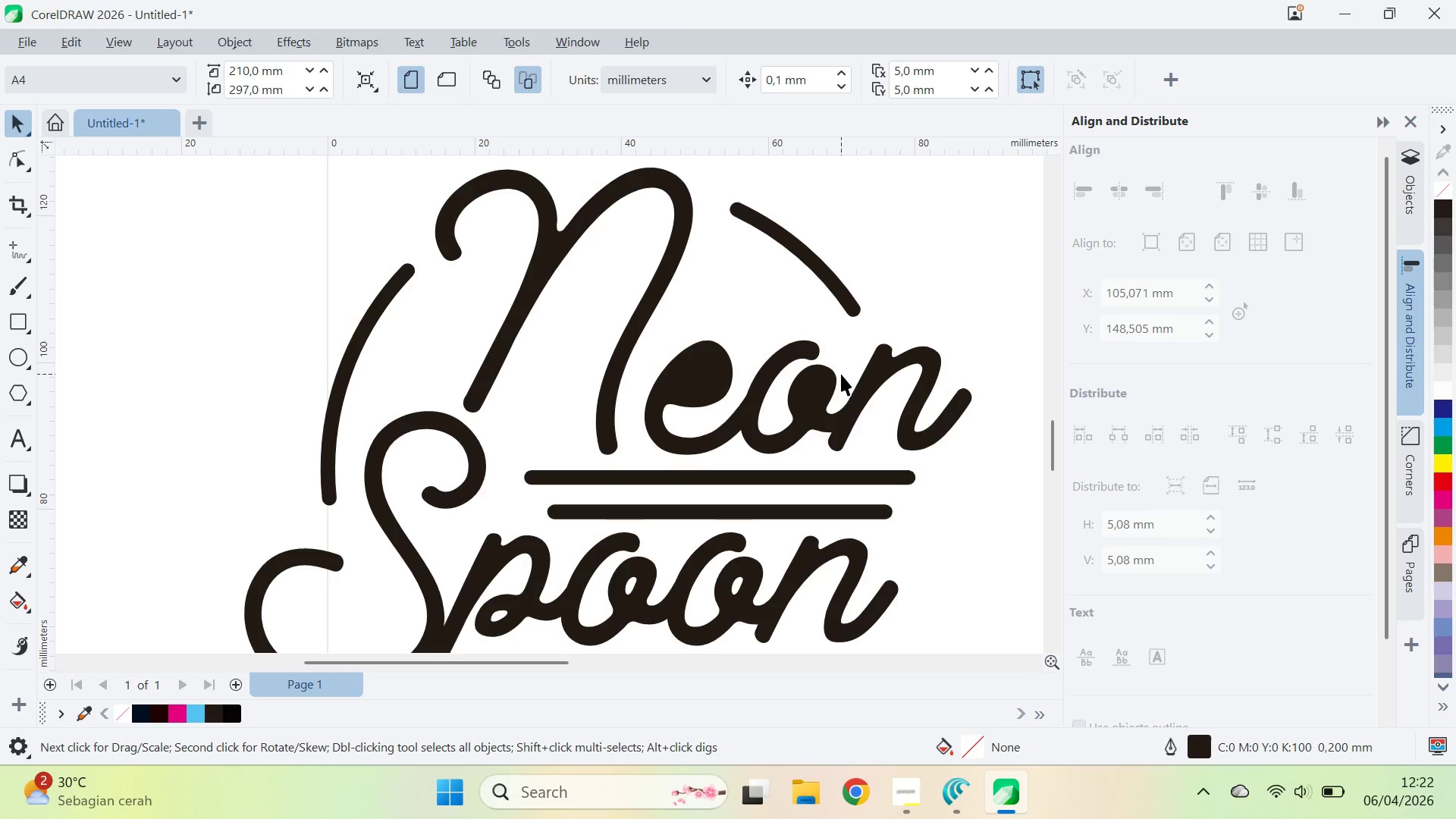 
left_click([828, 375])
 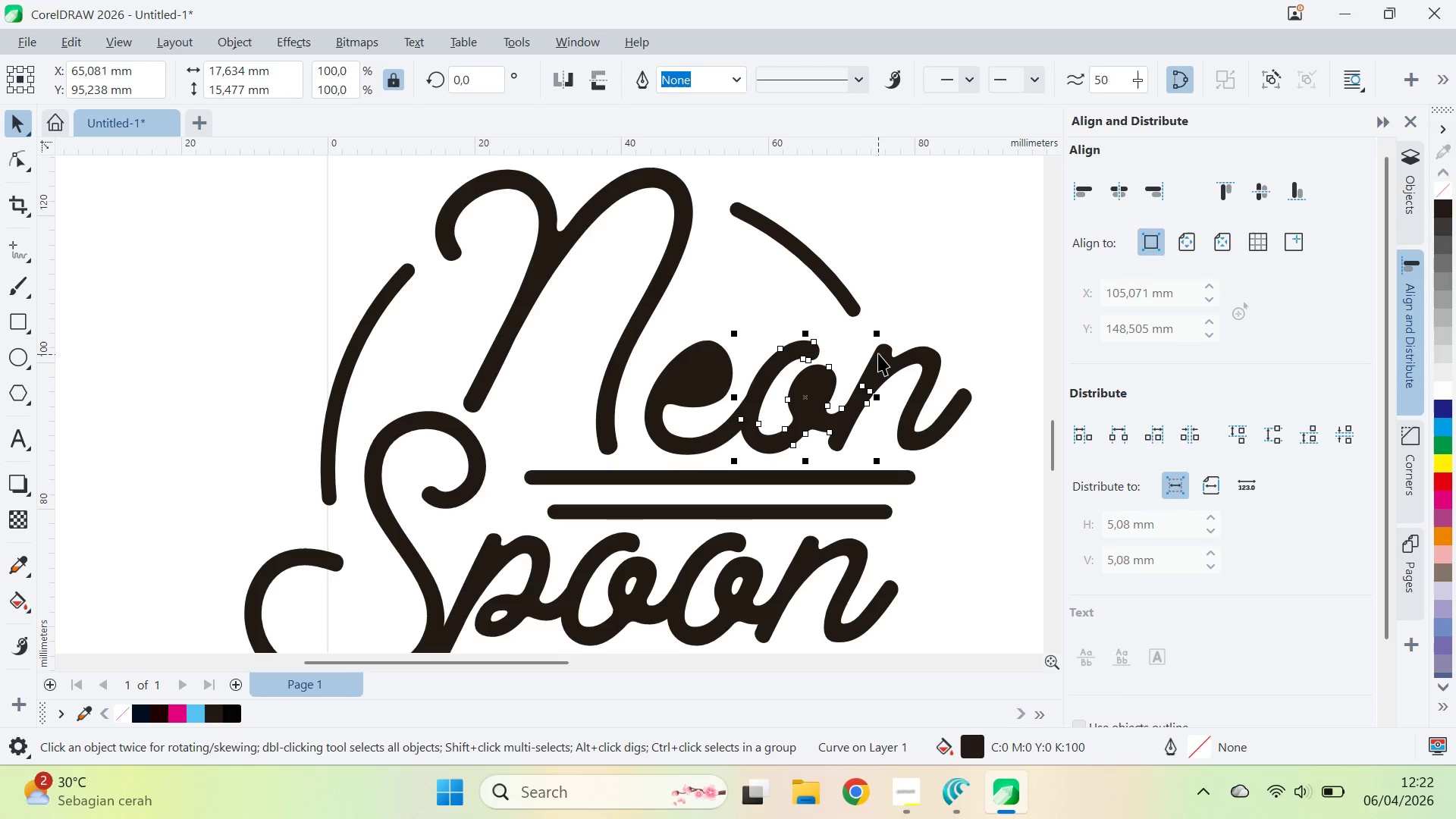 
key(Shift+ShiftLeft)
 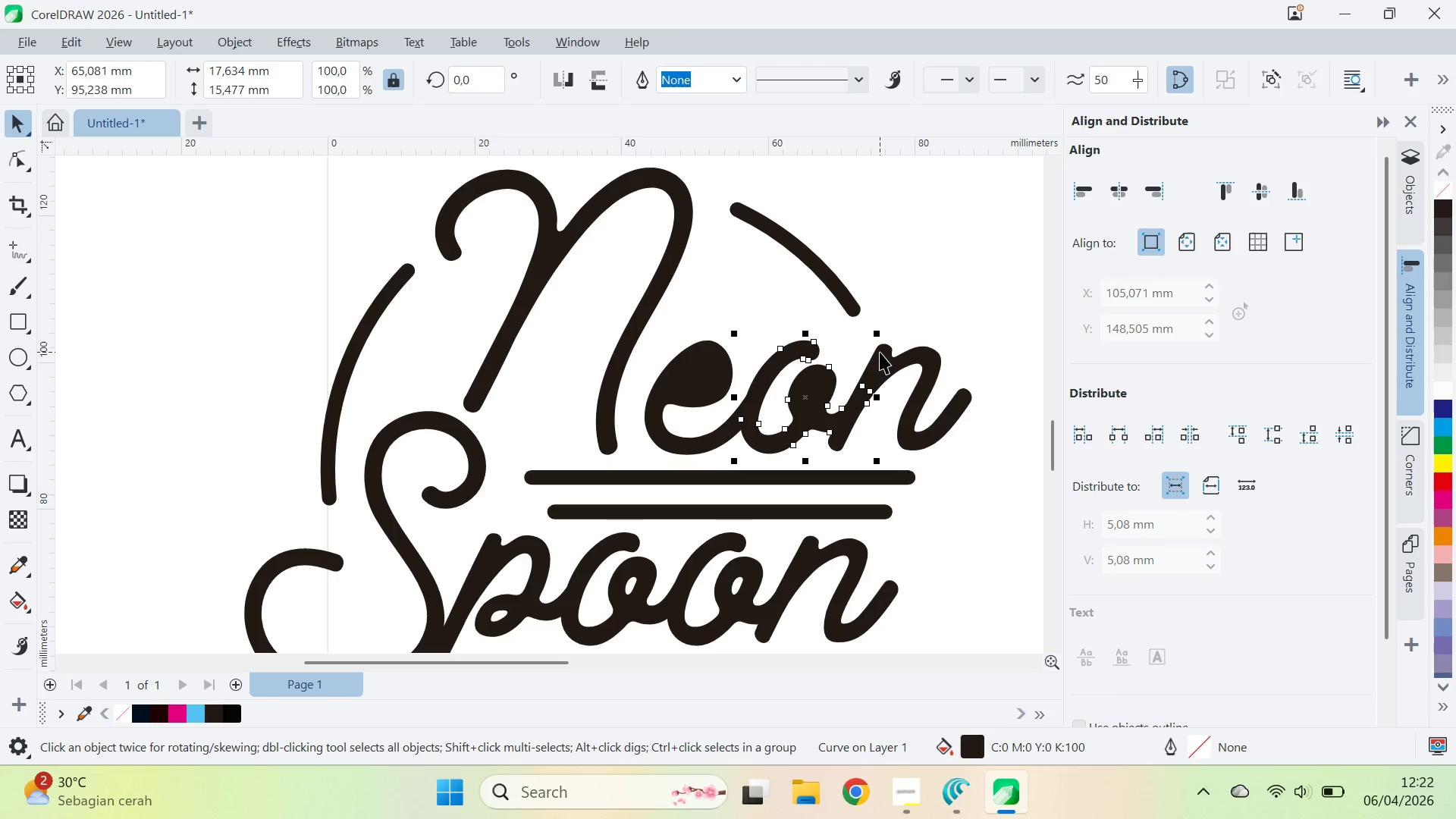 
key(Shift+PageDown)
 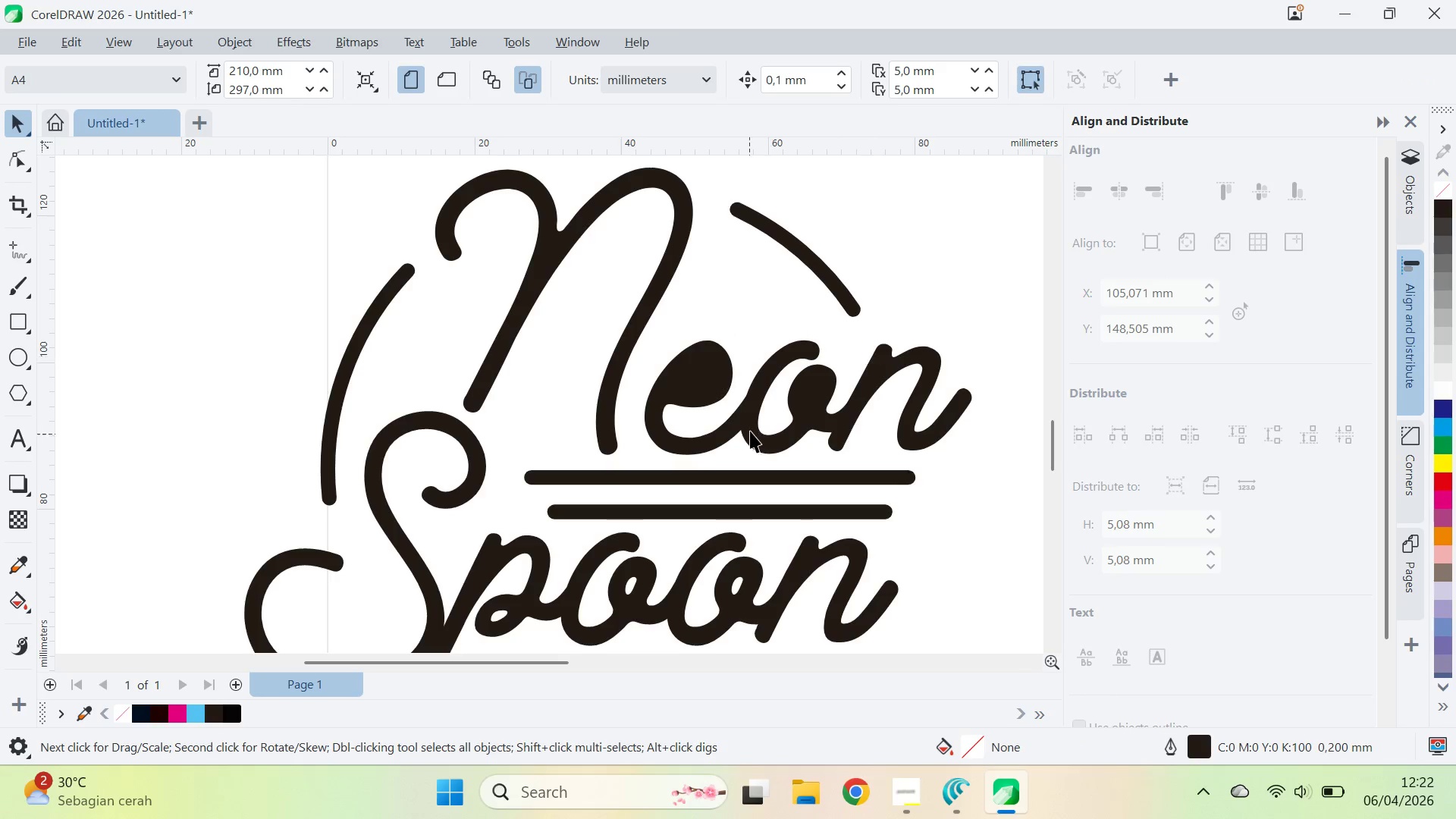 
left_click([817, 390])
 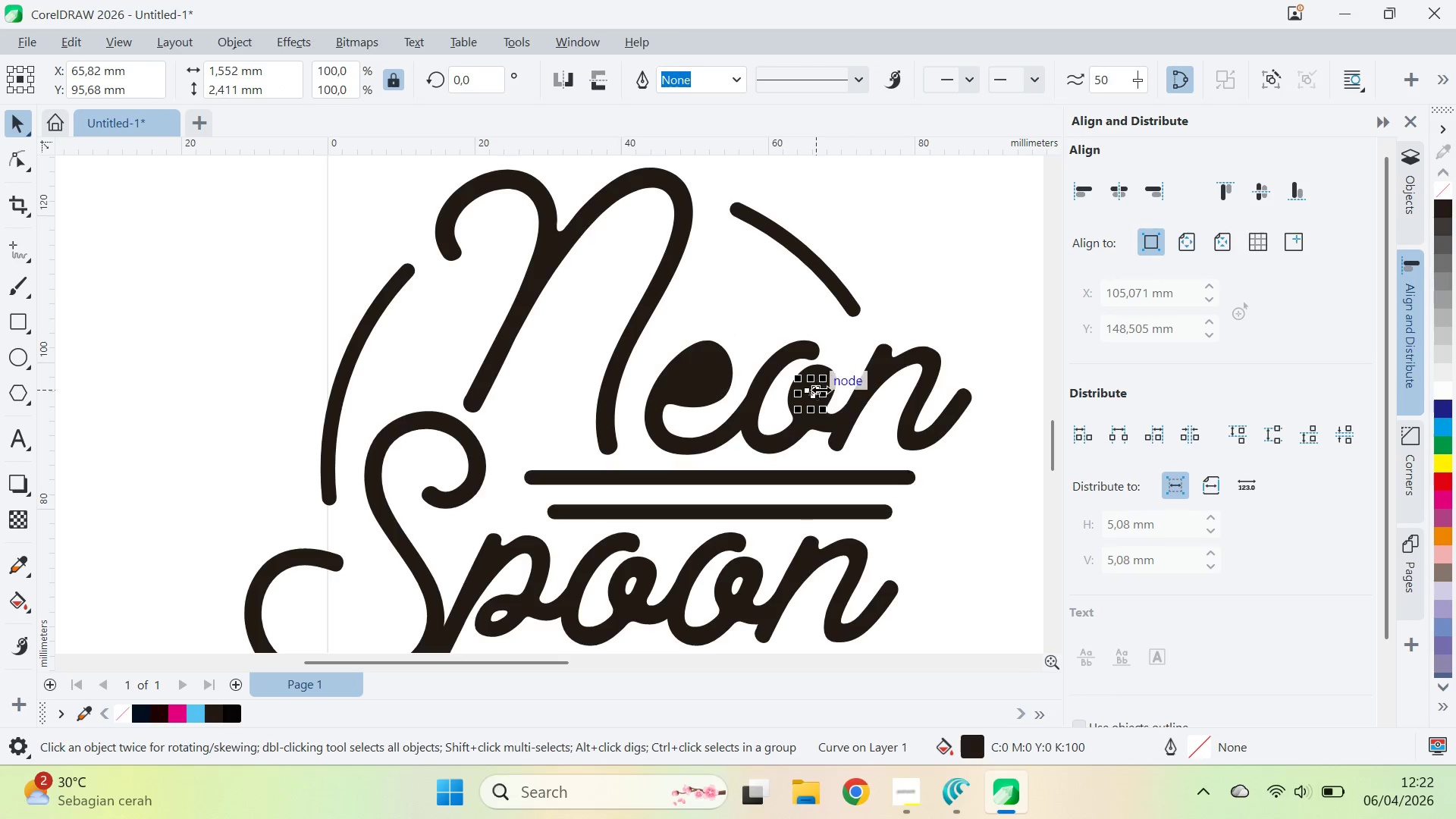 
hold_key(key=ShiftLeft, duration=0.41)
left_click([837, 366])
 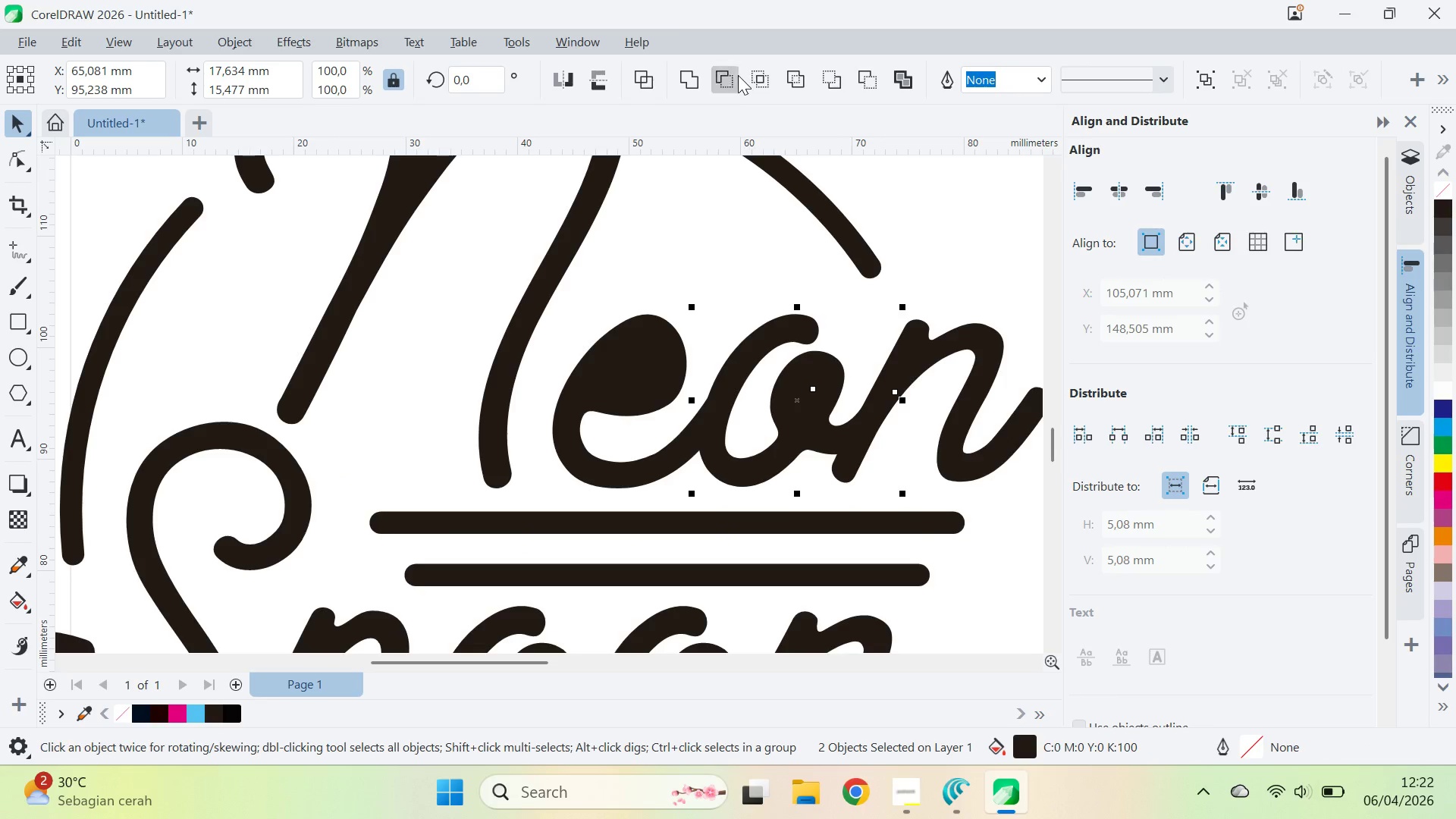 
scroll: coordinate [821, 391], scroll_direction: up, amount: 3.0
 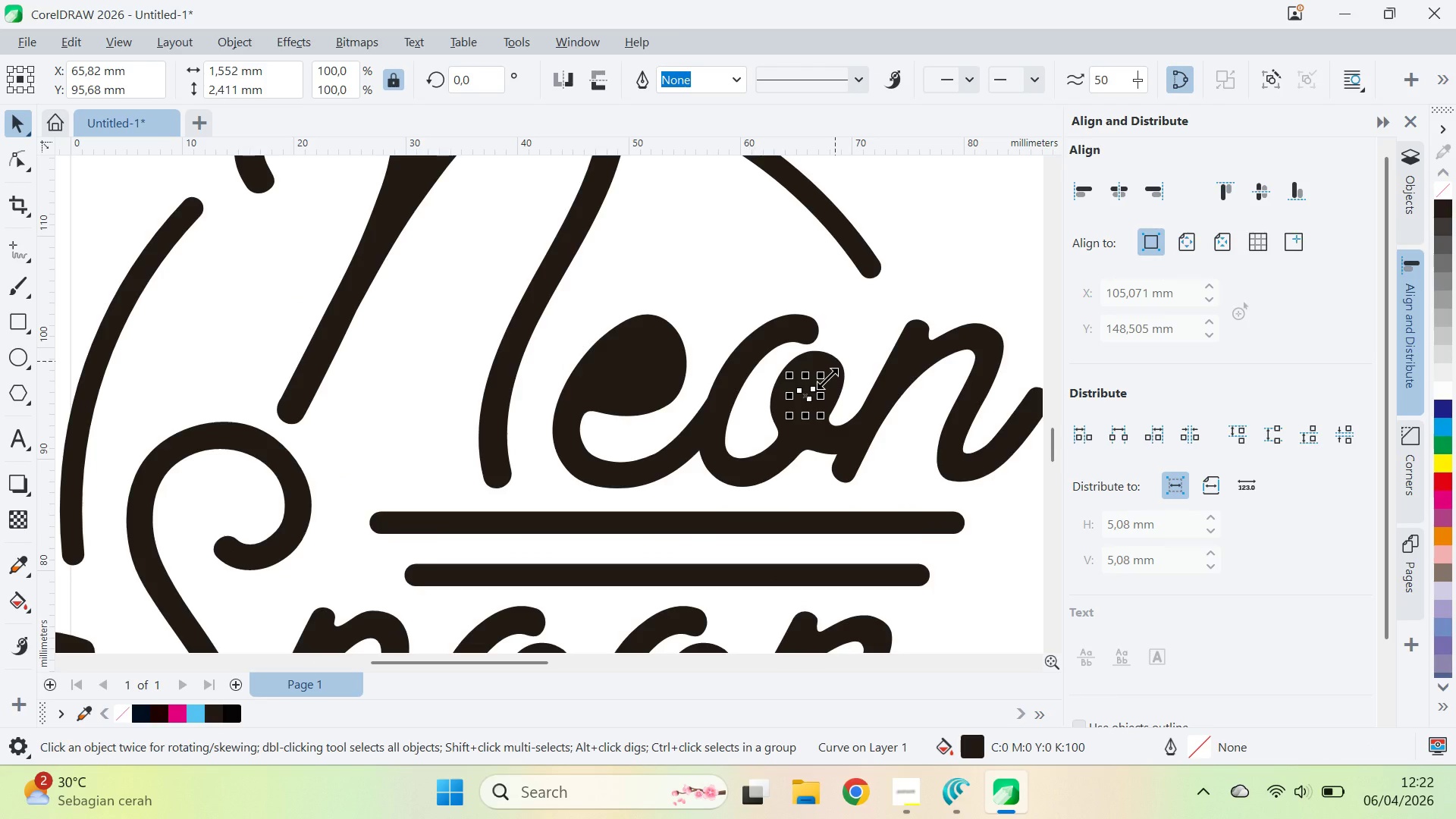 
left_click([728, 80])
 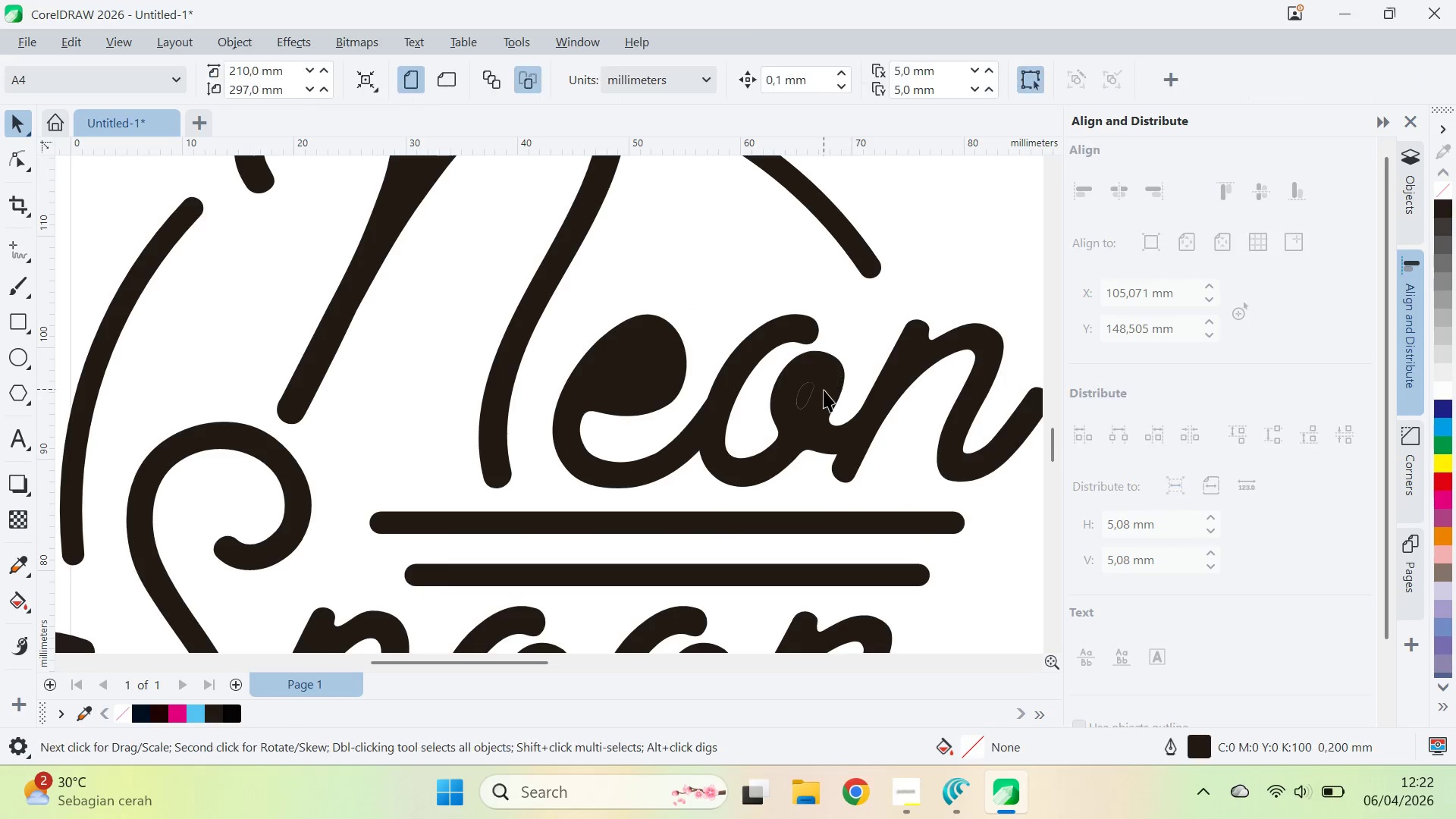 
left_click([807, 396])
 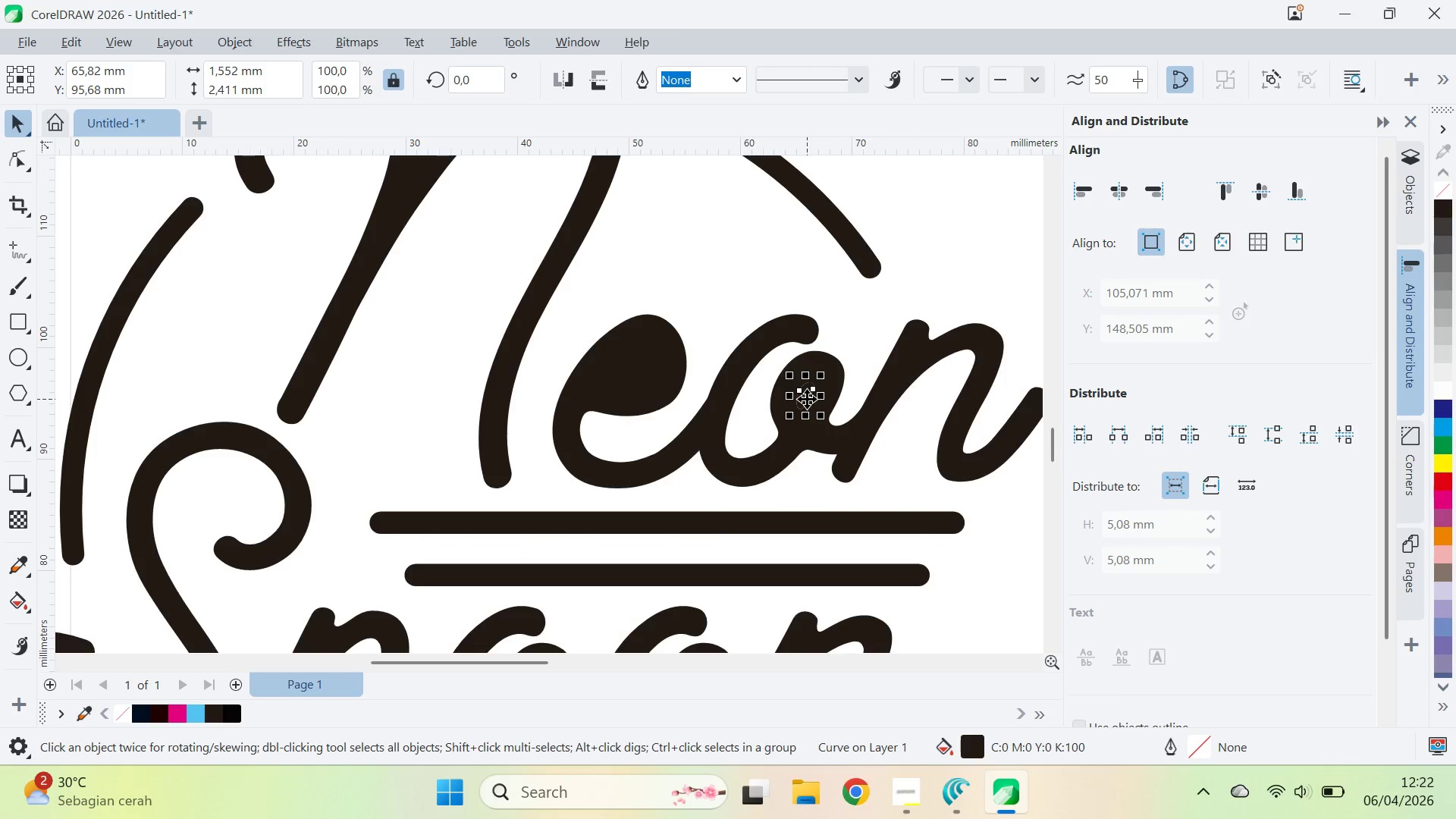 
key(Delete)
 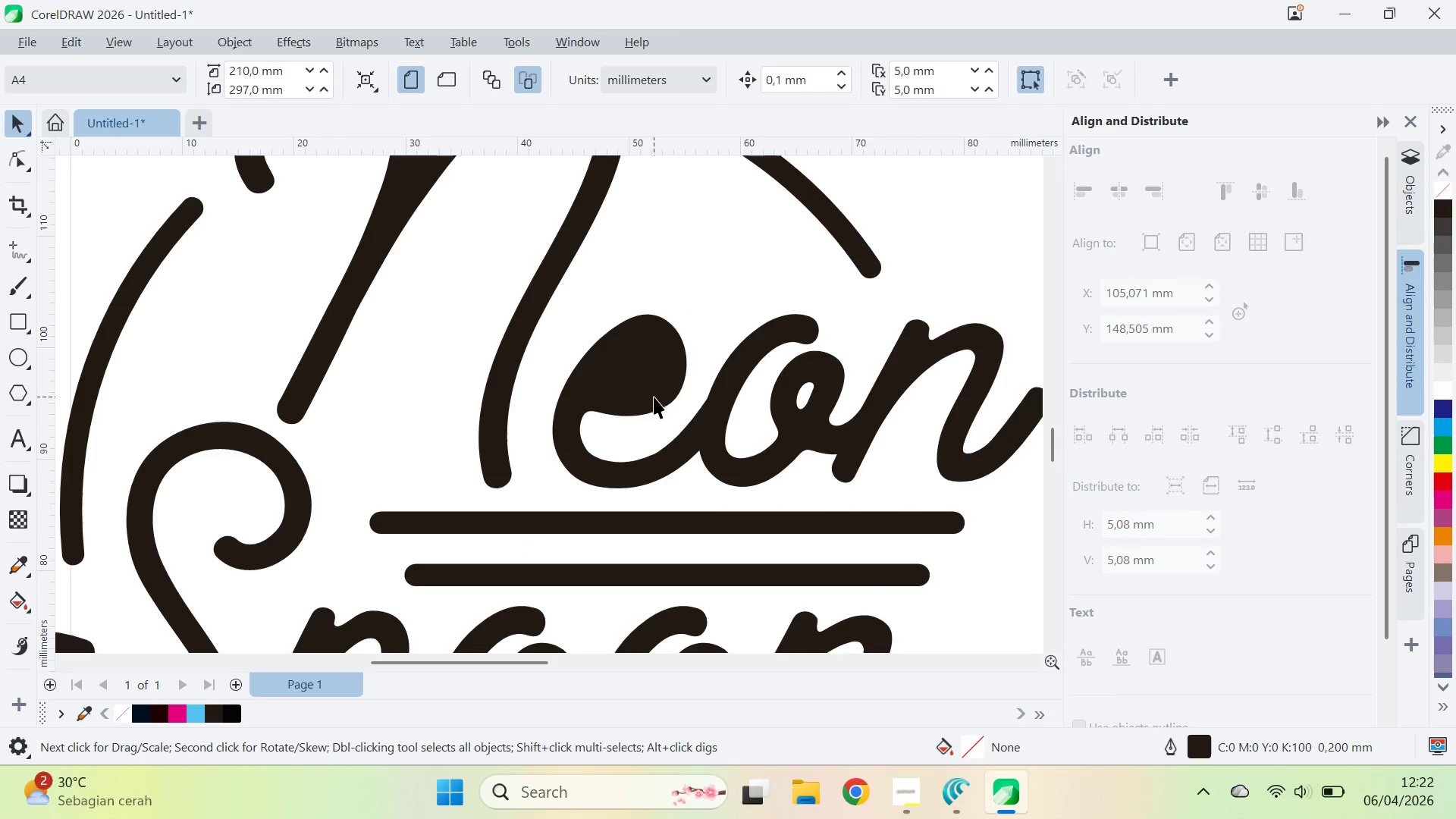 
left_click([645, 382])
 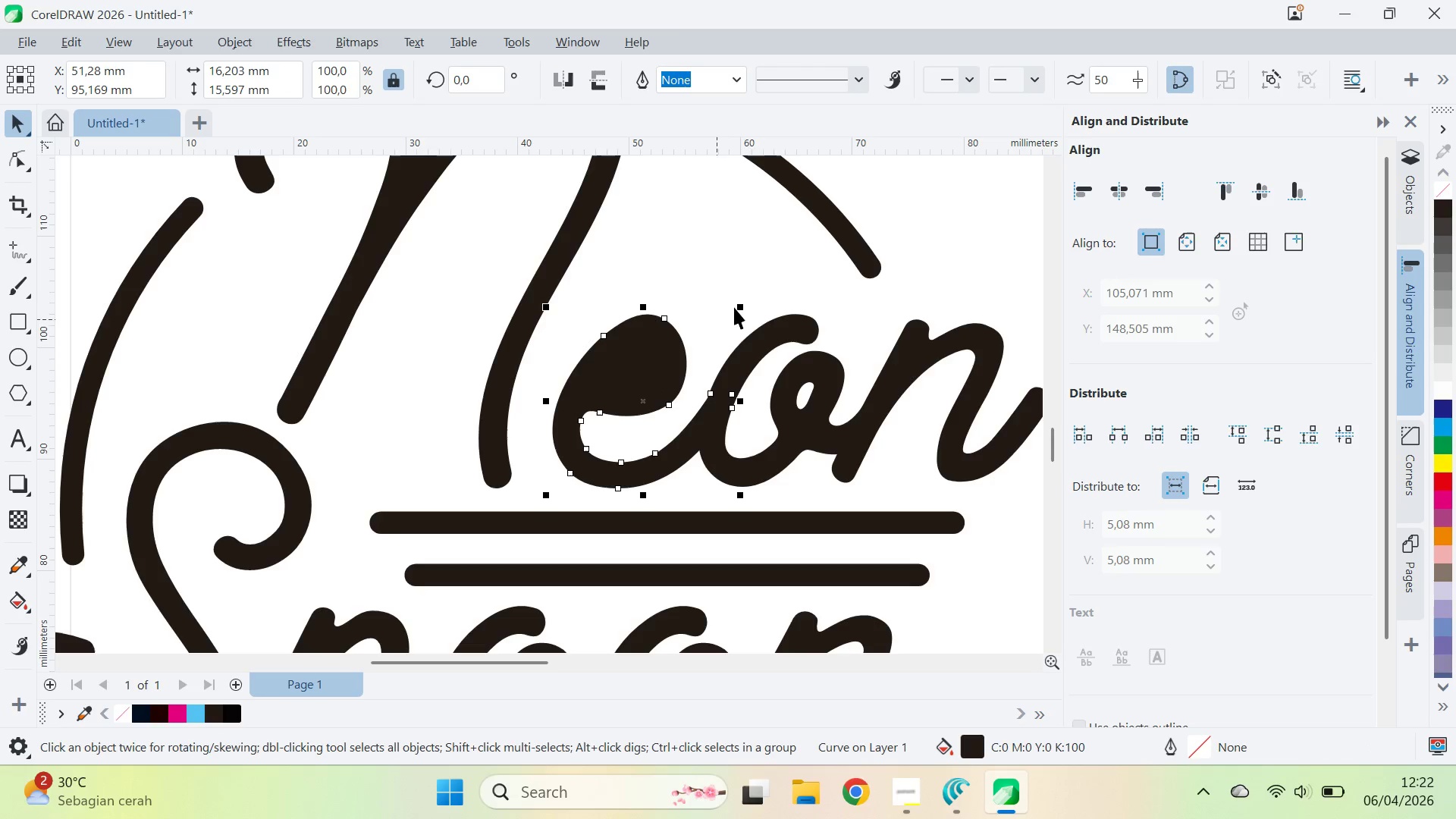 
key(Shift+PageDown)
 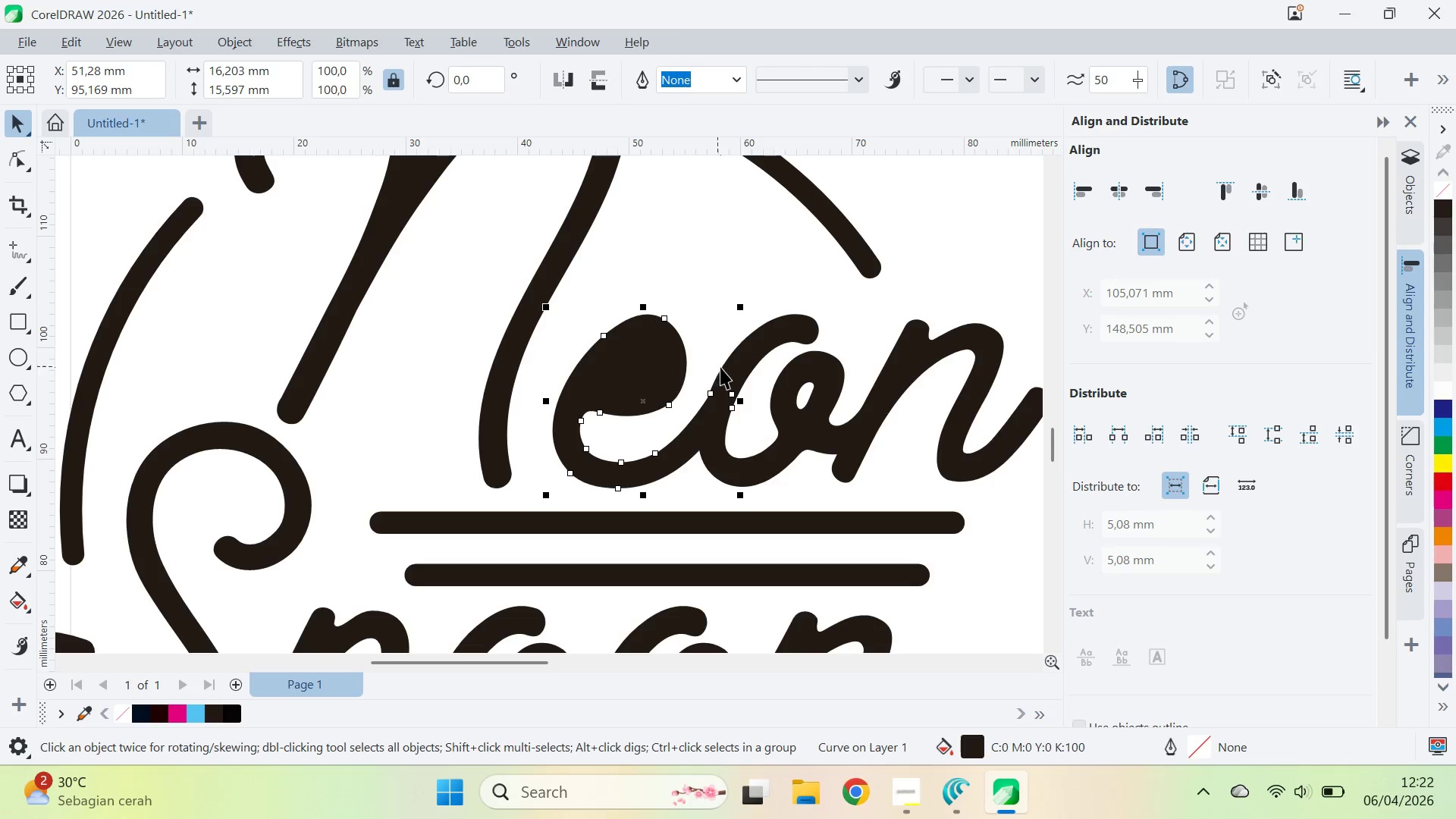 
left_click_drag(start_coordinate=[706, 344], to_coordinate=[706, 340])
 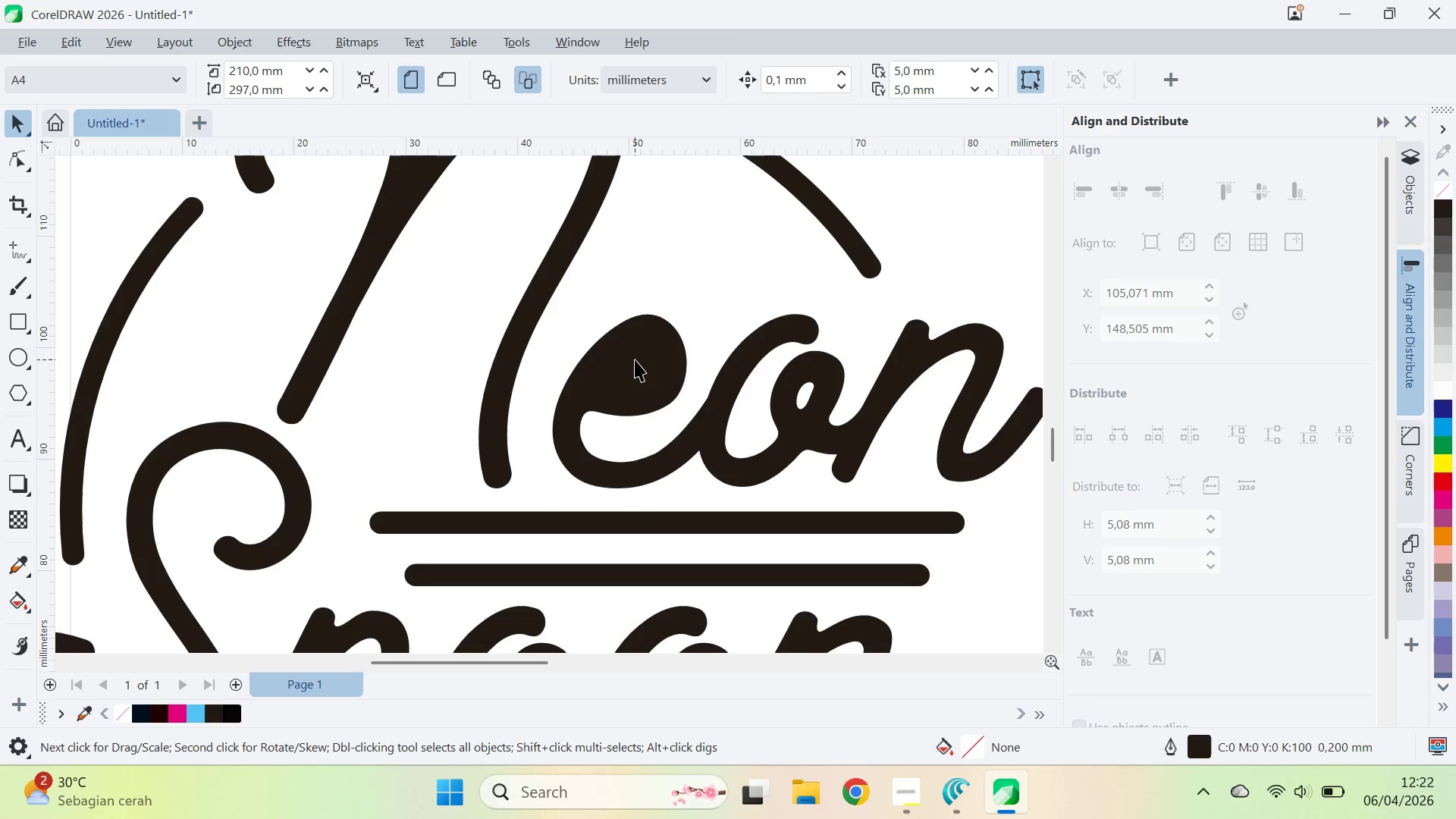 
left_click([635, 360])
 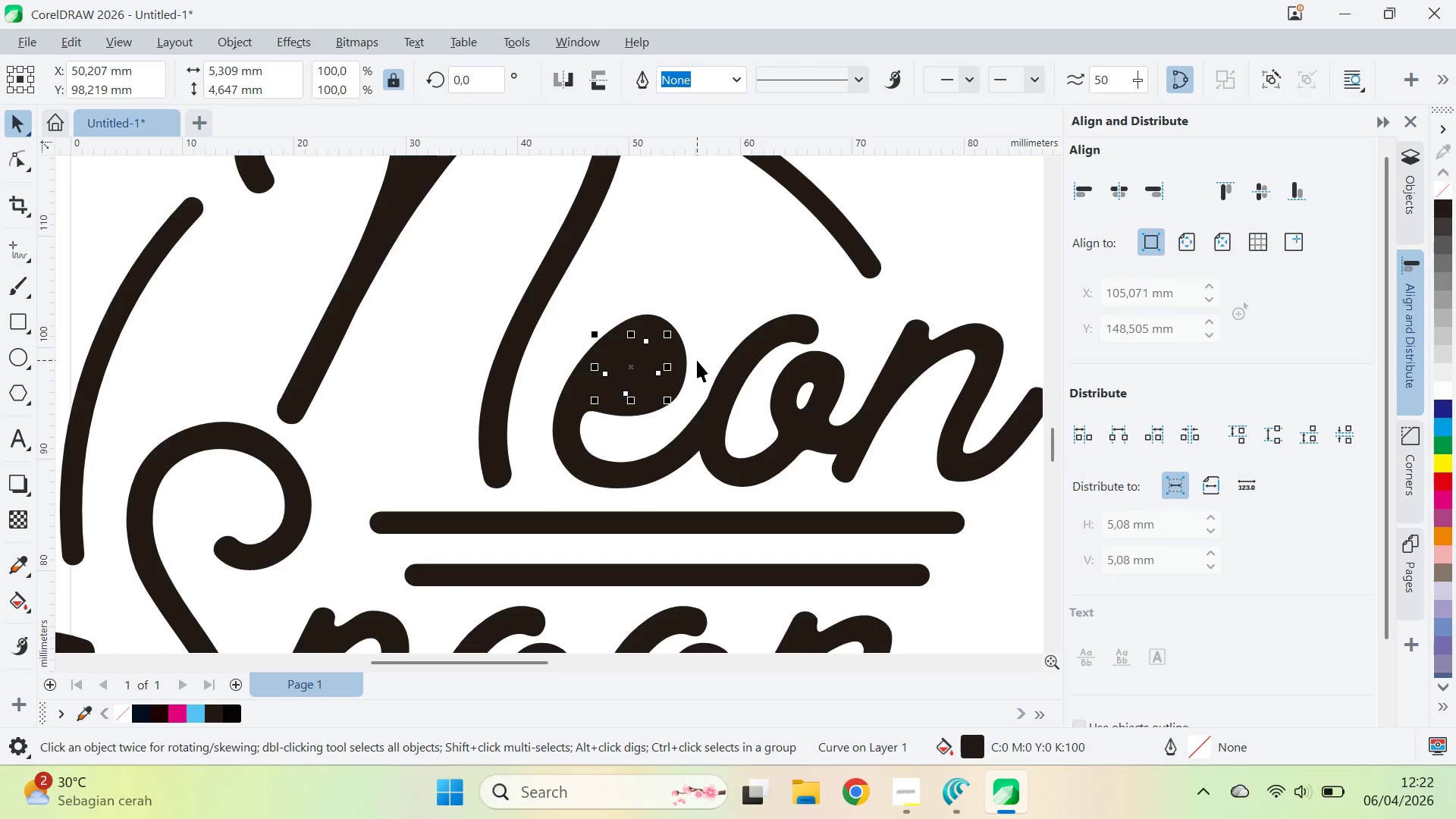 
hold_key(key=ShiftLeft, duration=0.64)
 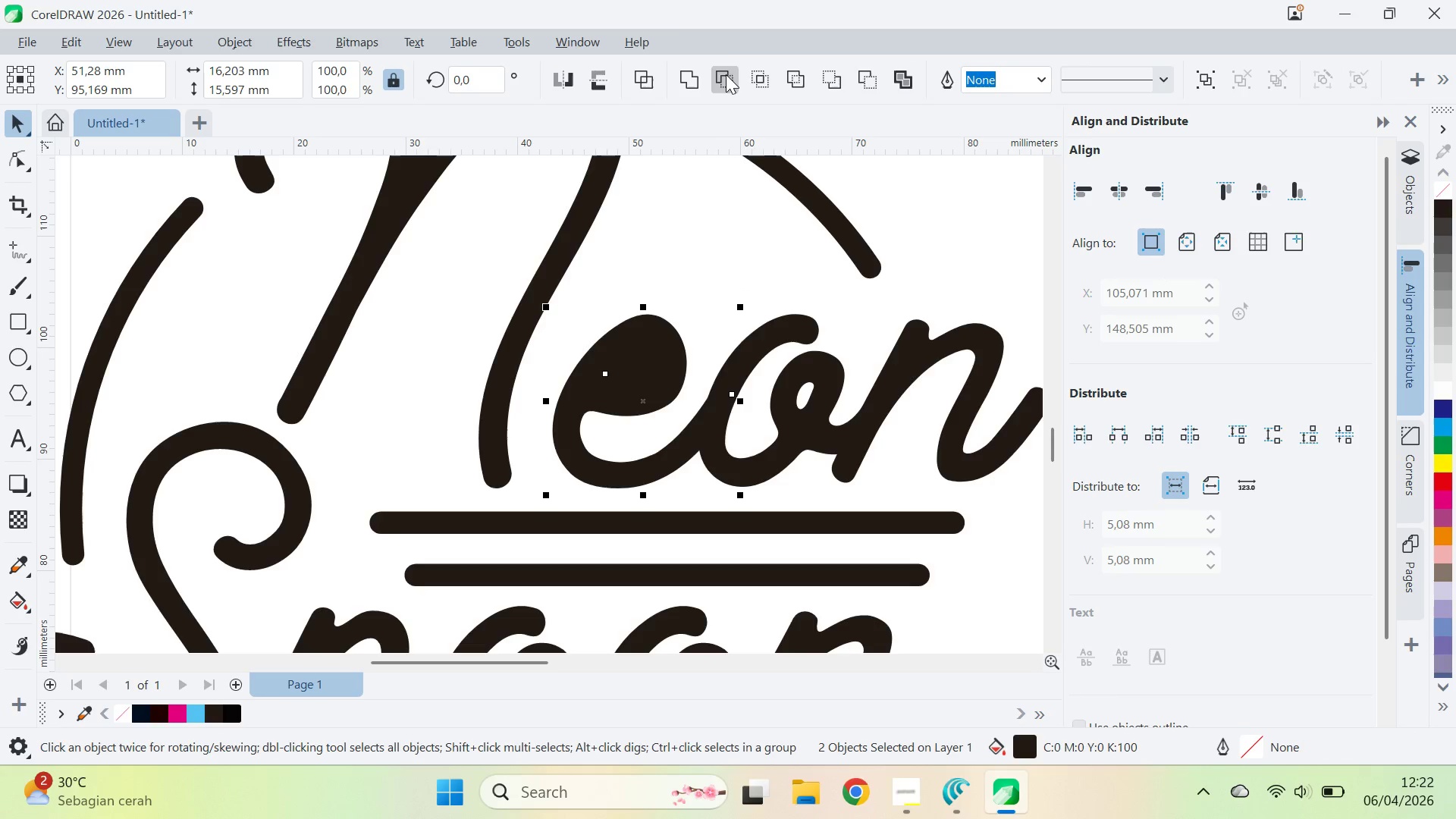 
double_click([681, 353])
 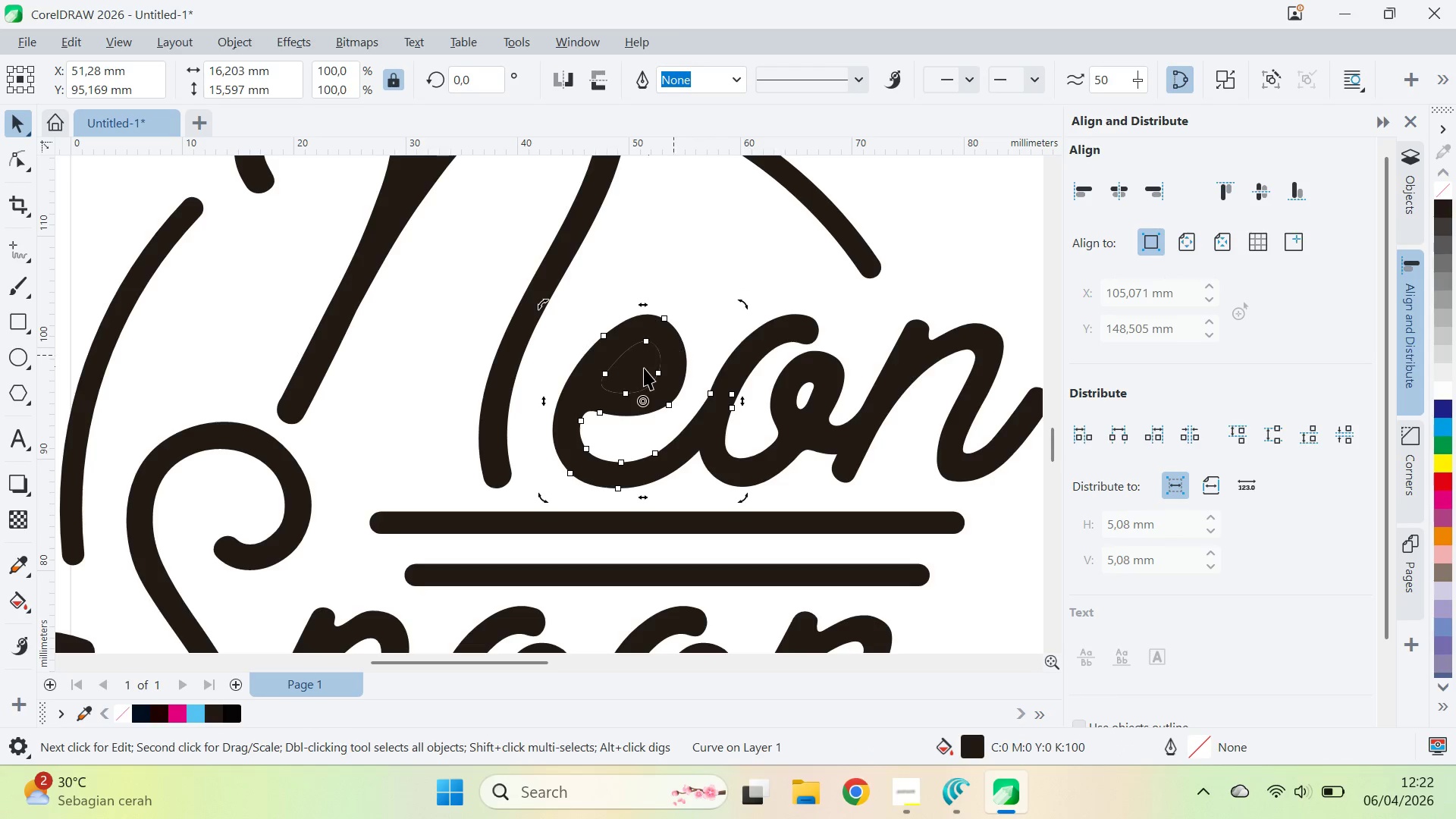 
triple_click([643, 368])
 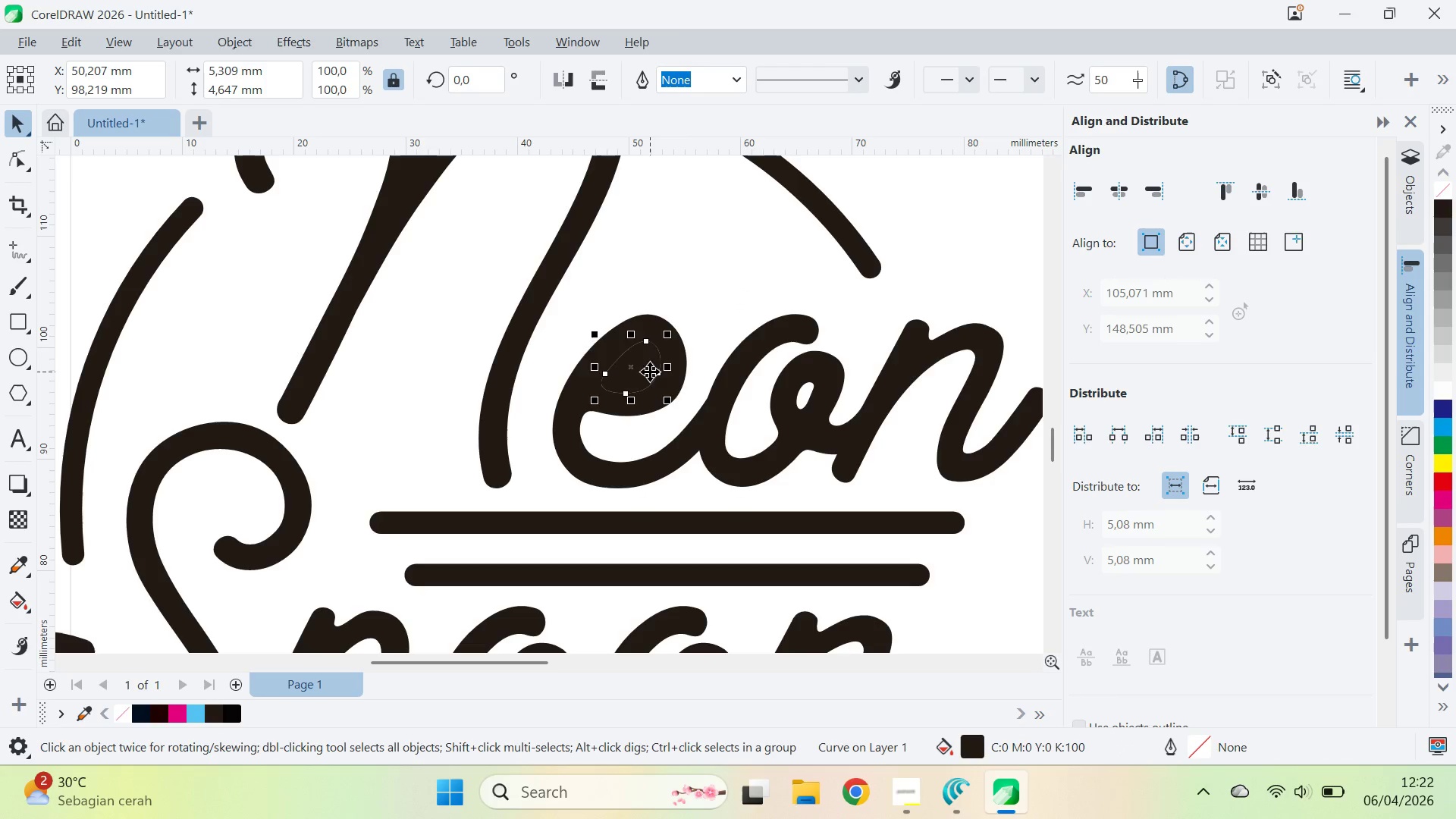 
key(Delete)
 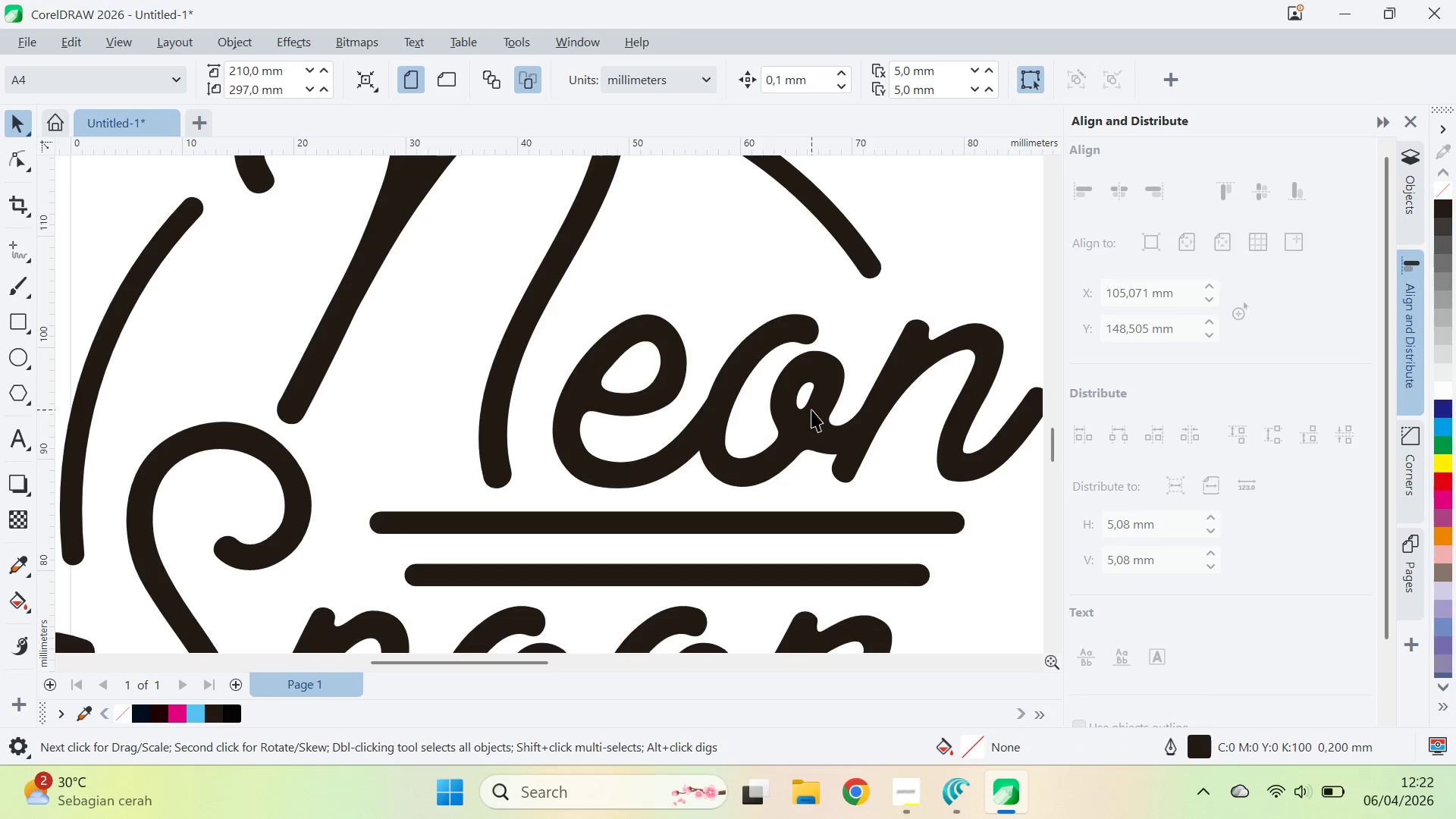 
key(Backspace)
 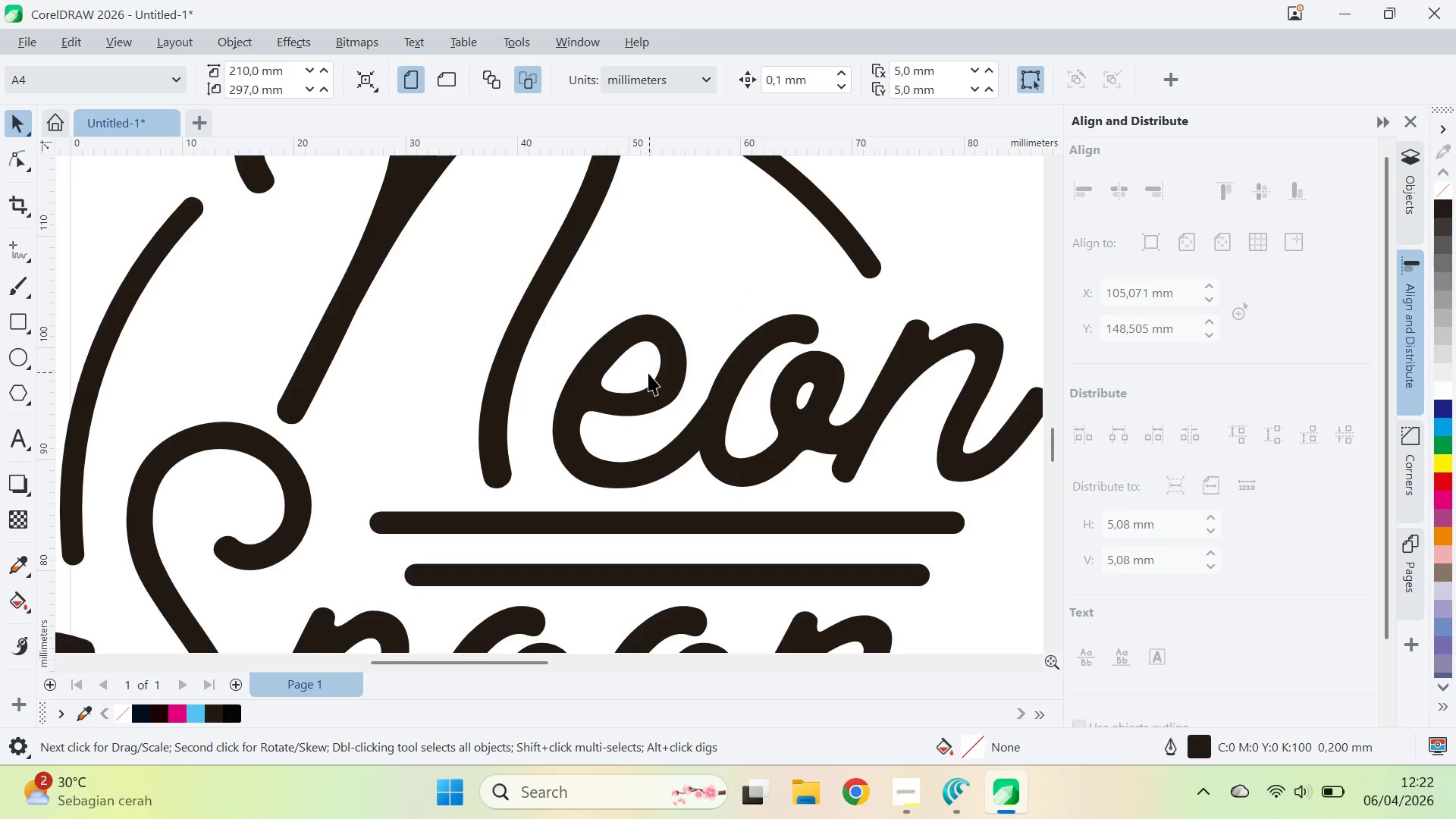 
left_click([811, 410])
 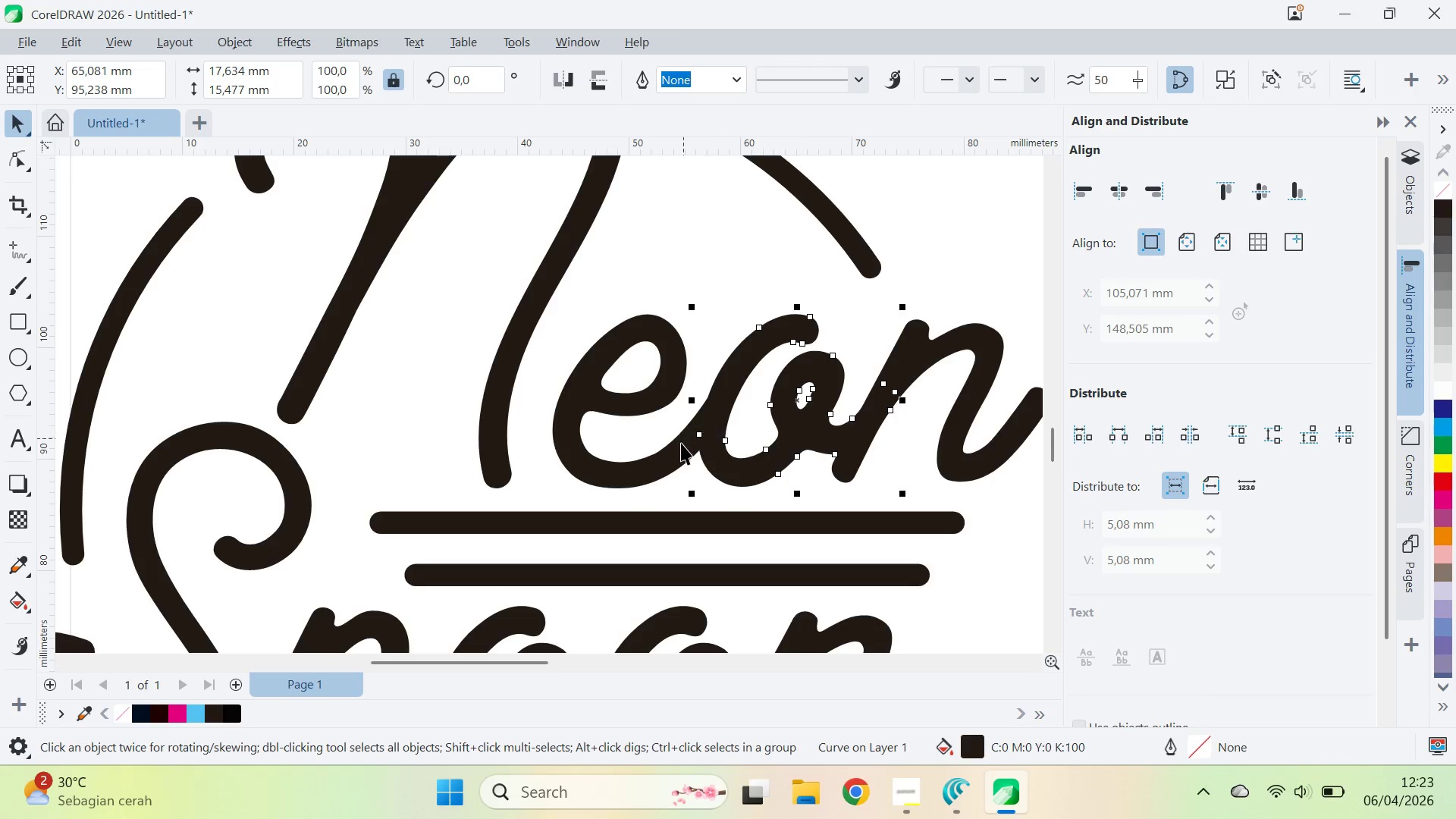 
left_click([680, 446])
 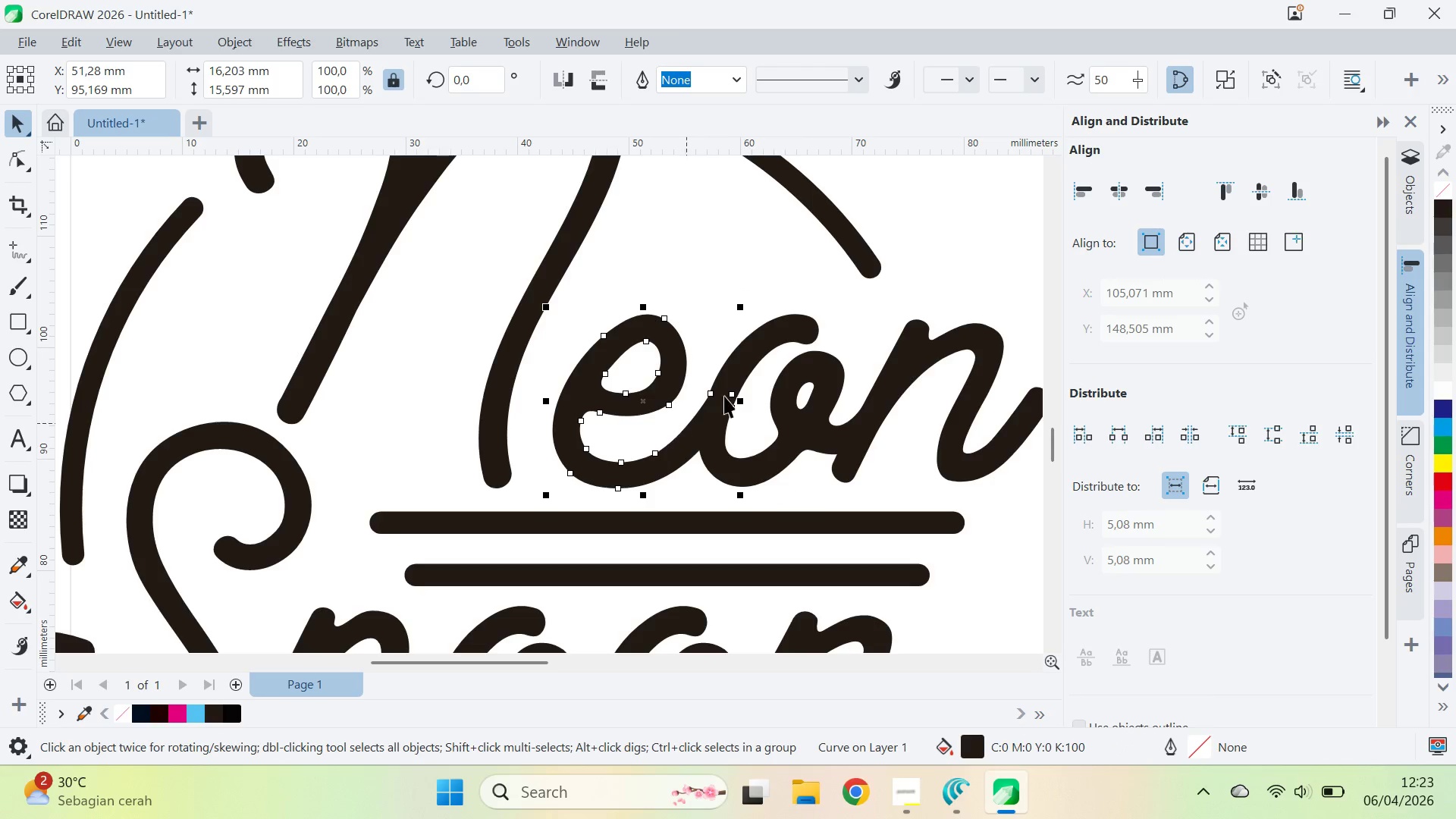 
hold_key(key=ShiftLeft, duration=0.5)
left_click([747, 351])
 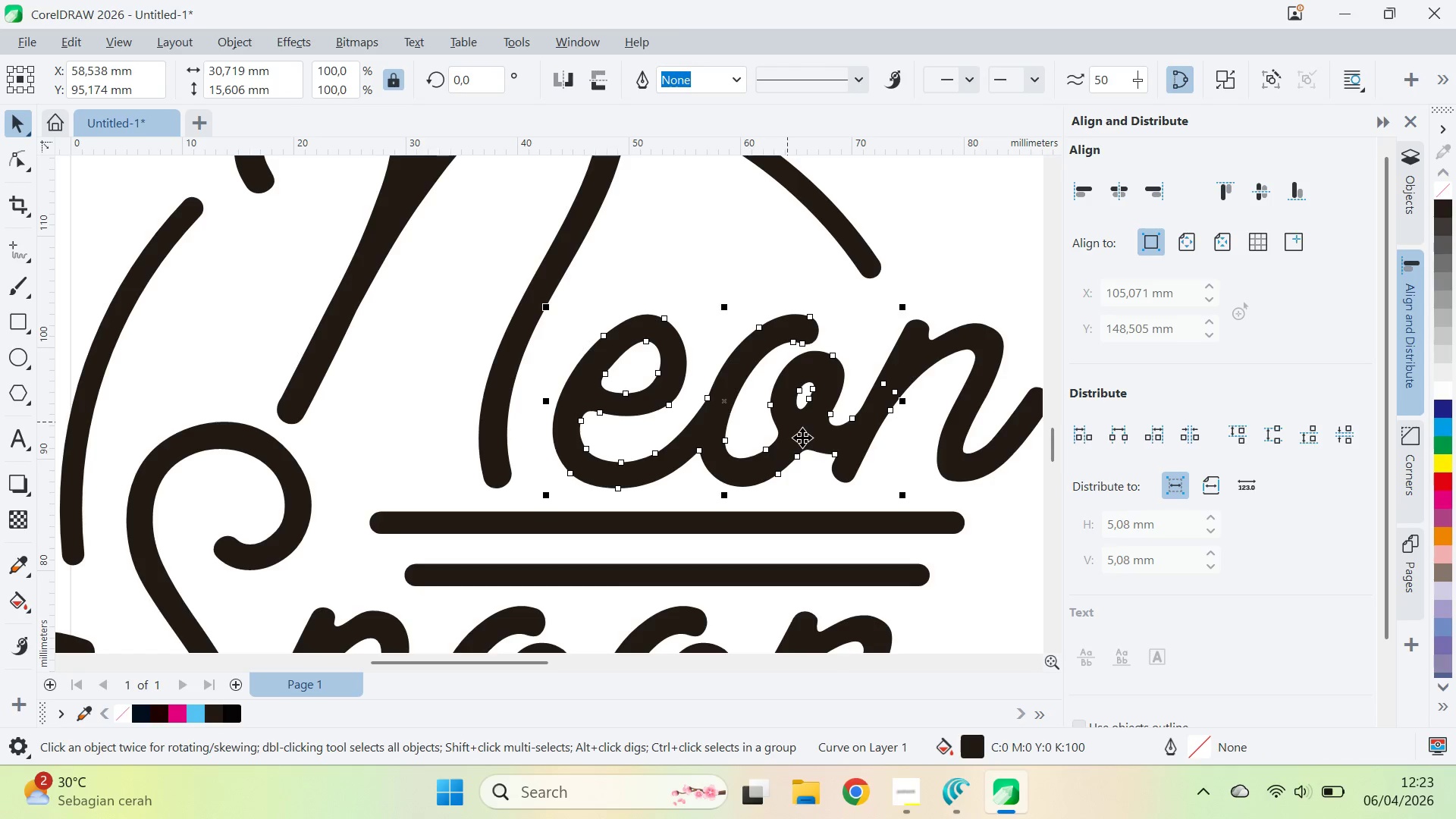 
hold_key(key=ShiftLeft, duration=0.36)
 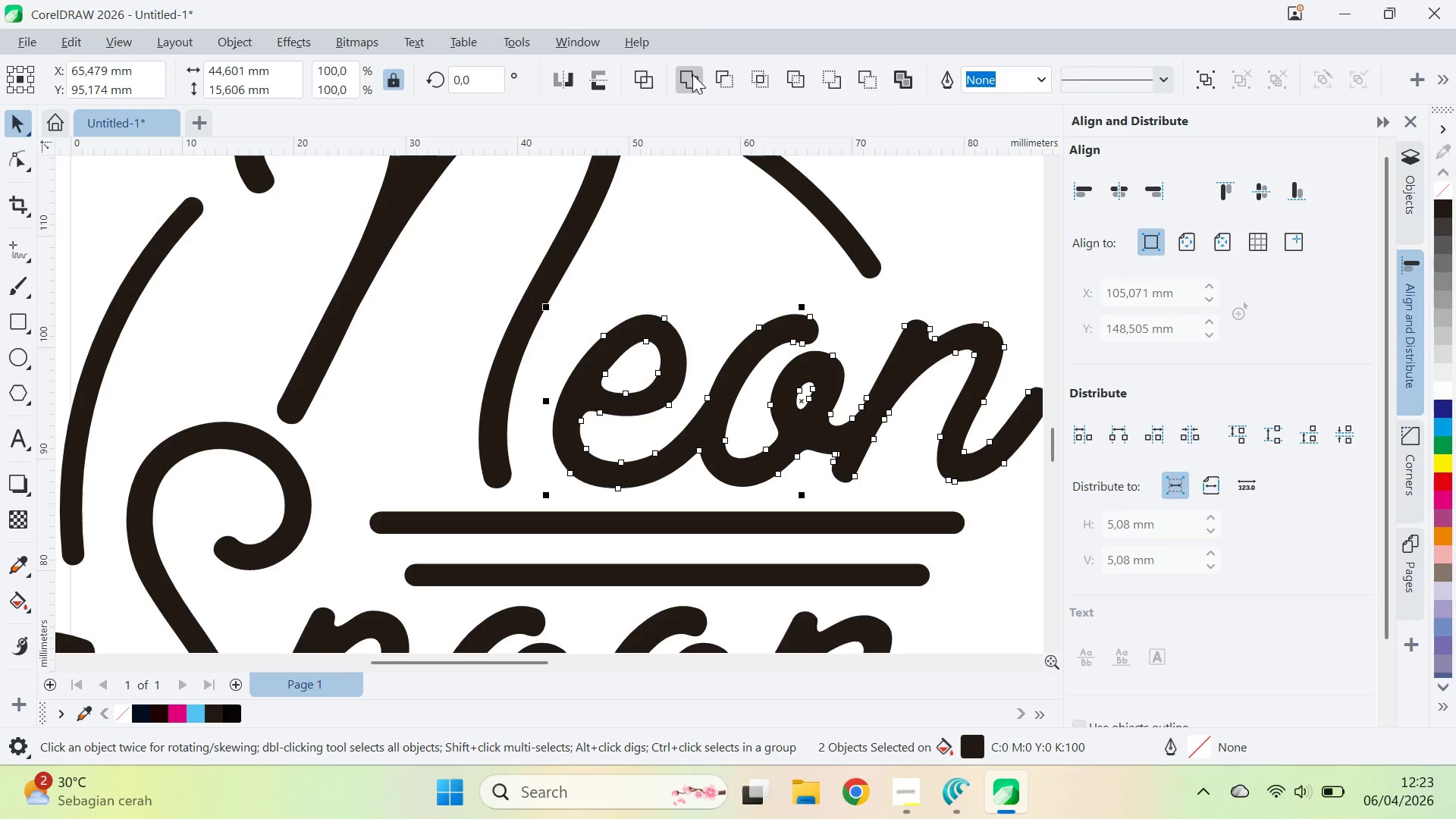 
key(A)
 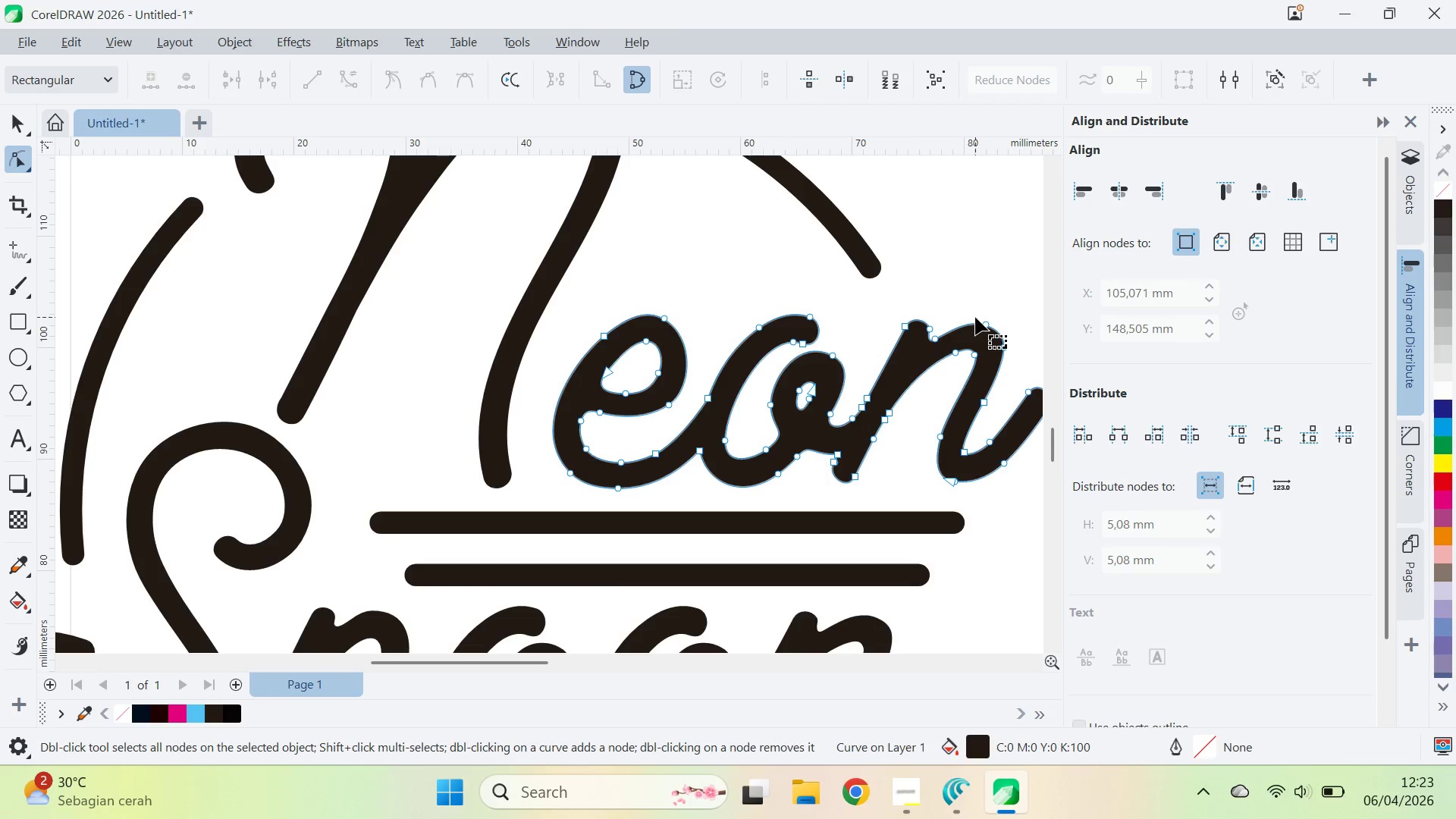 
key(Control+ControlLeft)
 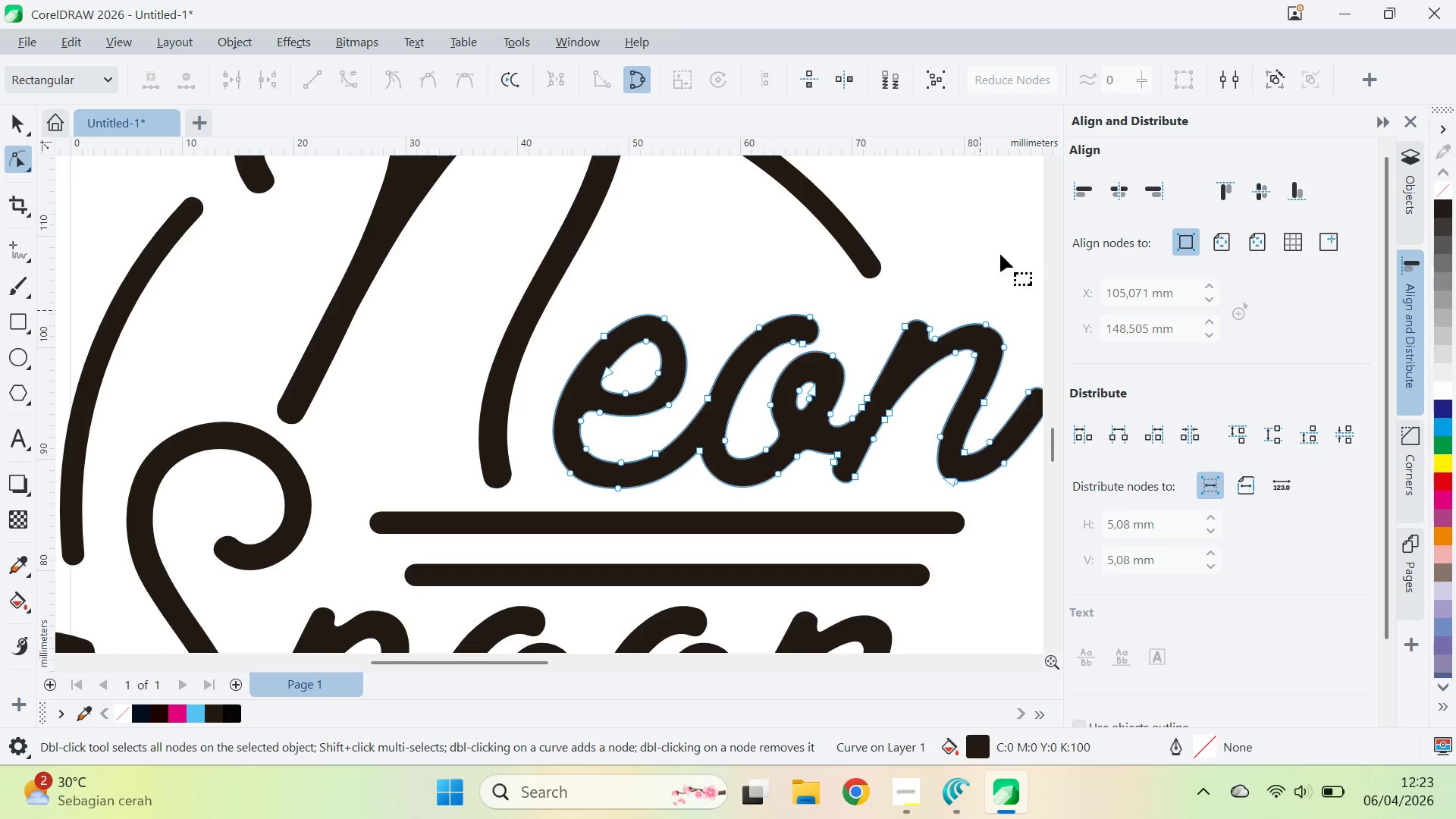 
key(Control+A)
 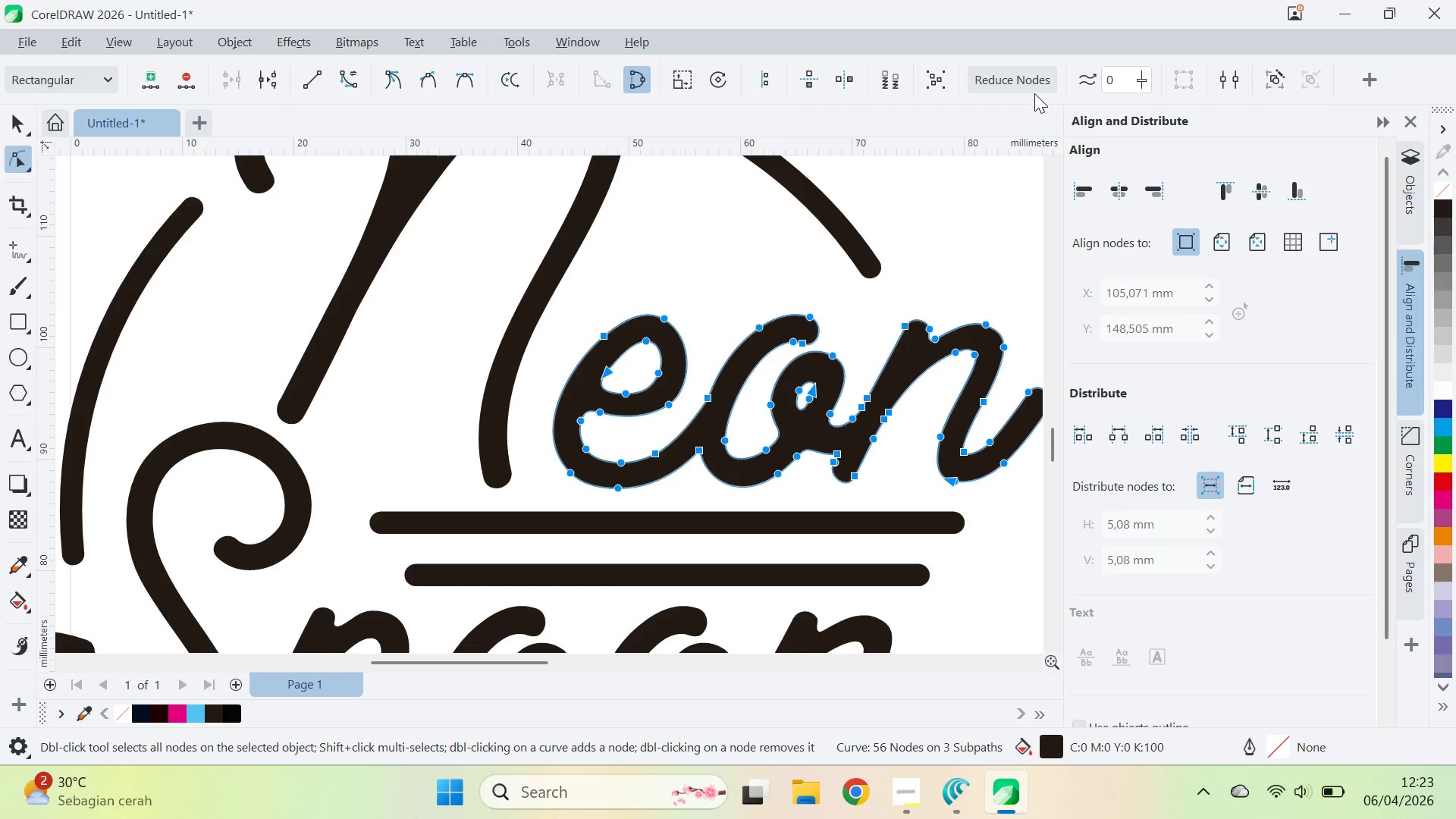 
double_click([1034, 92])
 